 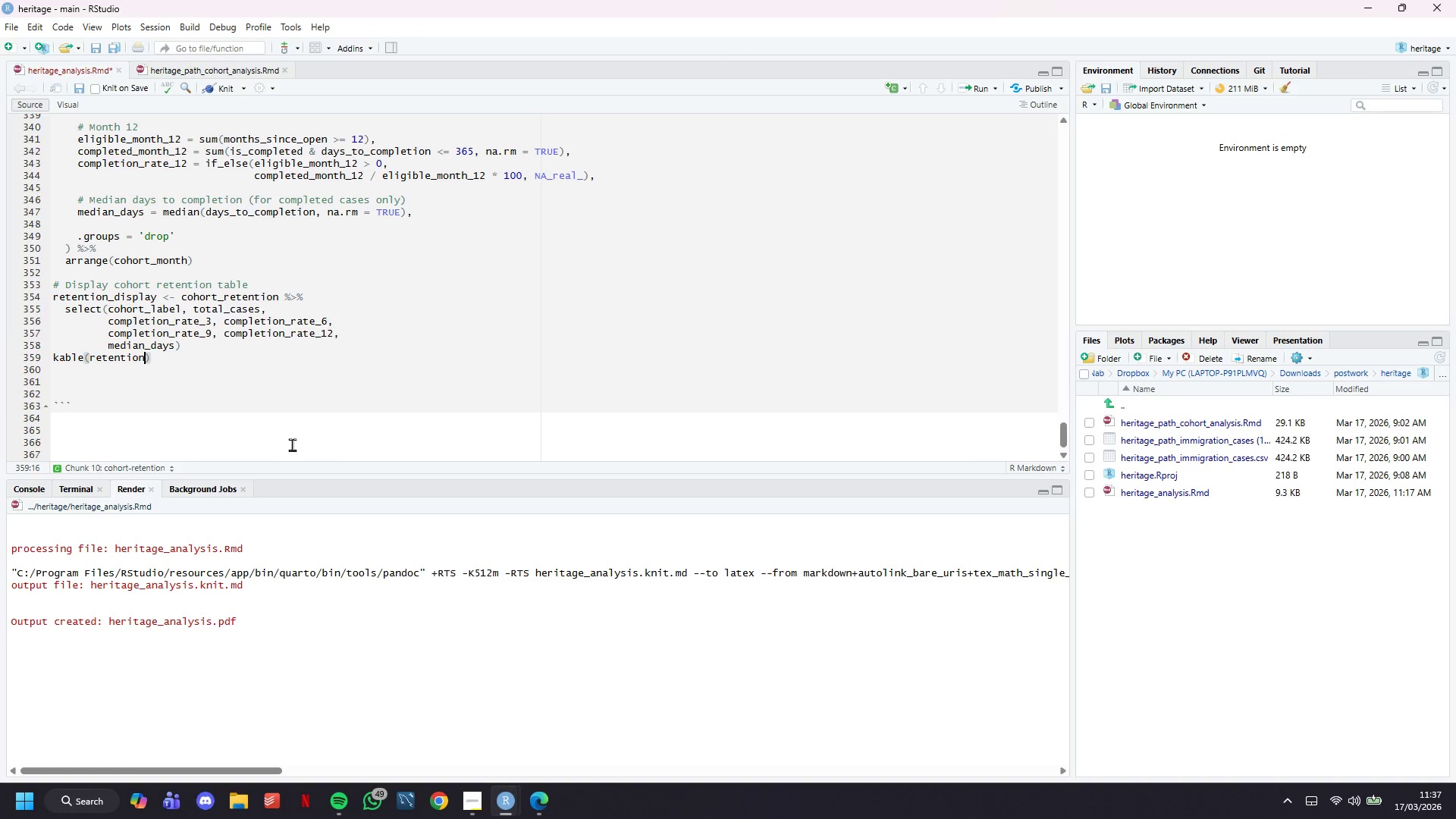 
hold_key(key=ArrowLeft, duration=0.81)
 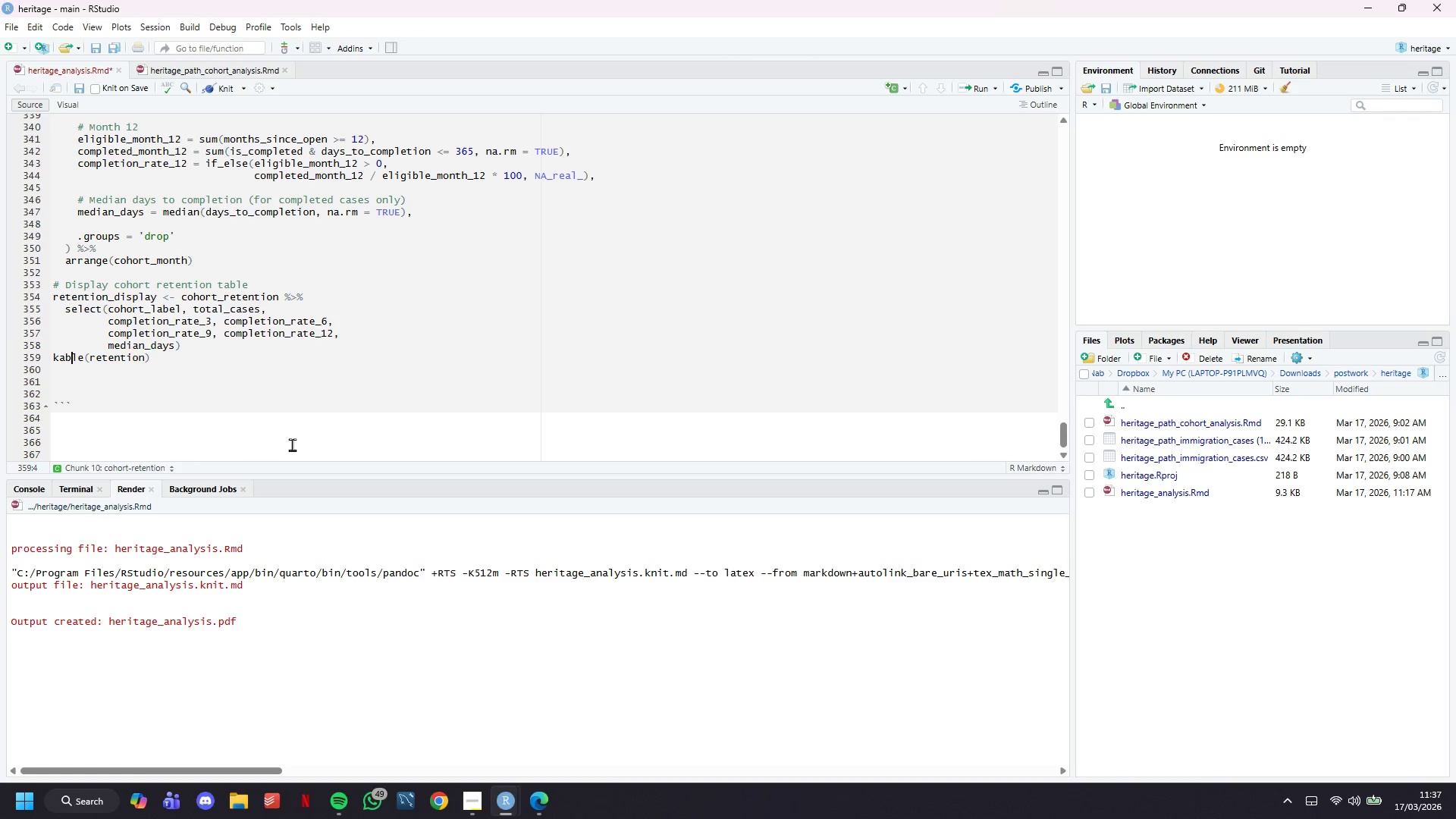 
key(ArrowLeft)
 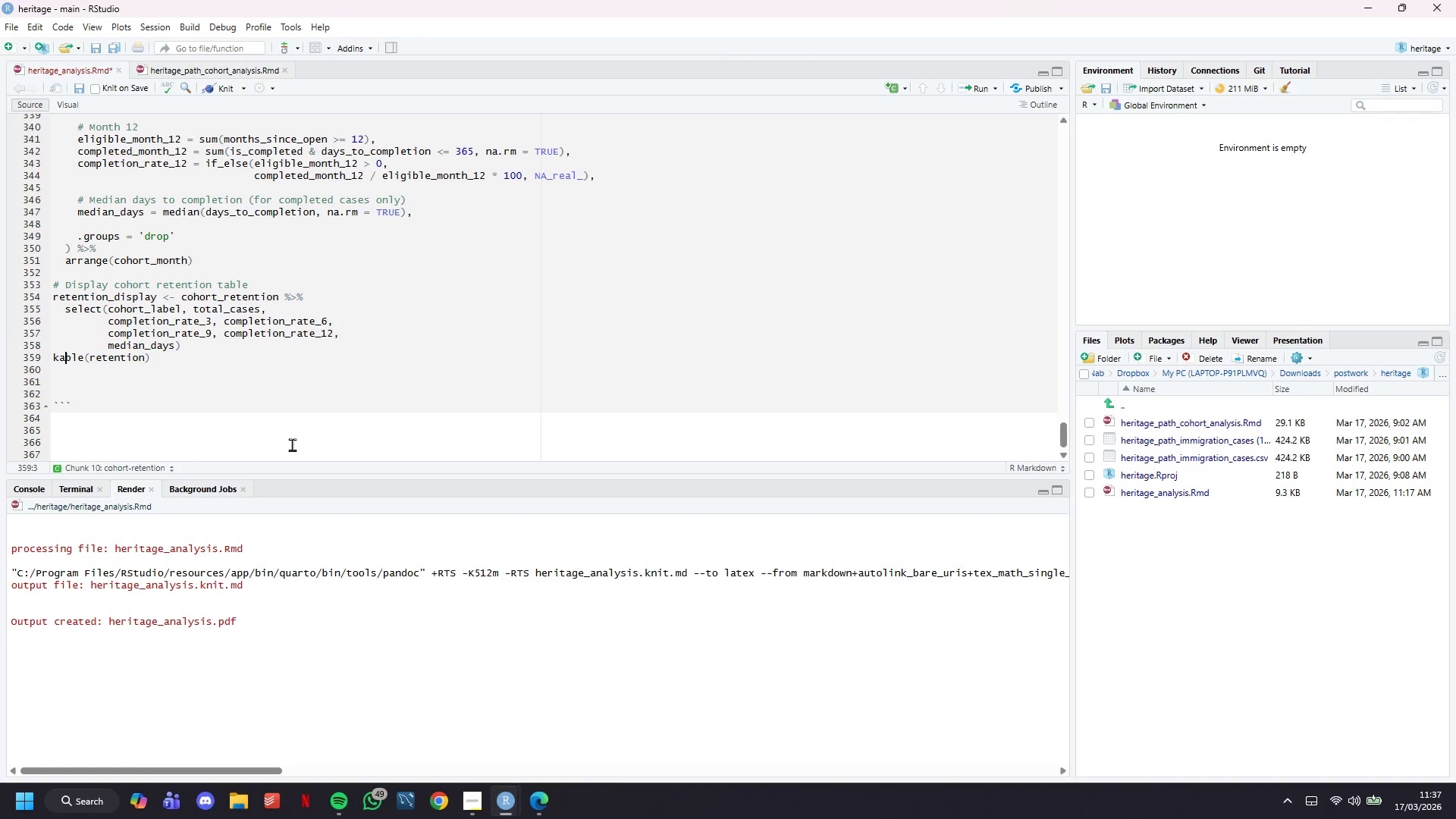 
key(ArrowLeft)
 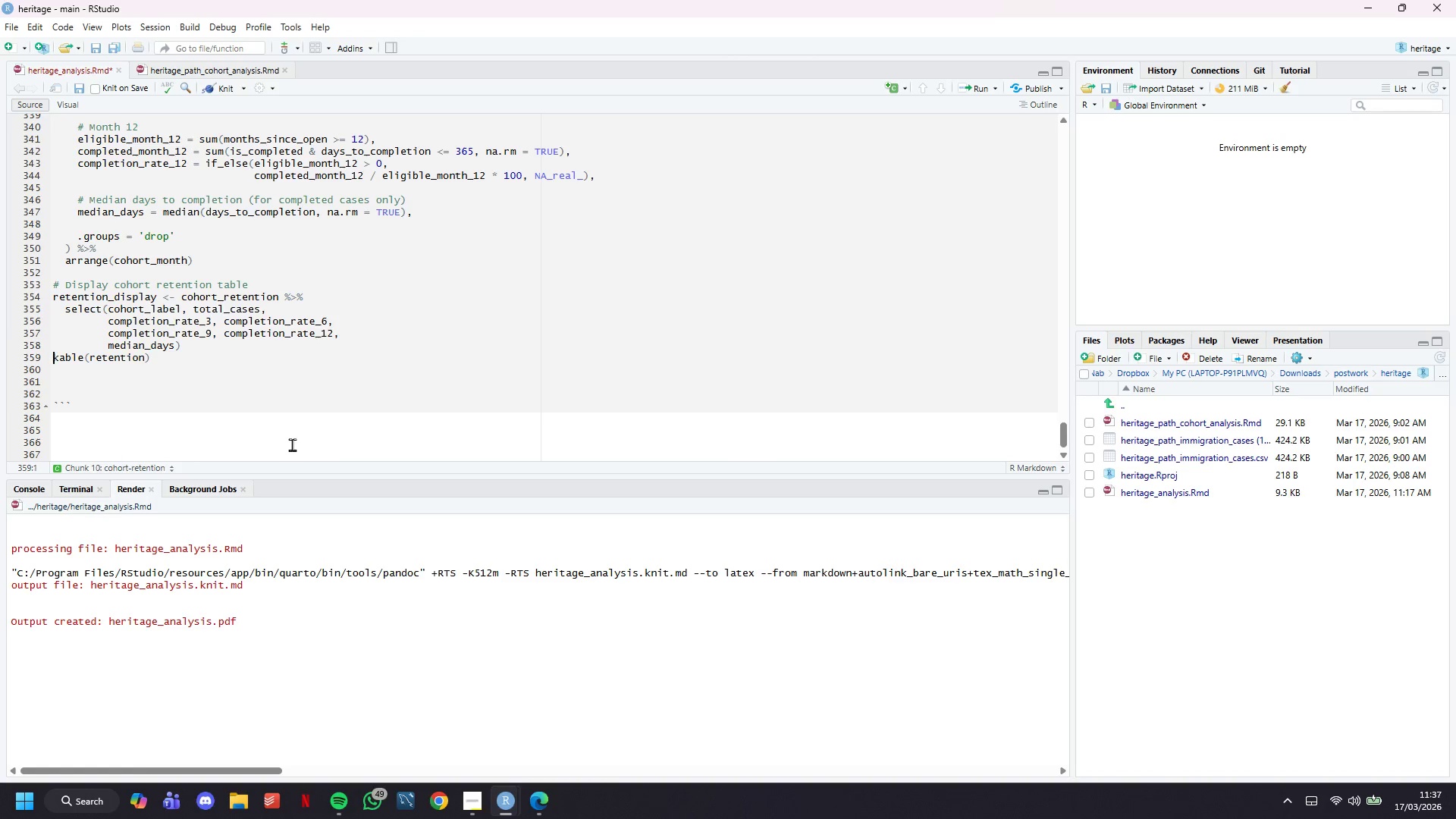 
key(ArrowLeft)
 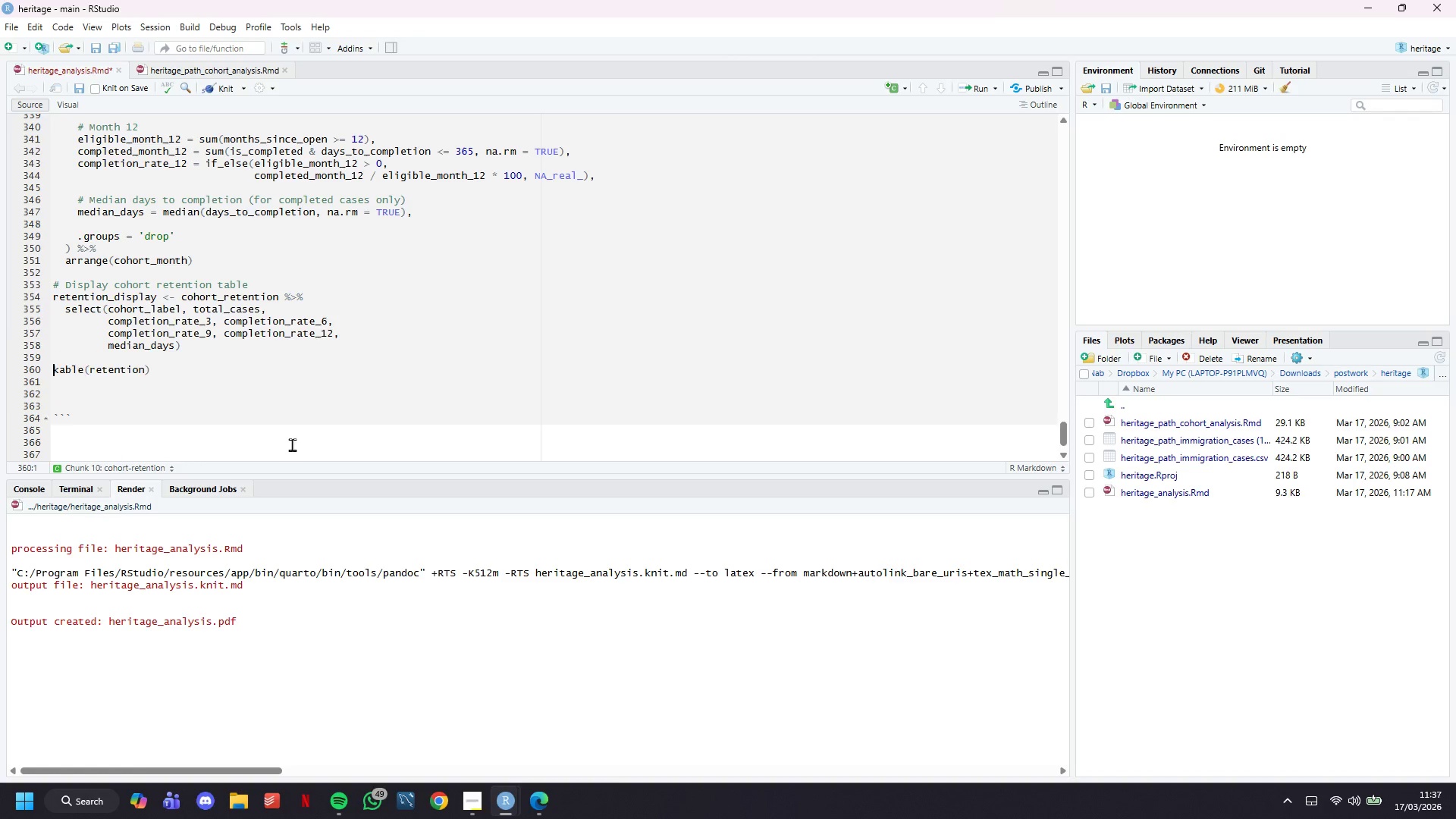 
key(Enter)
 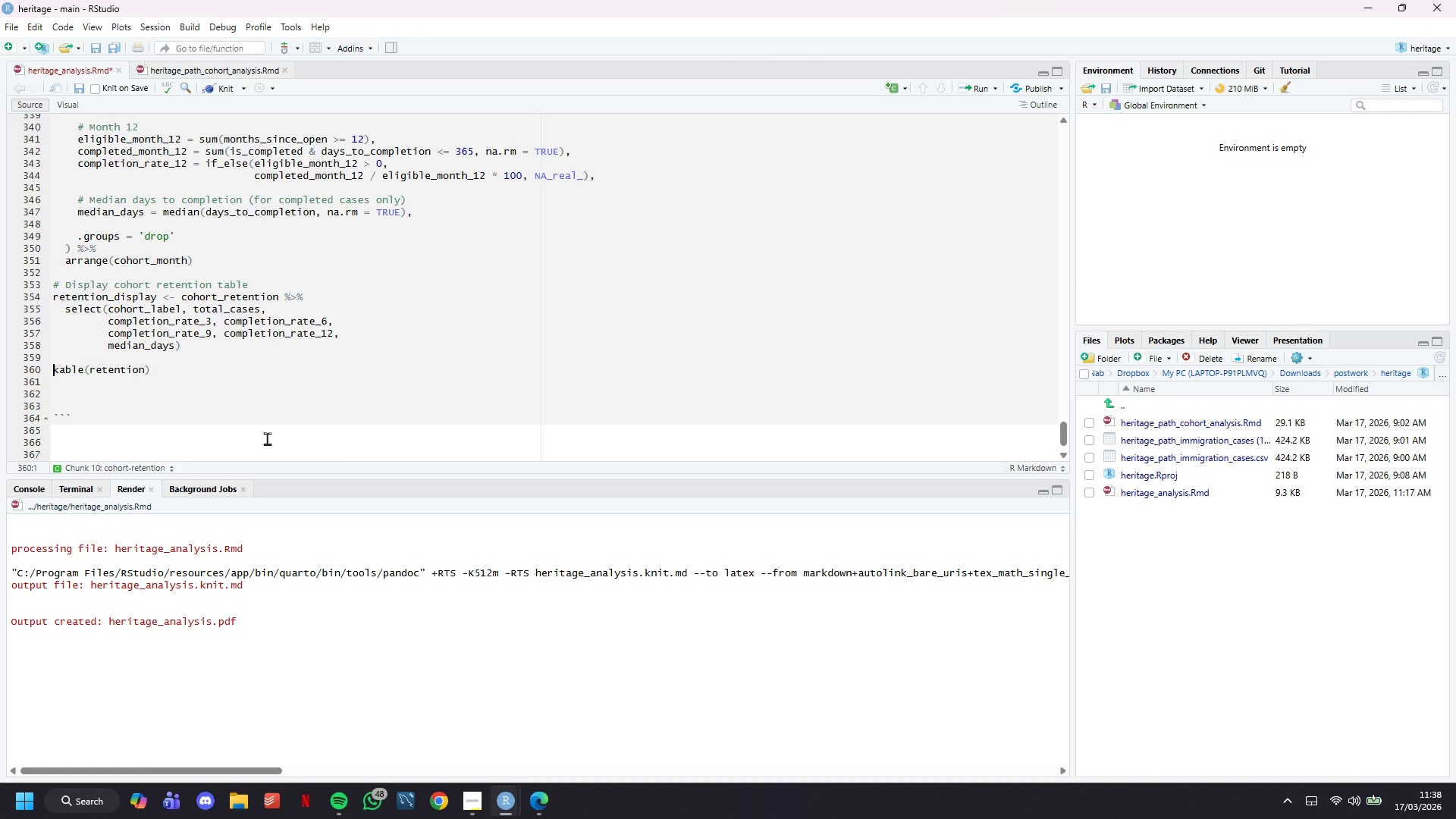 
wait(61.16)
 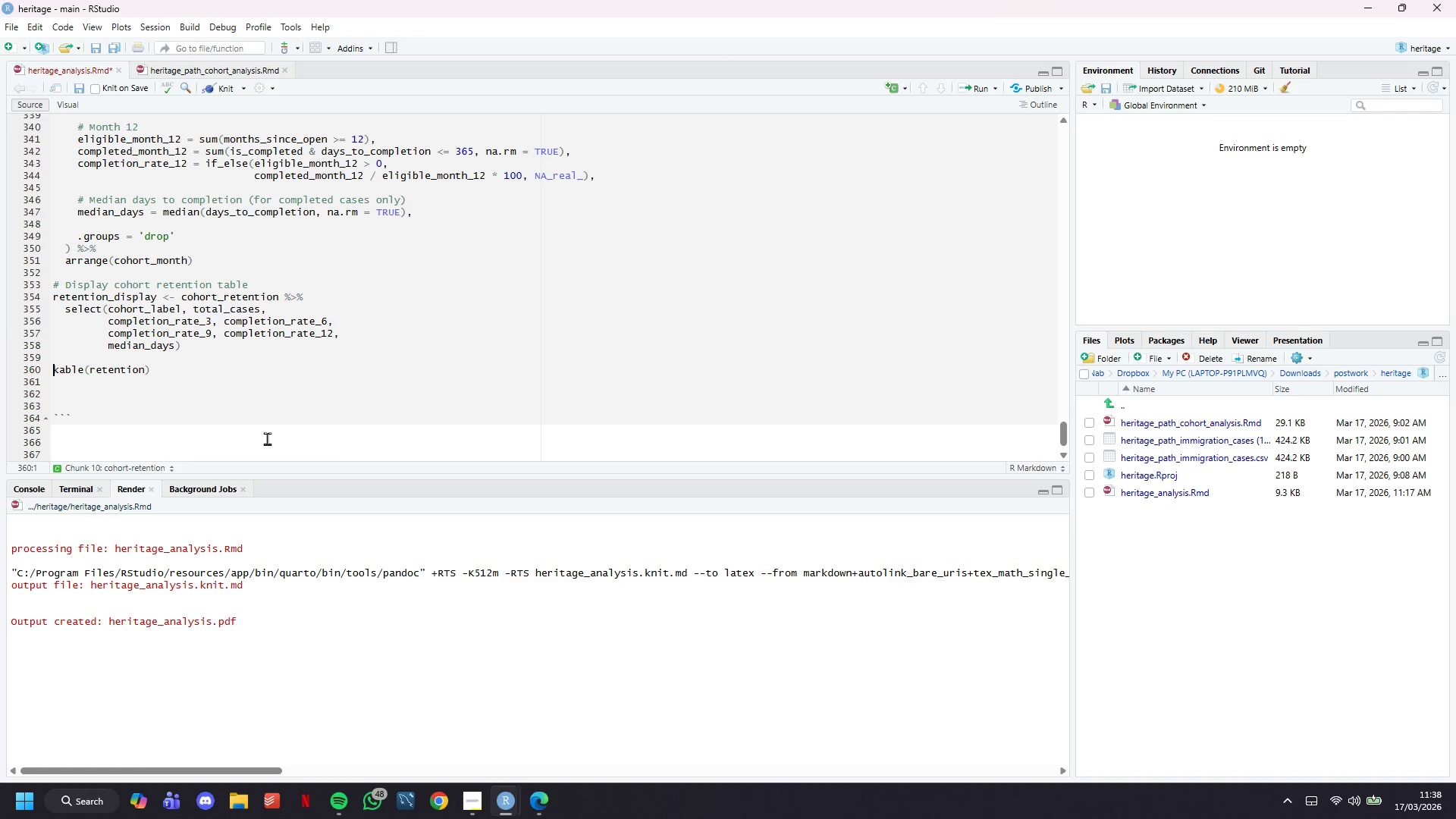 
key(ArrowDown)
 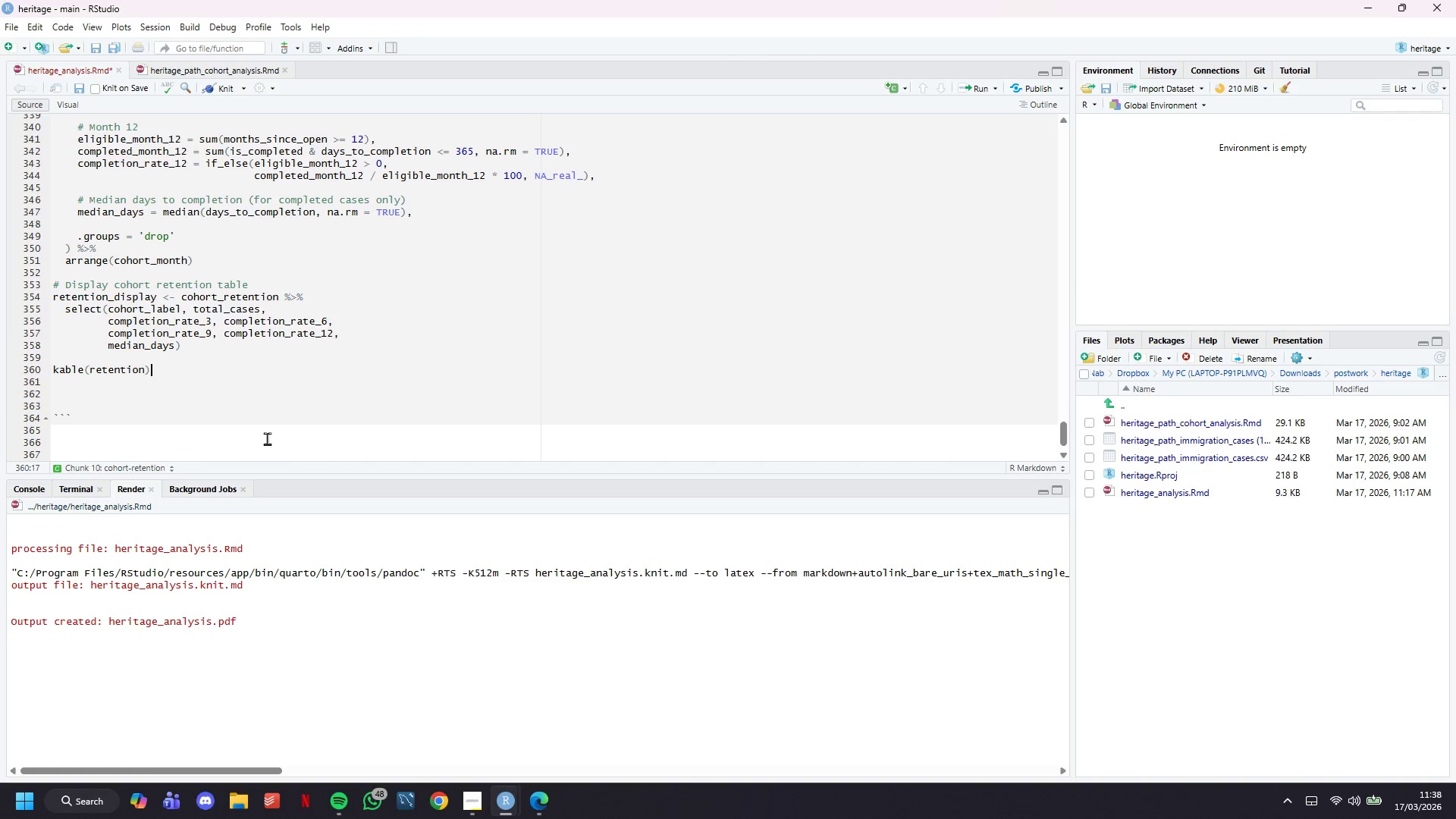 
key(ArrowLeft)
 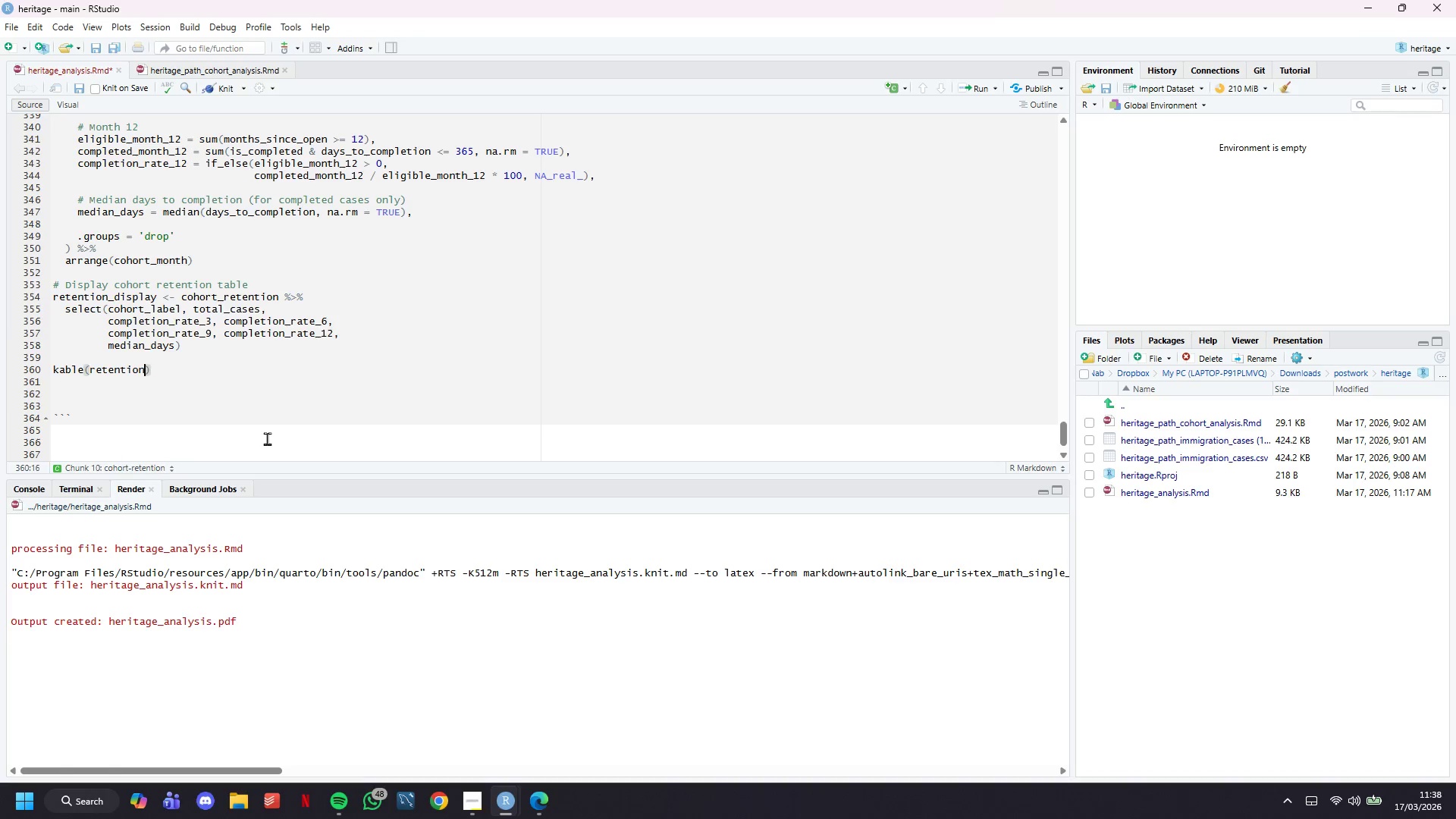 
key(ArrowLeft)
 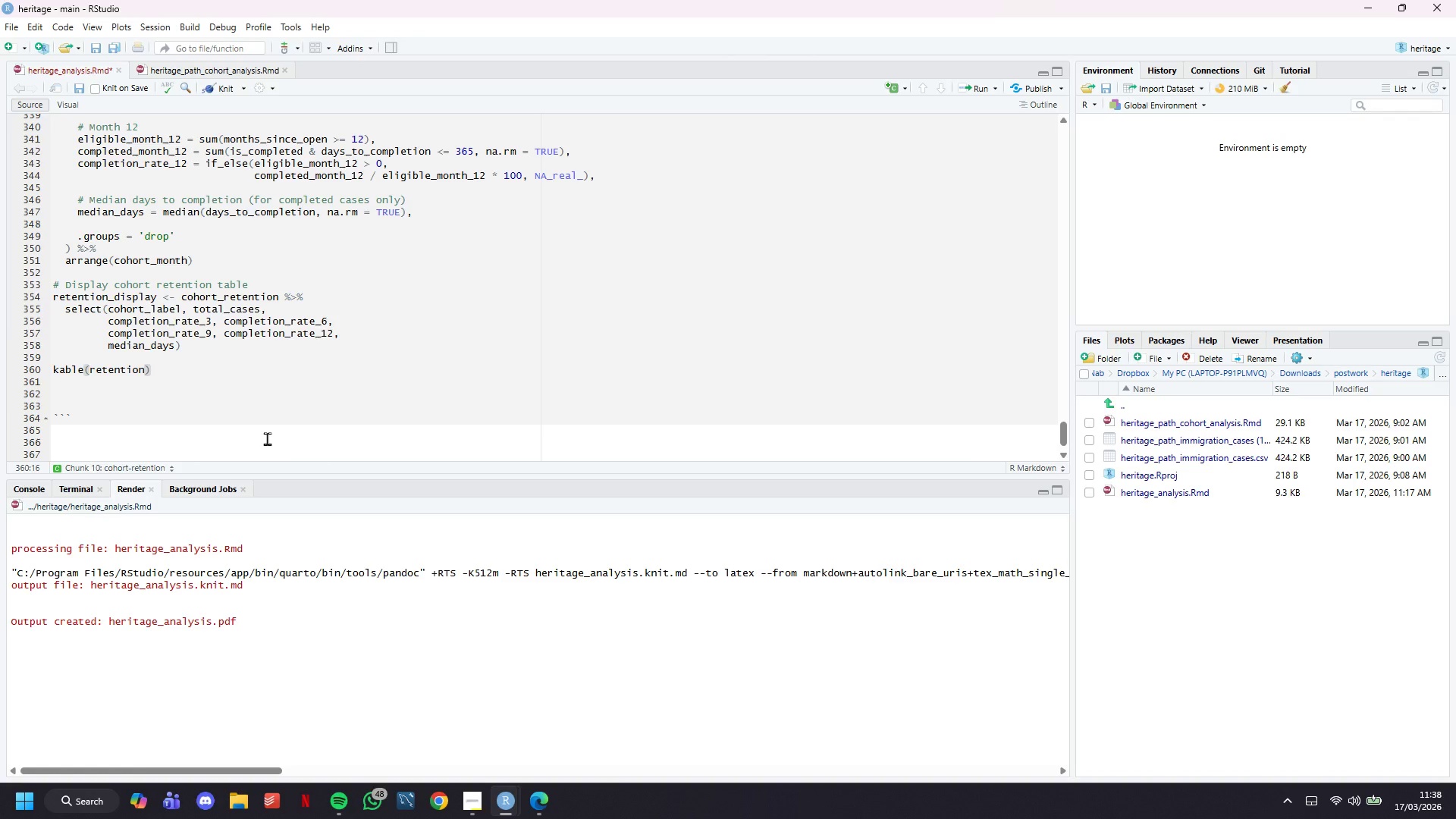 
type(_display,)
 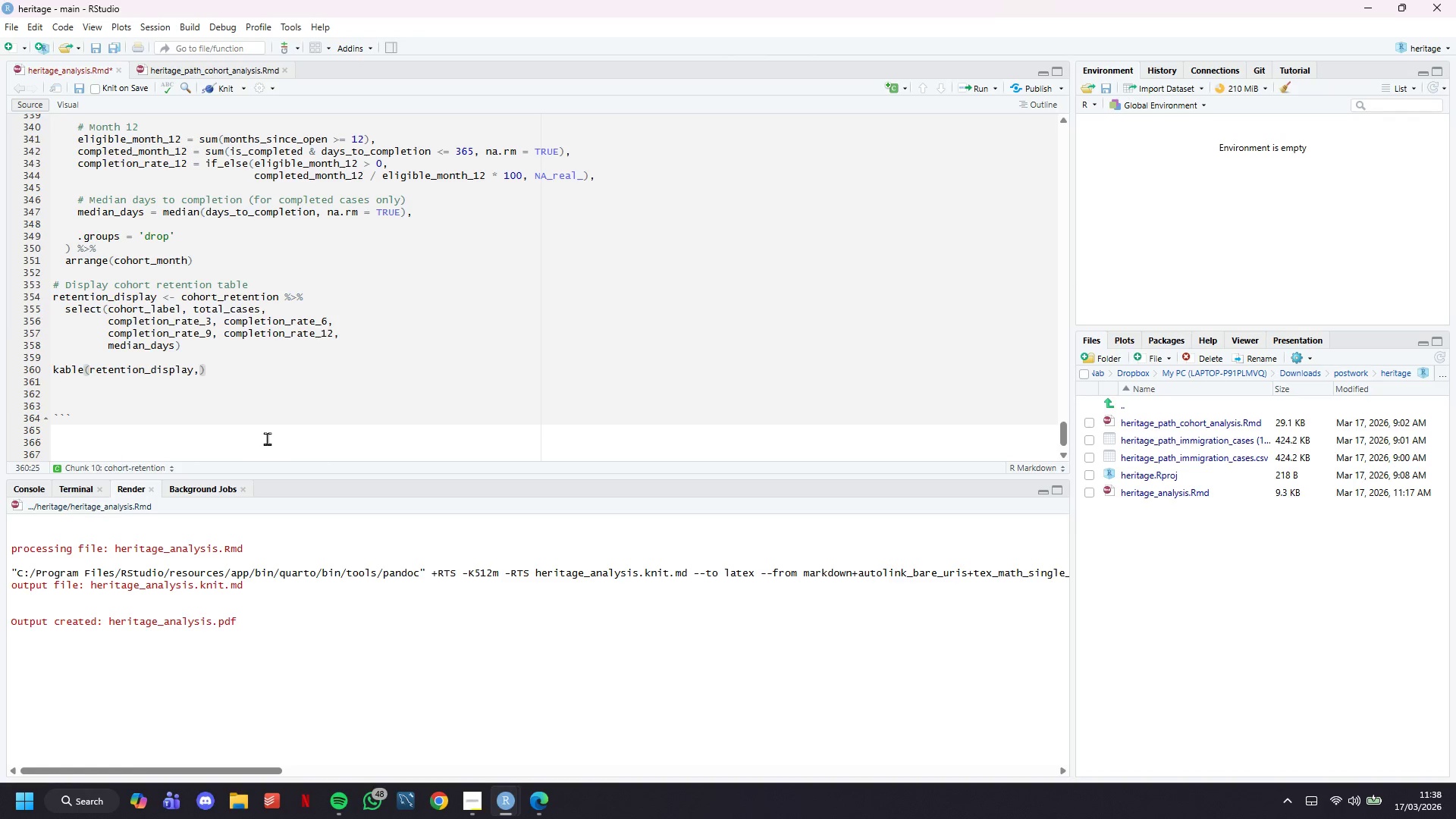 
key(Enter)
 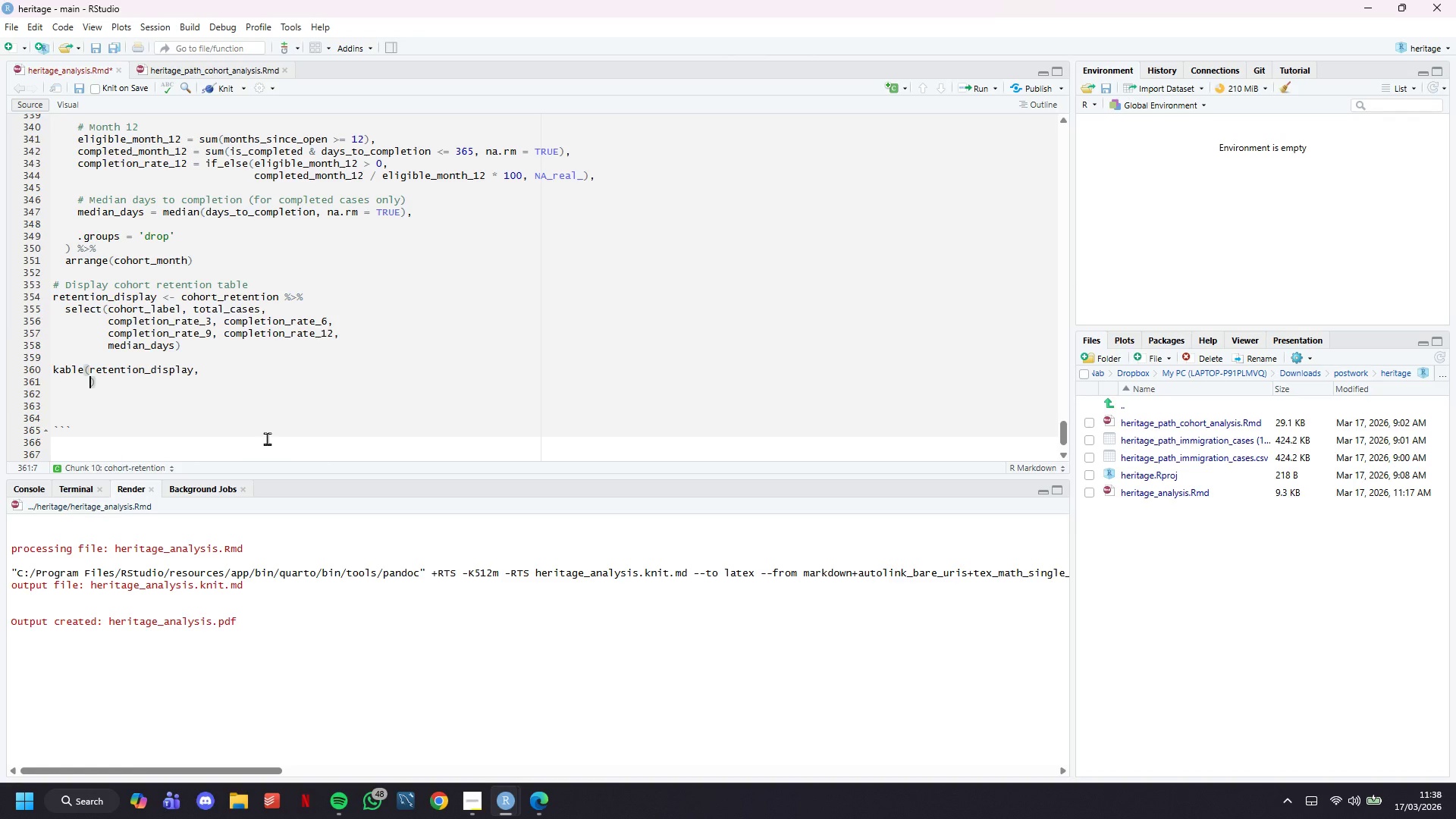 
key(Enter)
 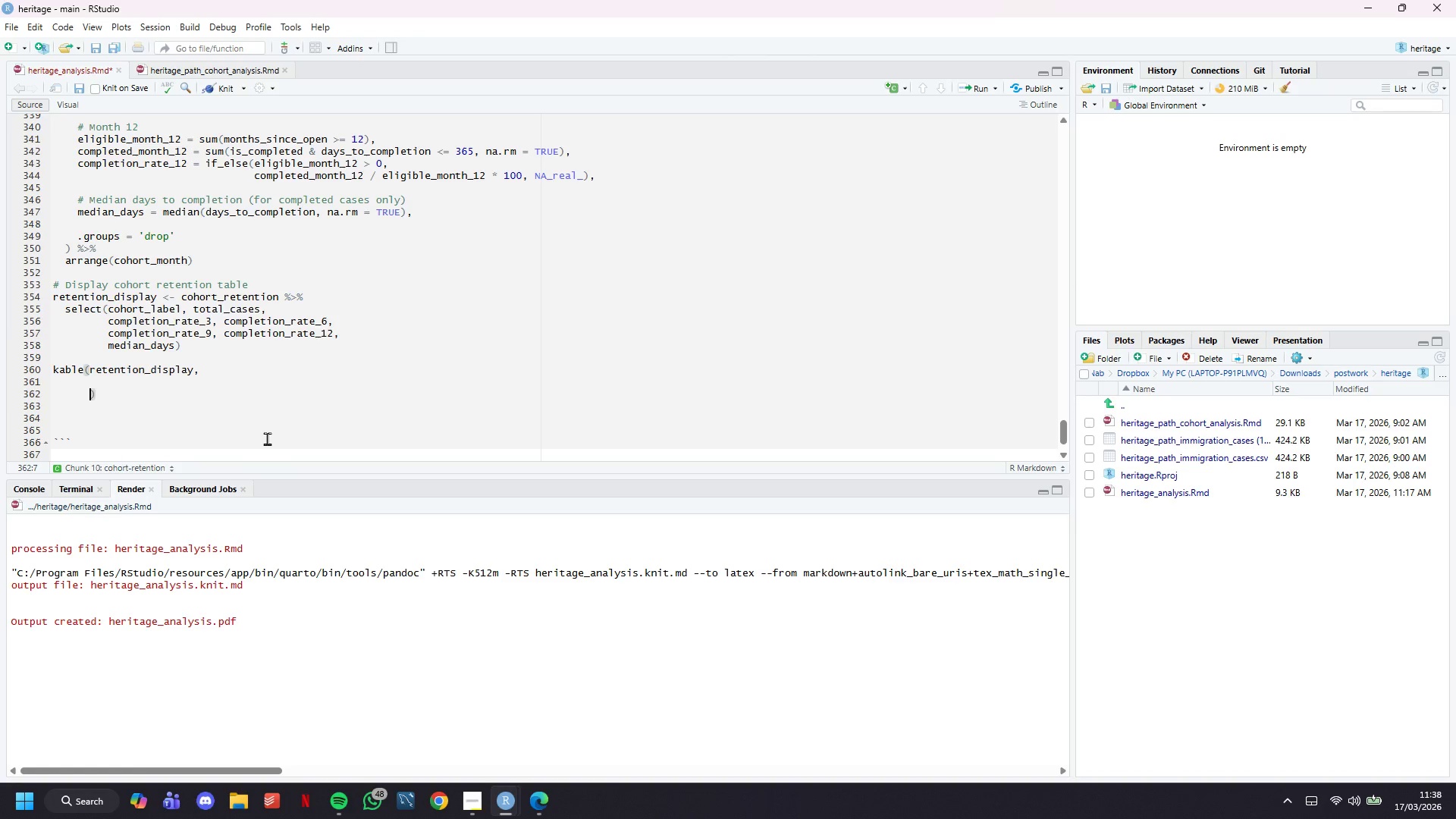 
key(ArrowUp)
 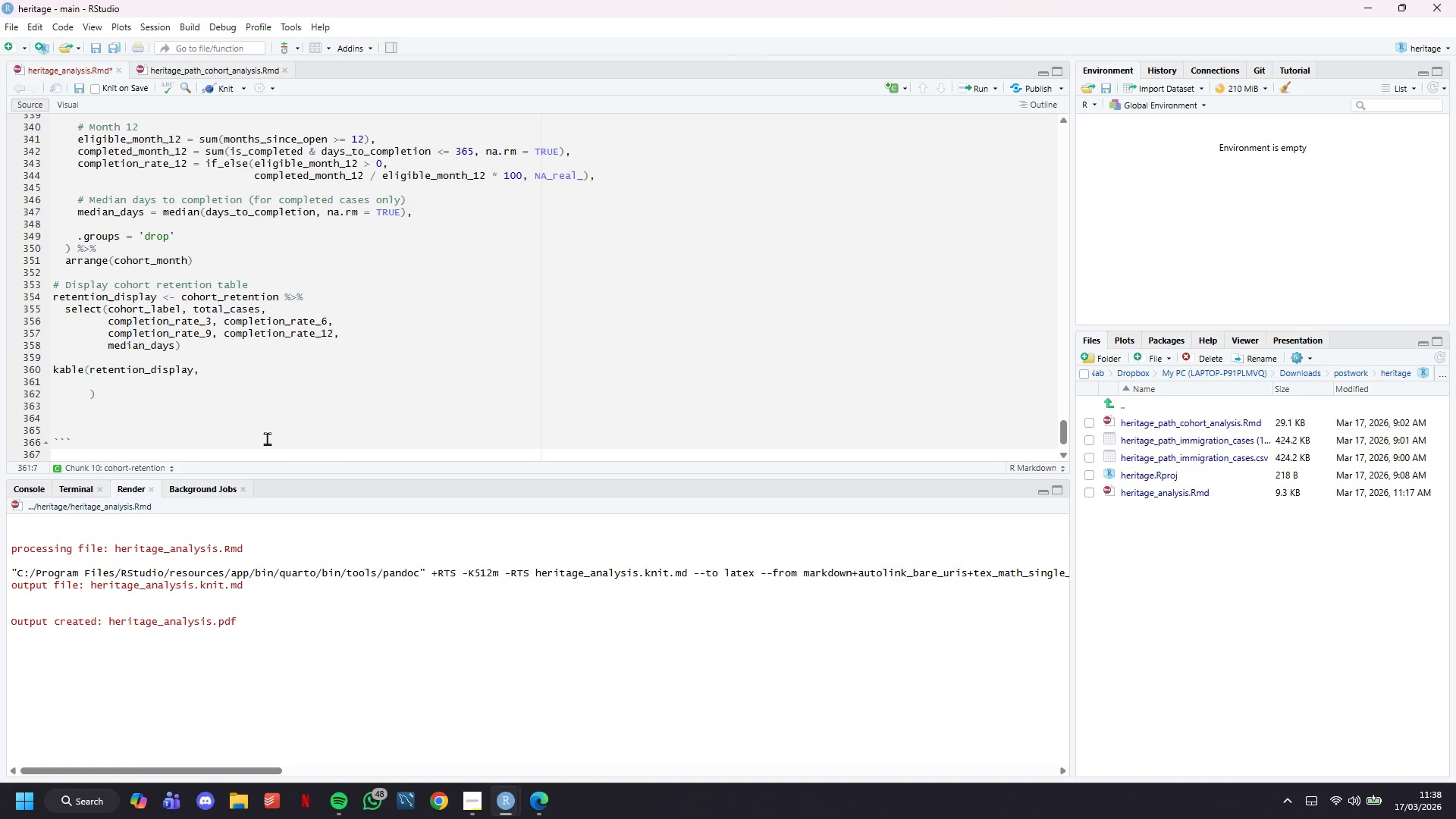 
type(caption = "Cohort Completion RA)
key(Backspace)
type(ats)
key(Backspace)
type(es at Key Milestone)
 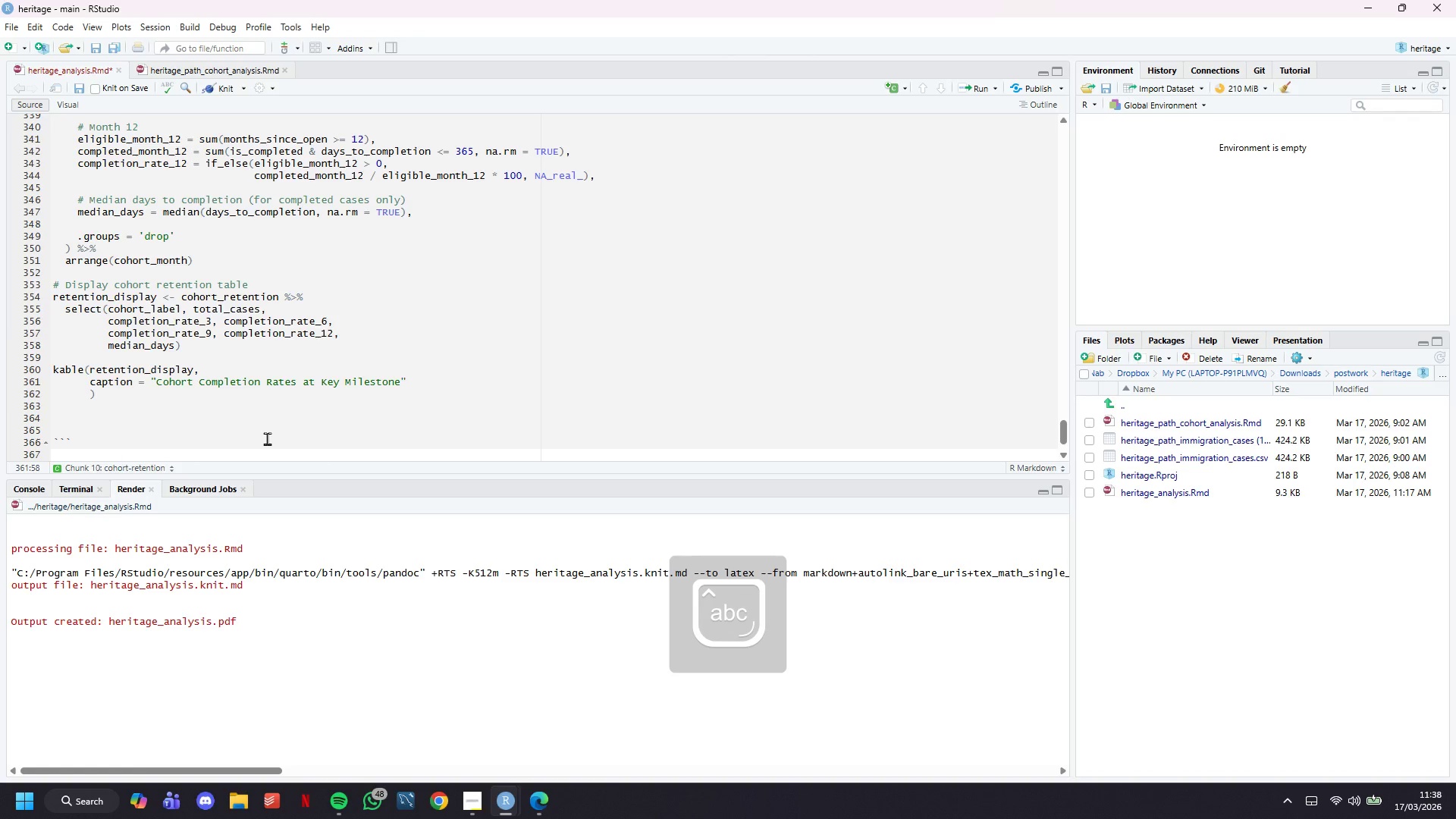 
wait(11.09)
 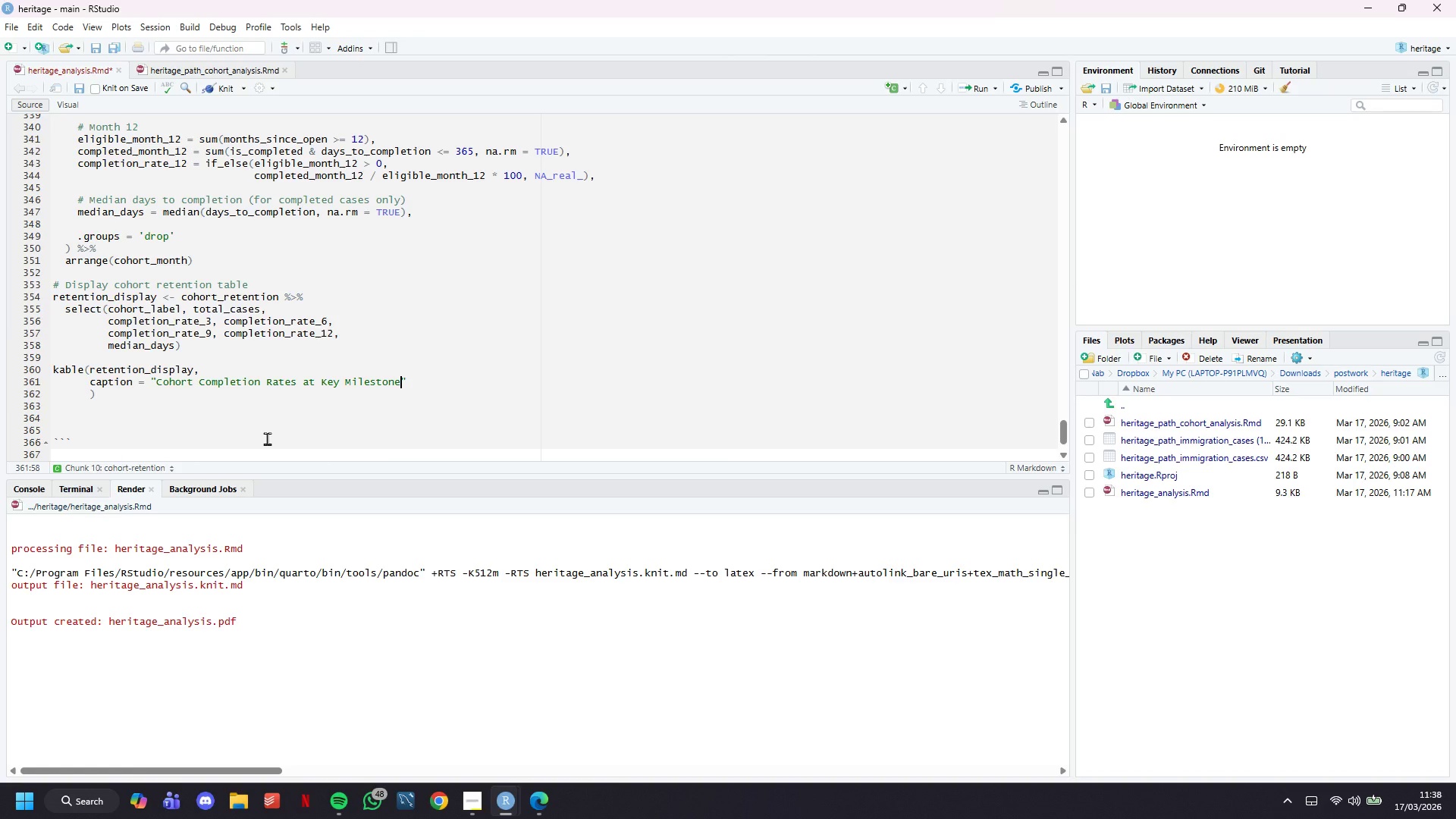 
key(ArrowRight)
 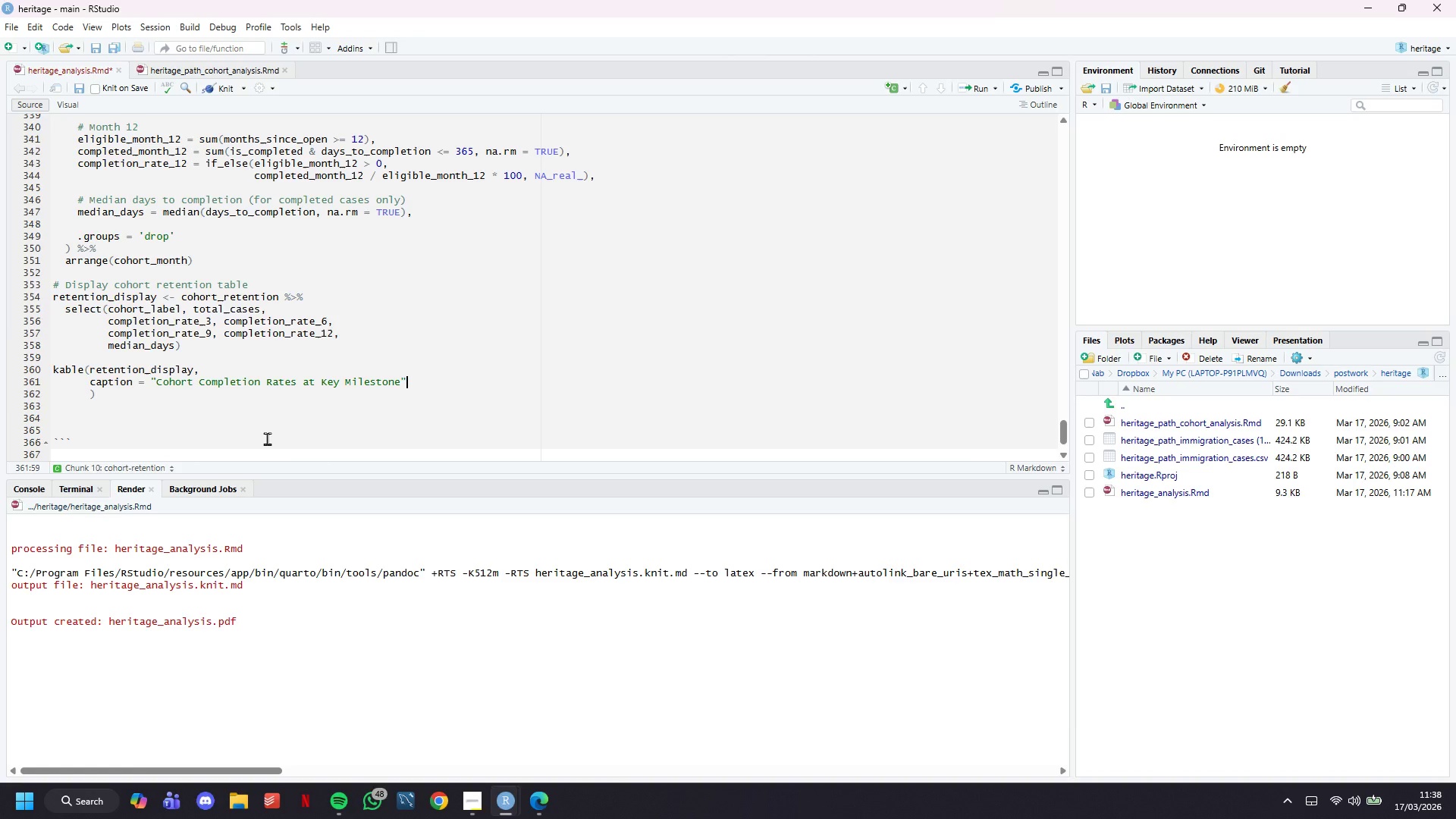 
key(ArrowLeft)
 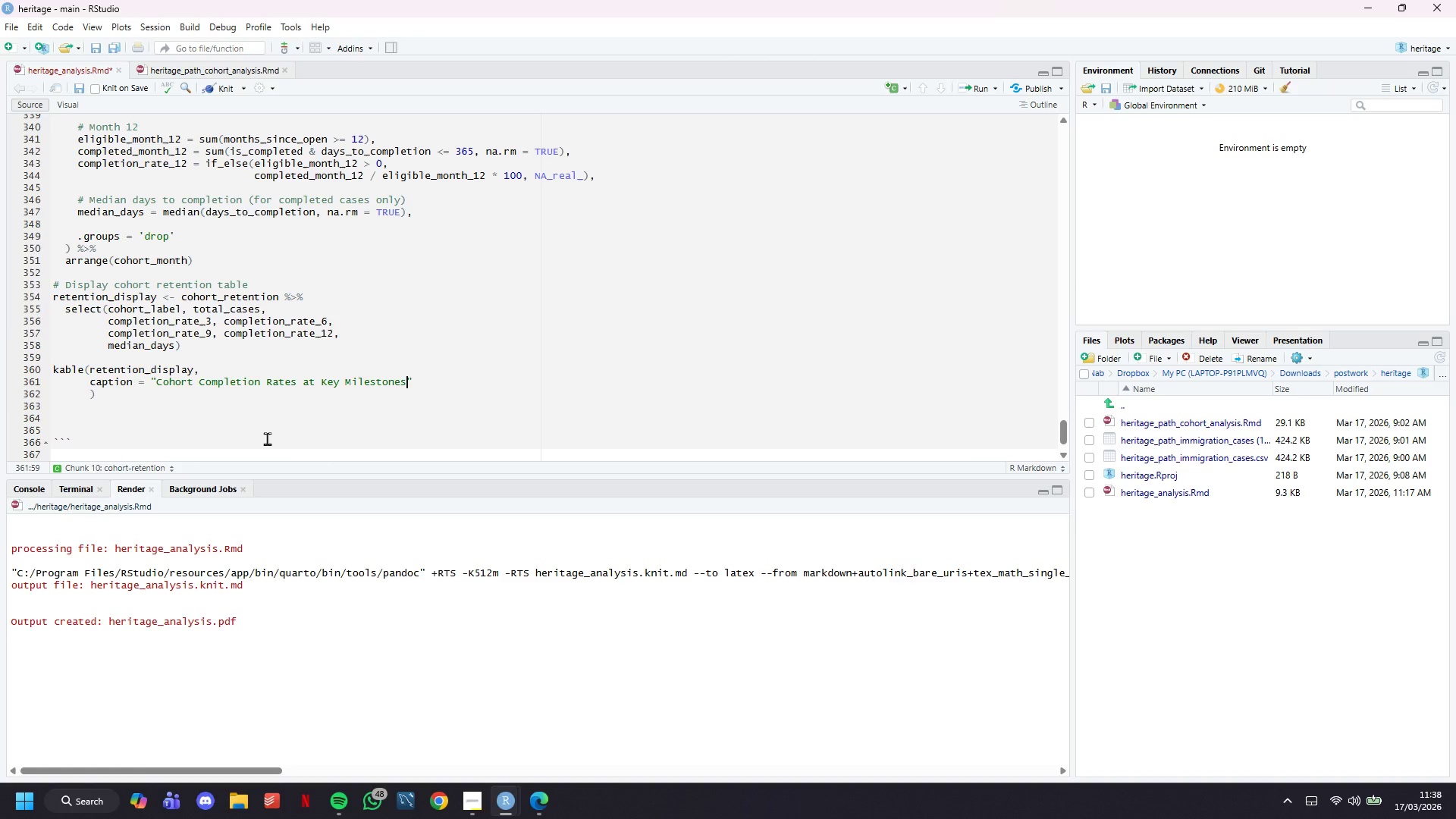 
key(S)
 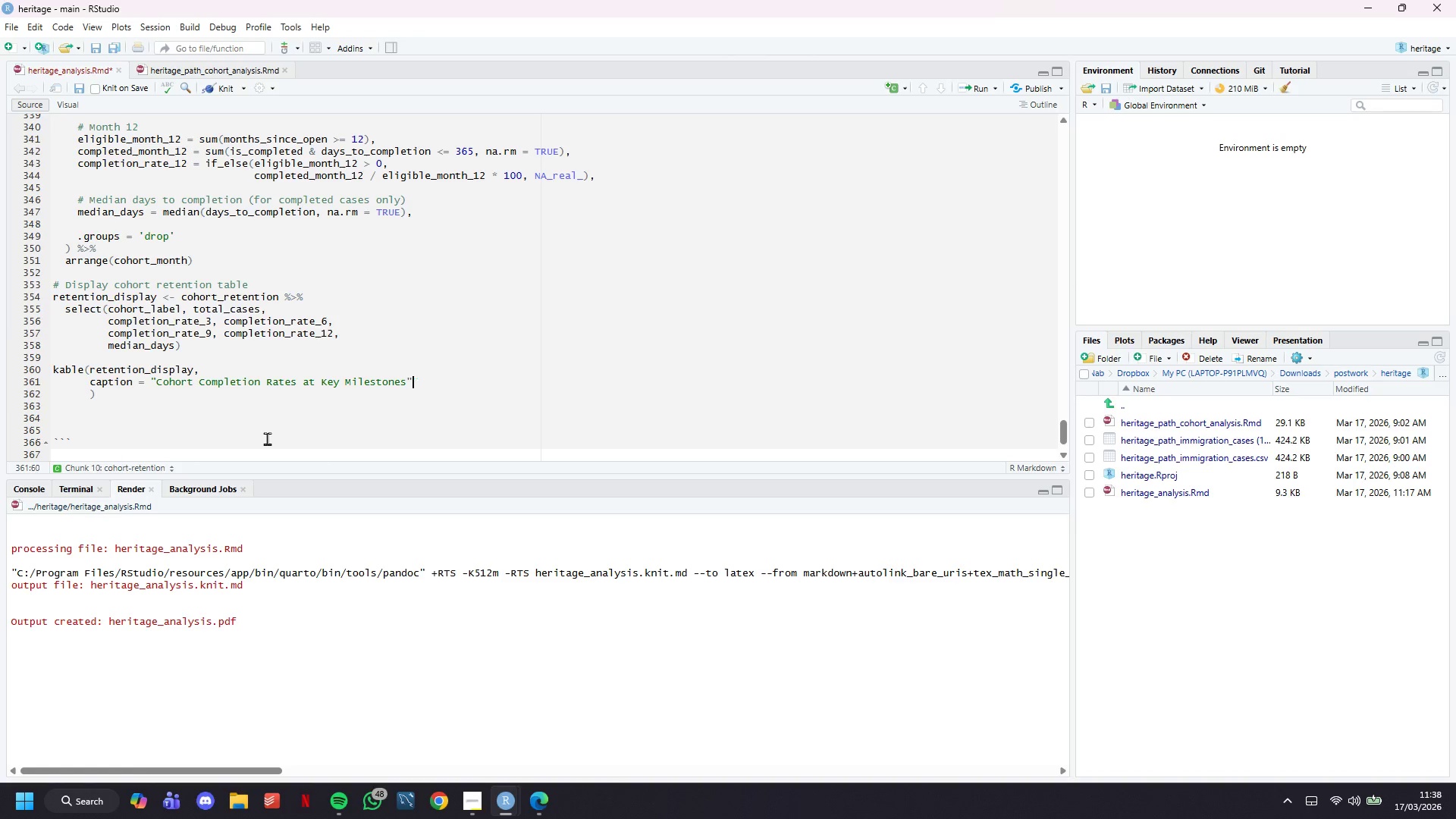 
key(ArrowRight)
 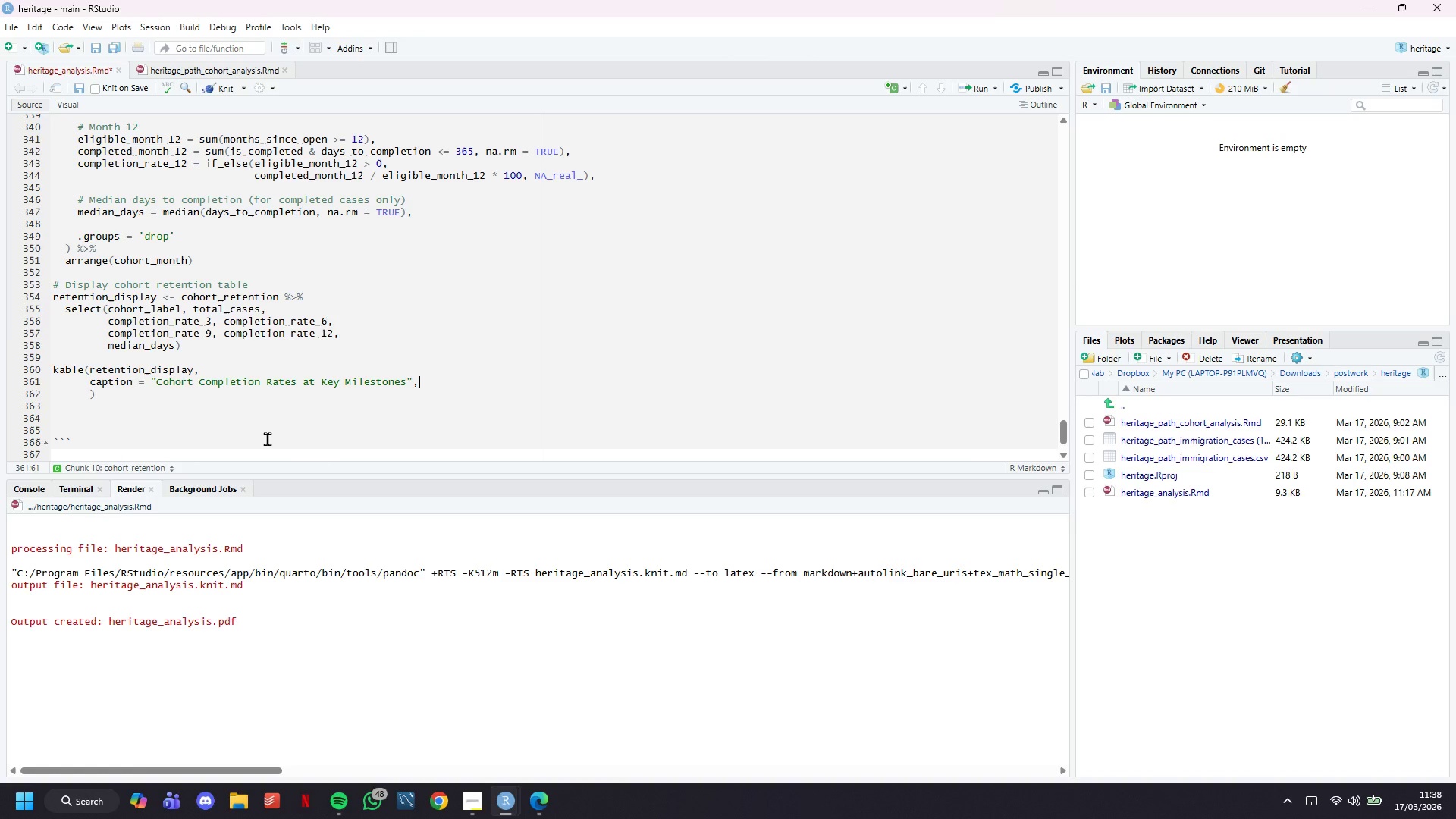 
key(Comma)
 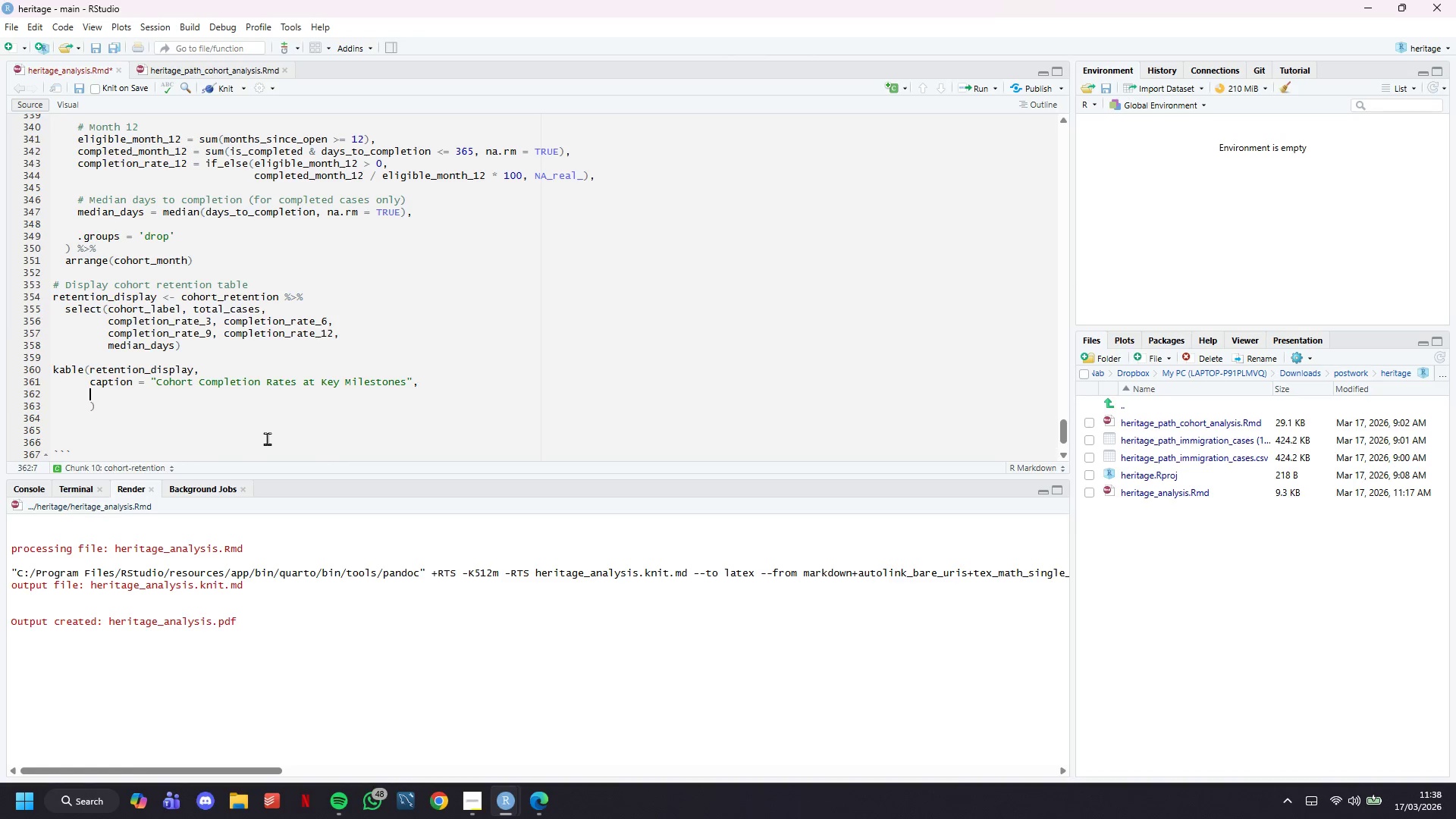 
key(Enter)
 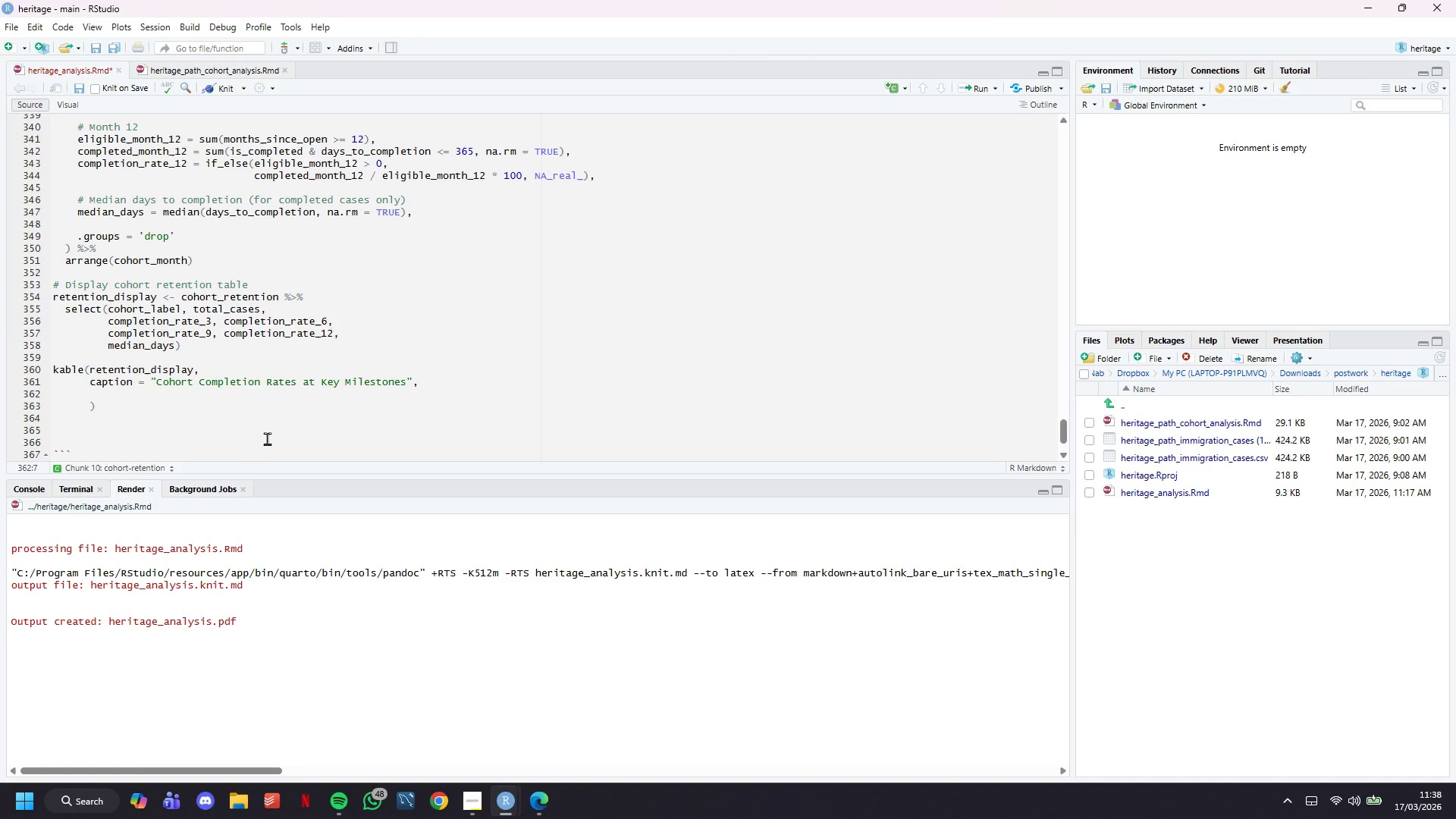 
type(digits = 1,)
 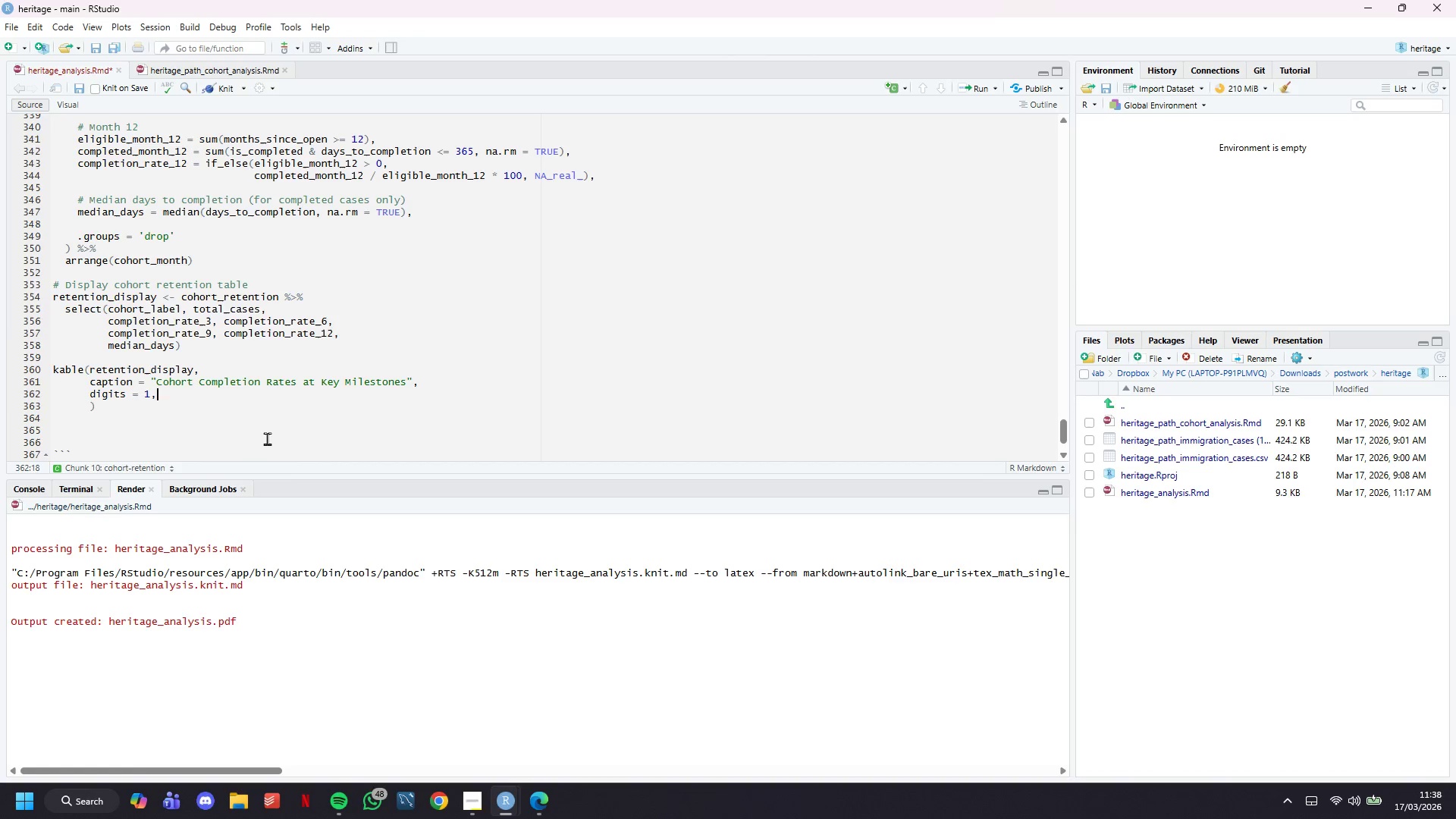 
key(Enter)
 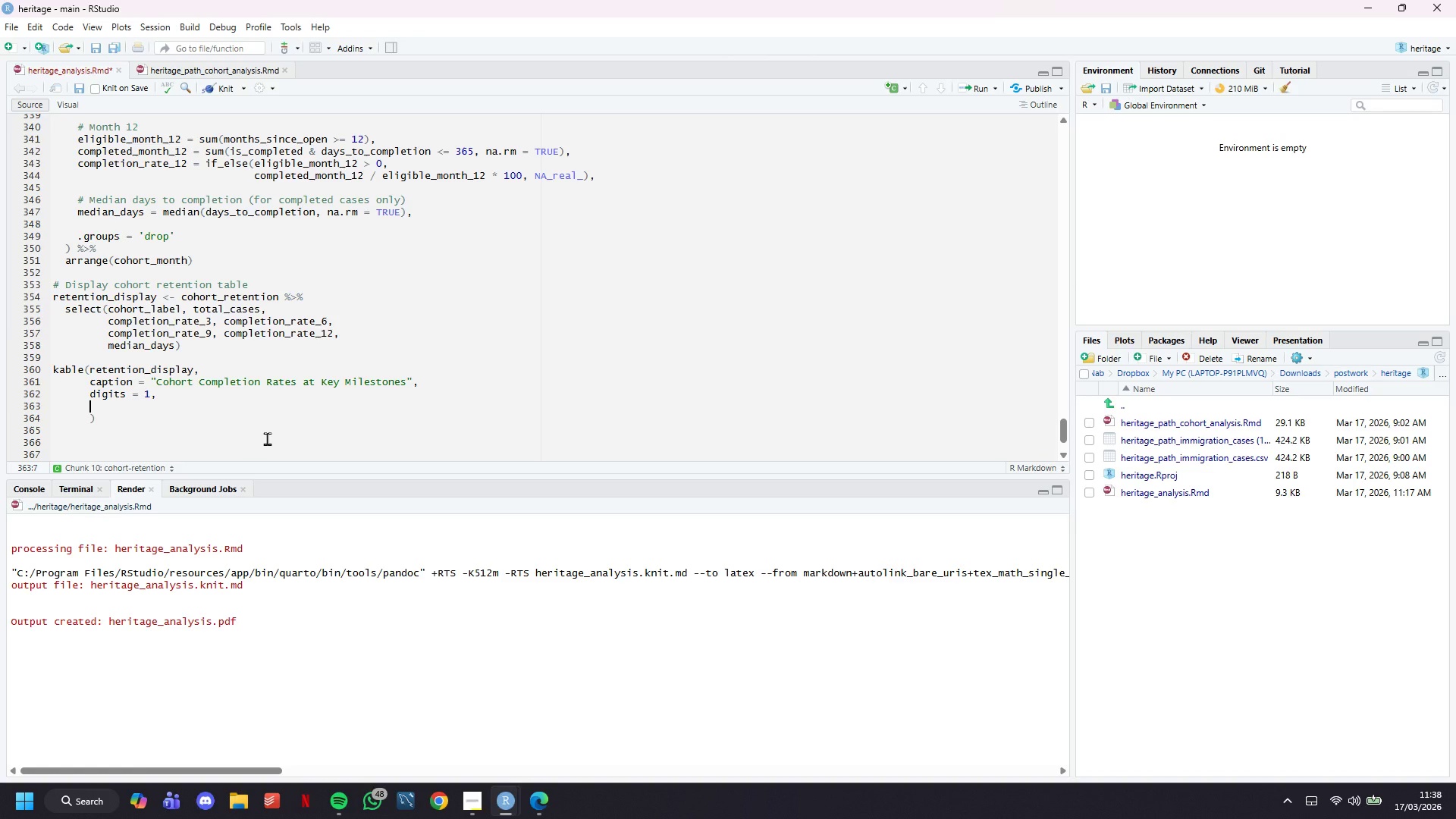 
type(format.args = list(big.mark = {,)
 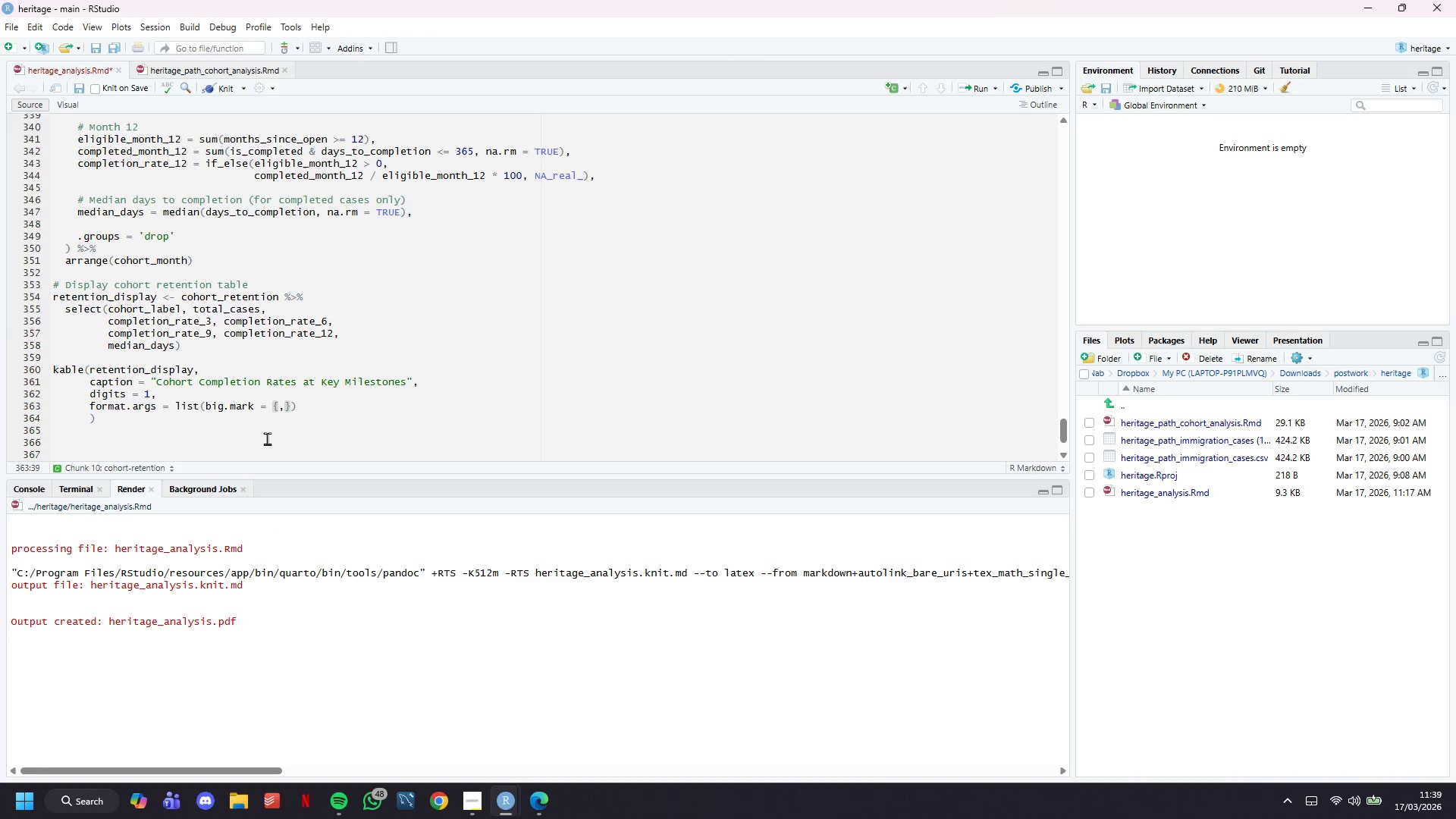 
key(ArrowRight)
 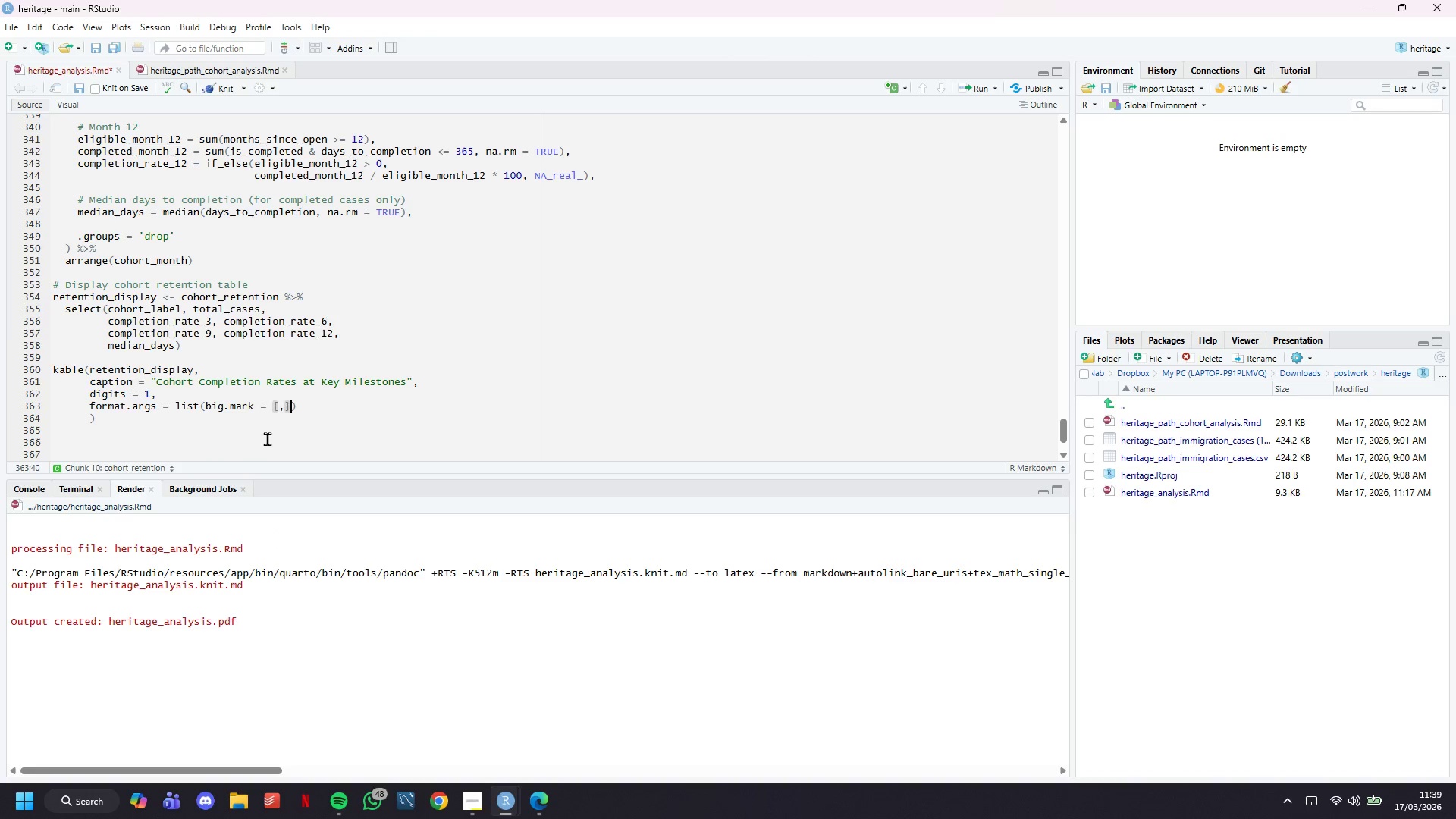 
key(Backspace)
 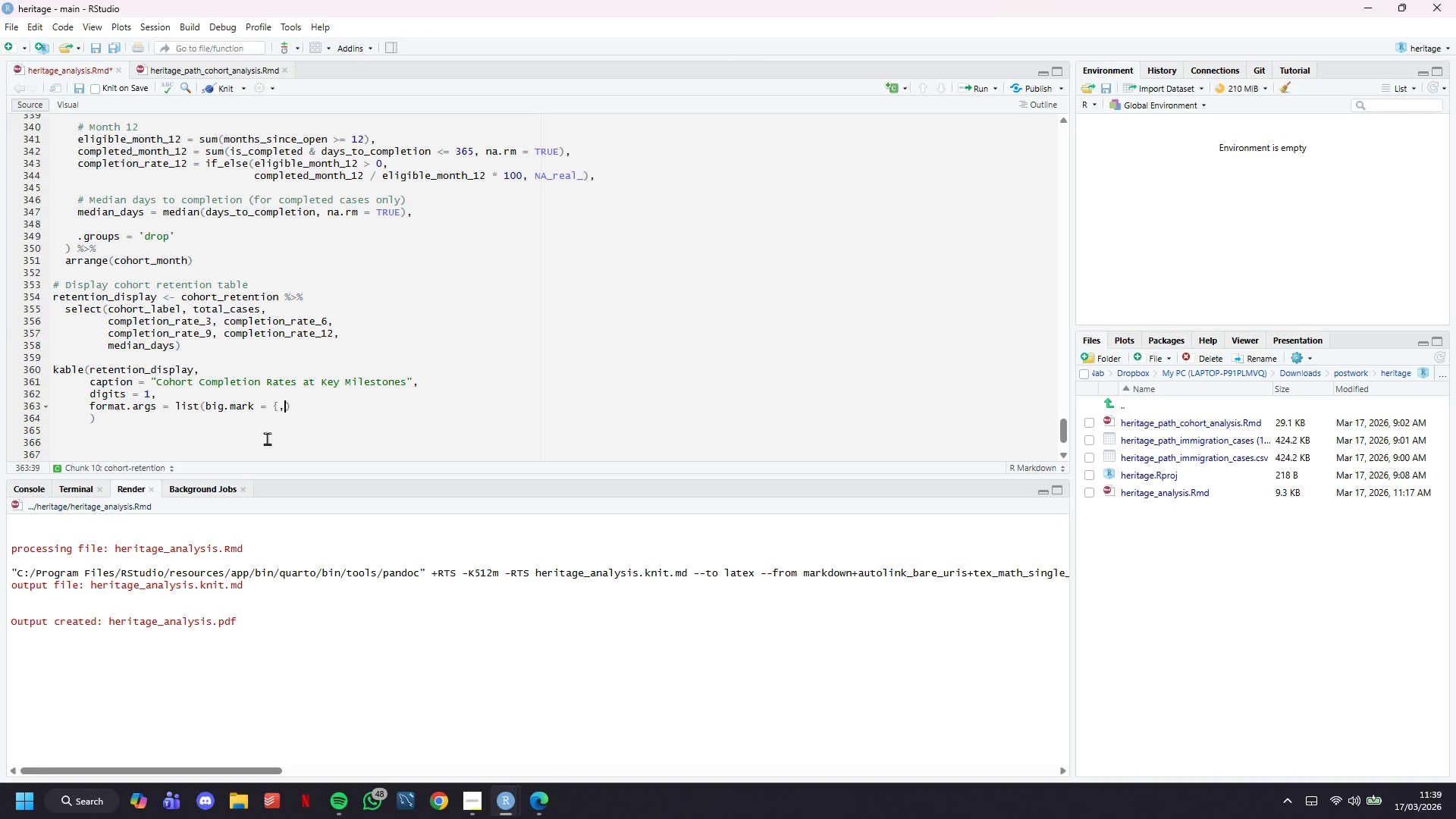 
key(Backspace)
 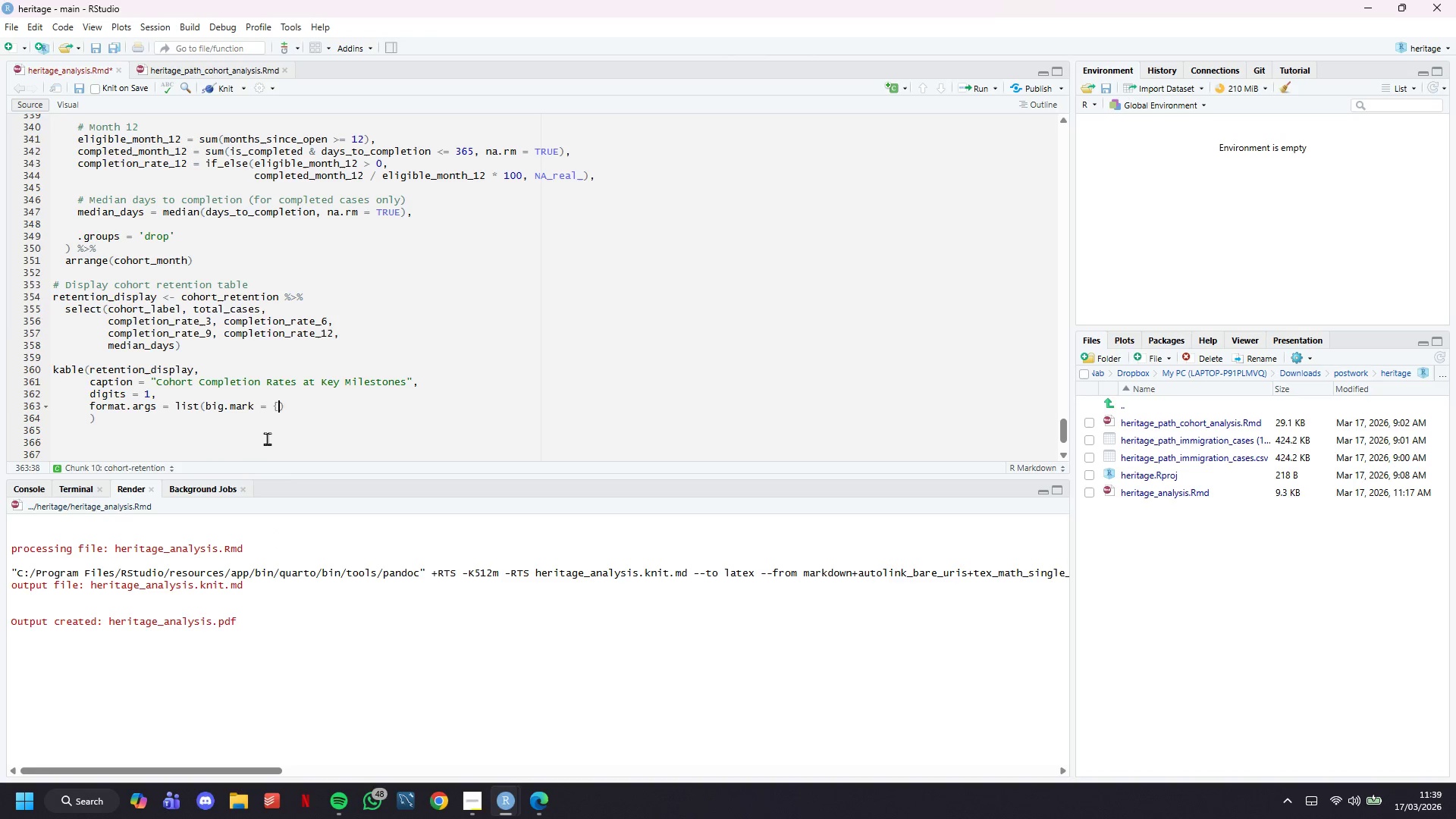 
key(Backspace)
 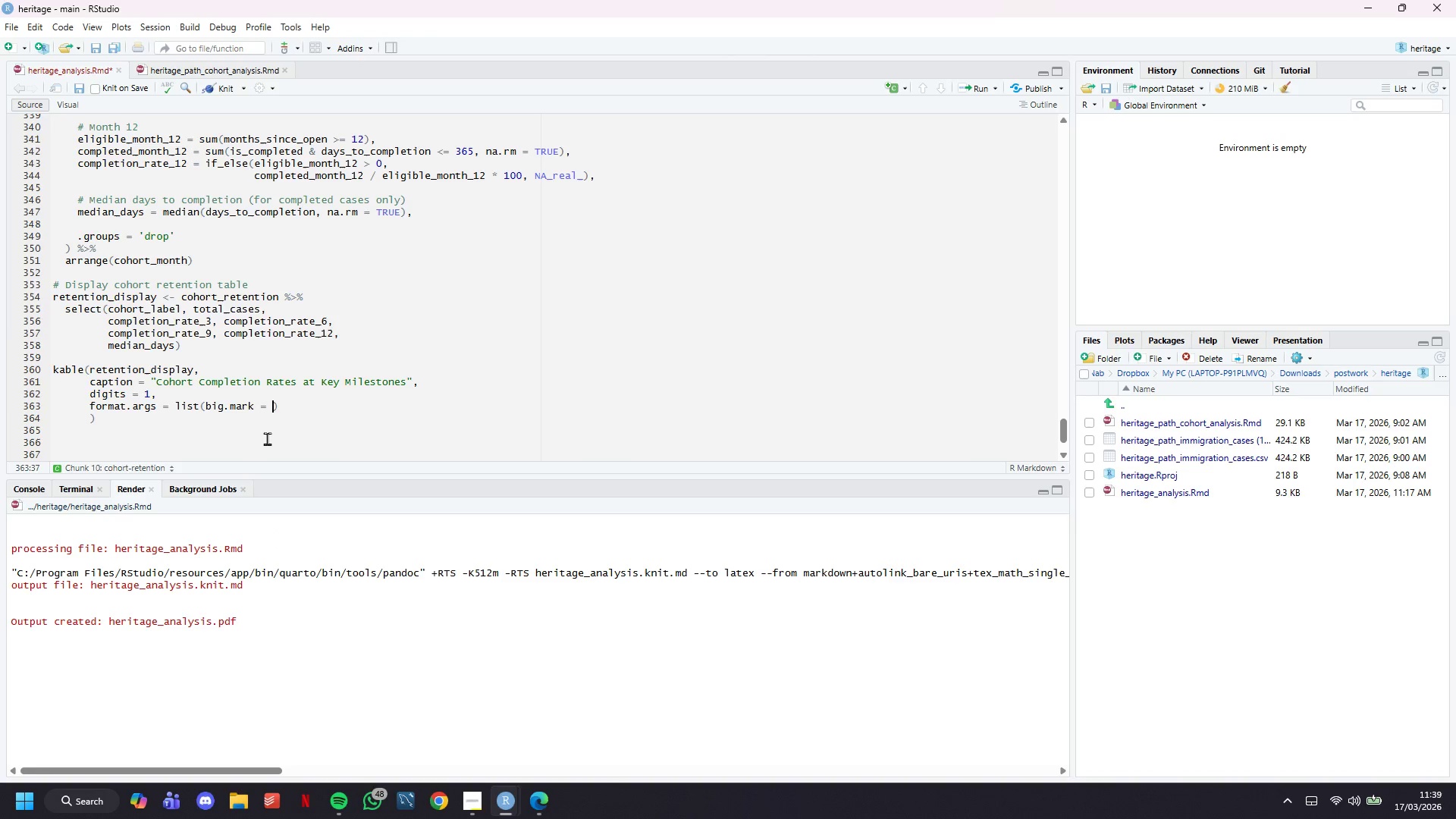 
key(Shift+Quote)
 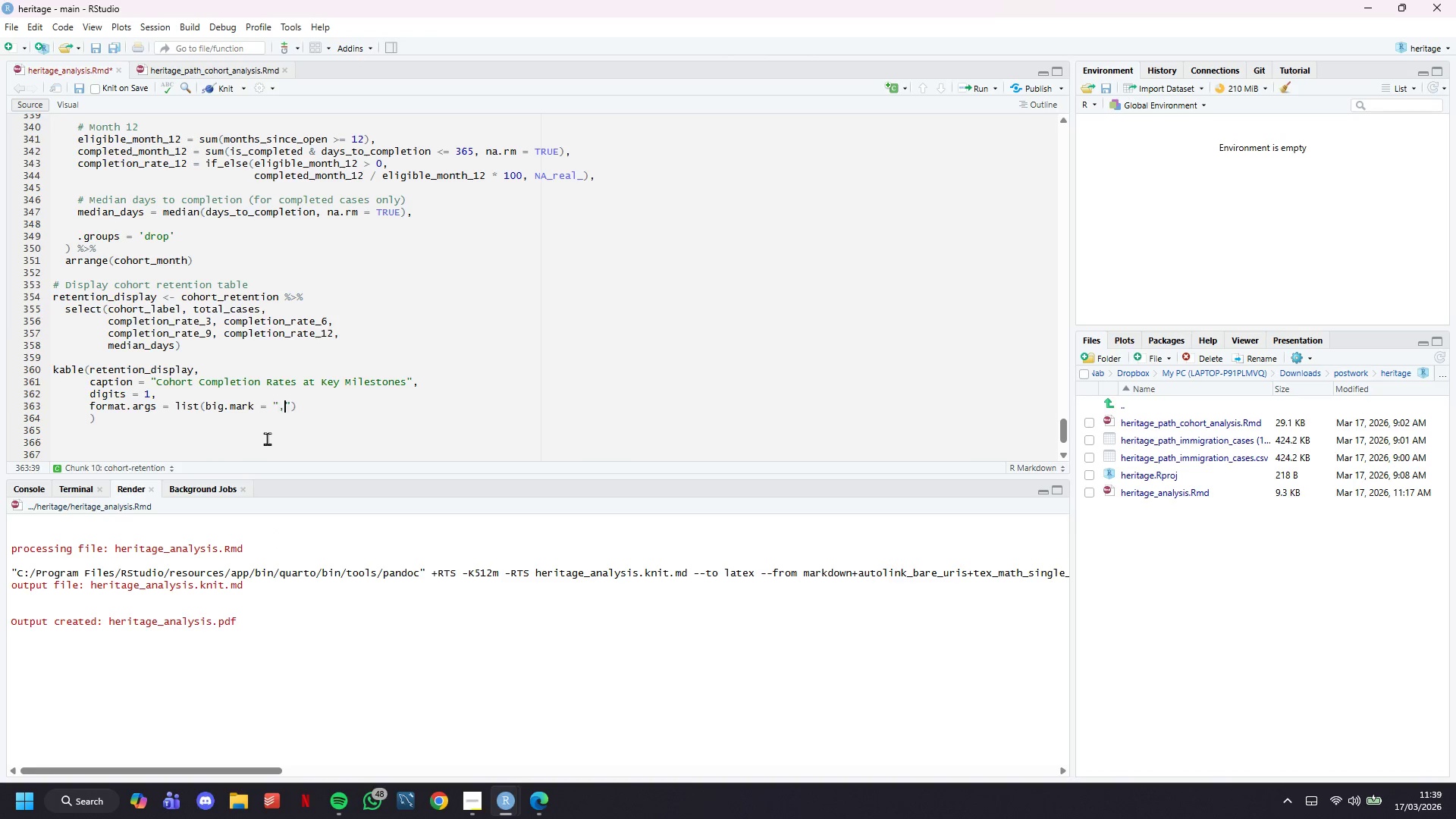 
key(Comma)
 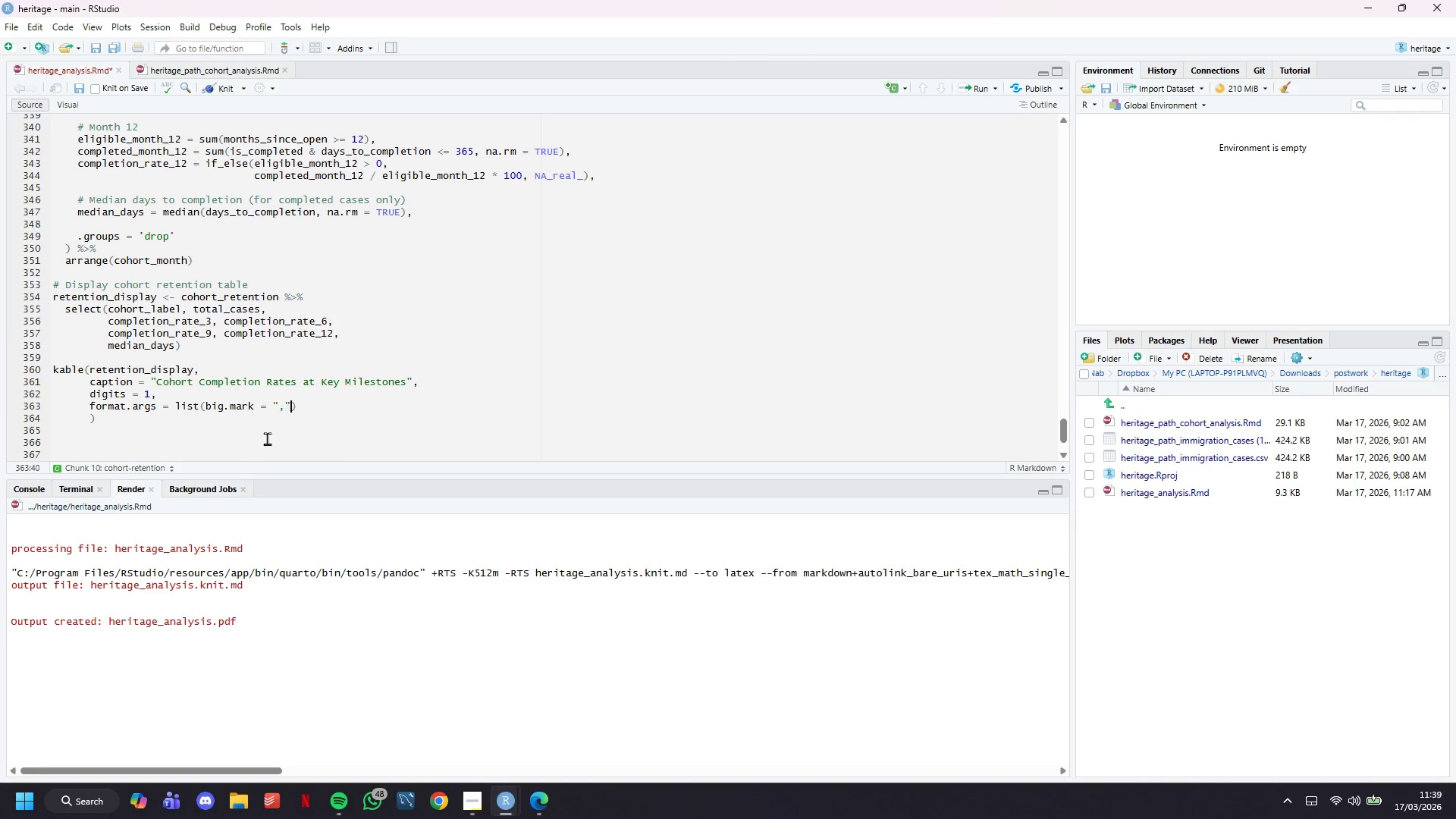 
key(ArrowRight)
 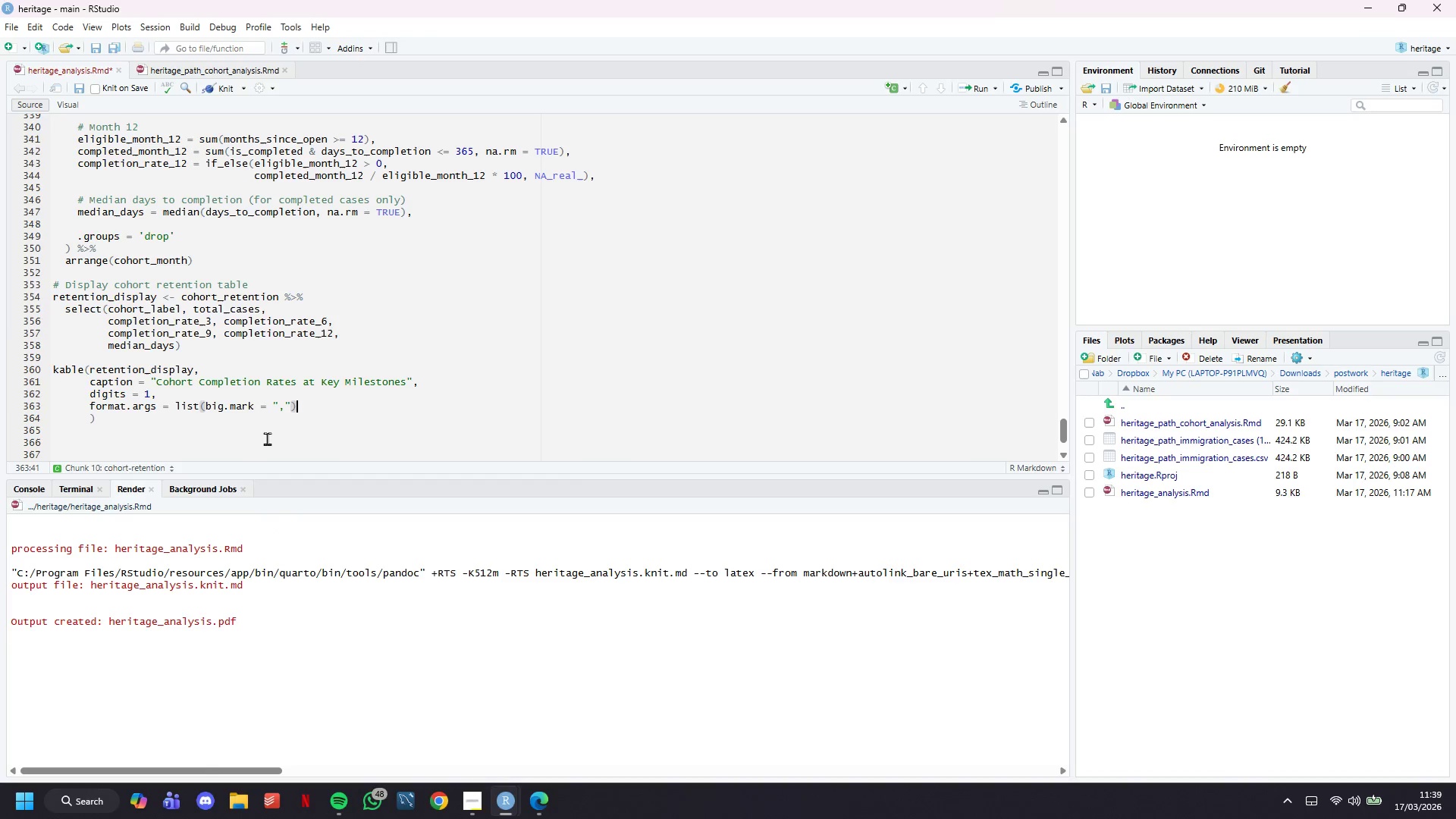 
key(ArrowRight)
 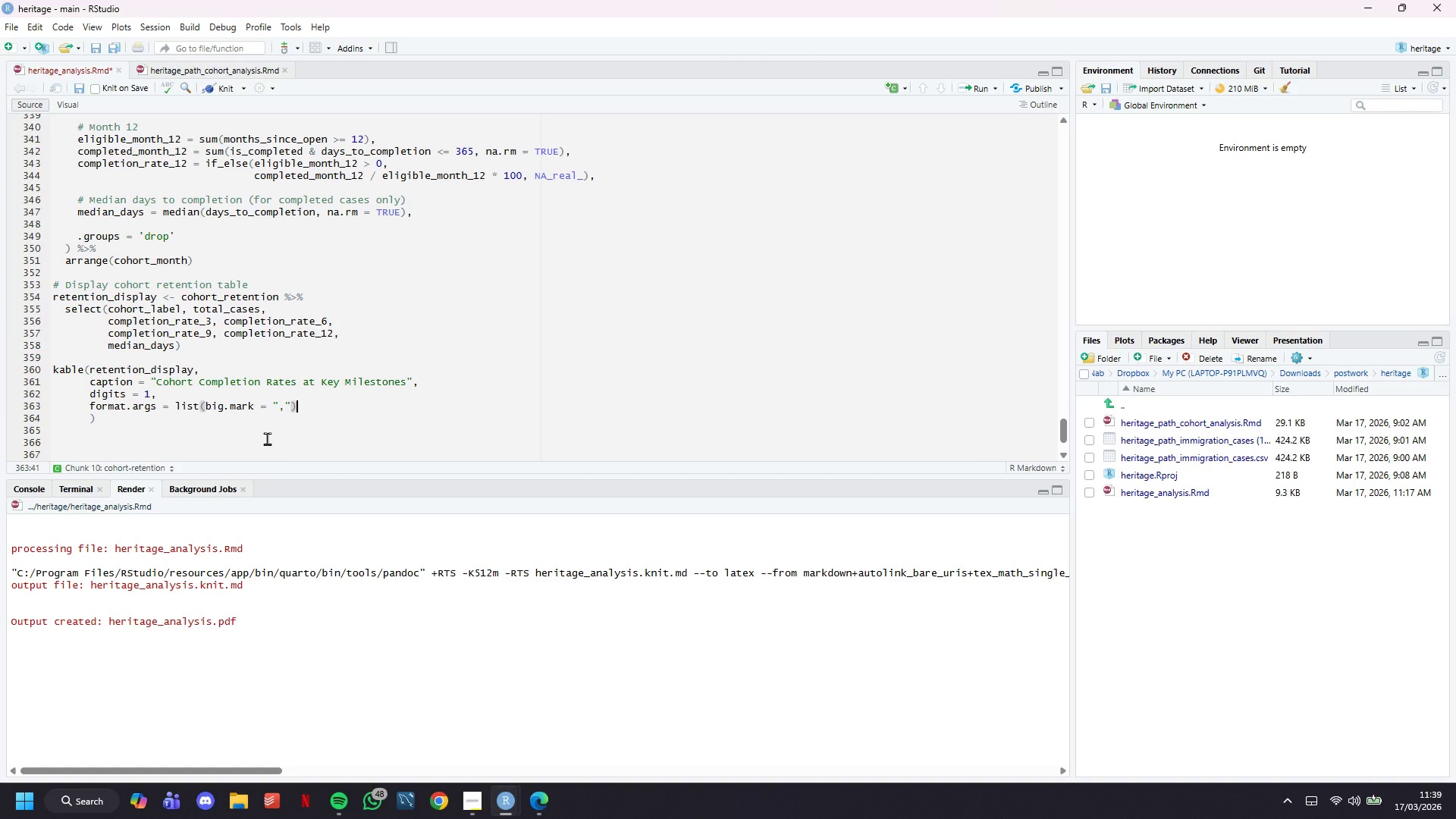 
key(Comma)
 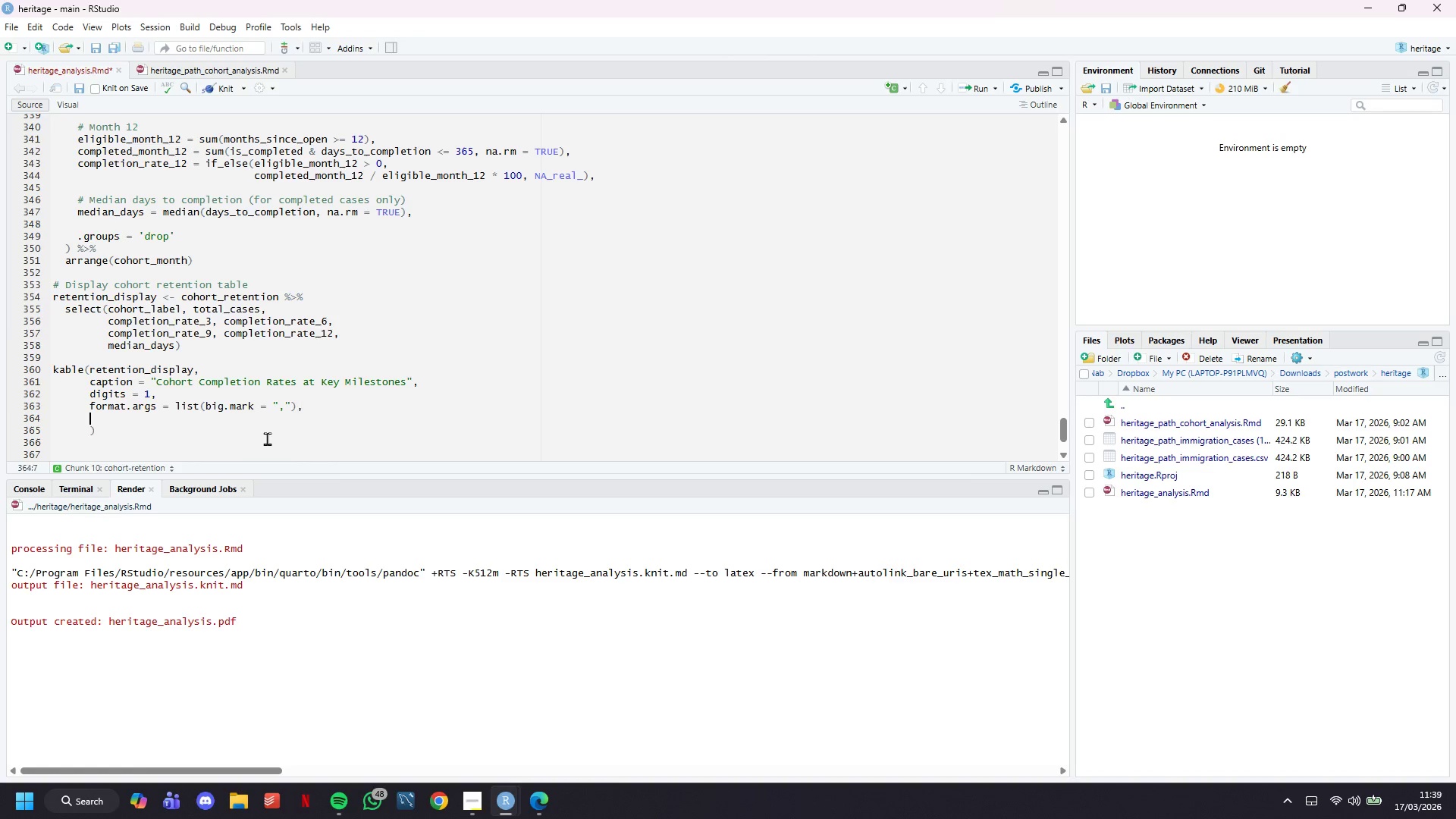 
key(Enter)
 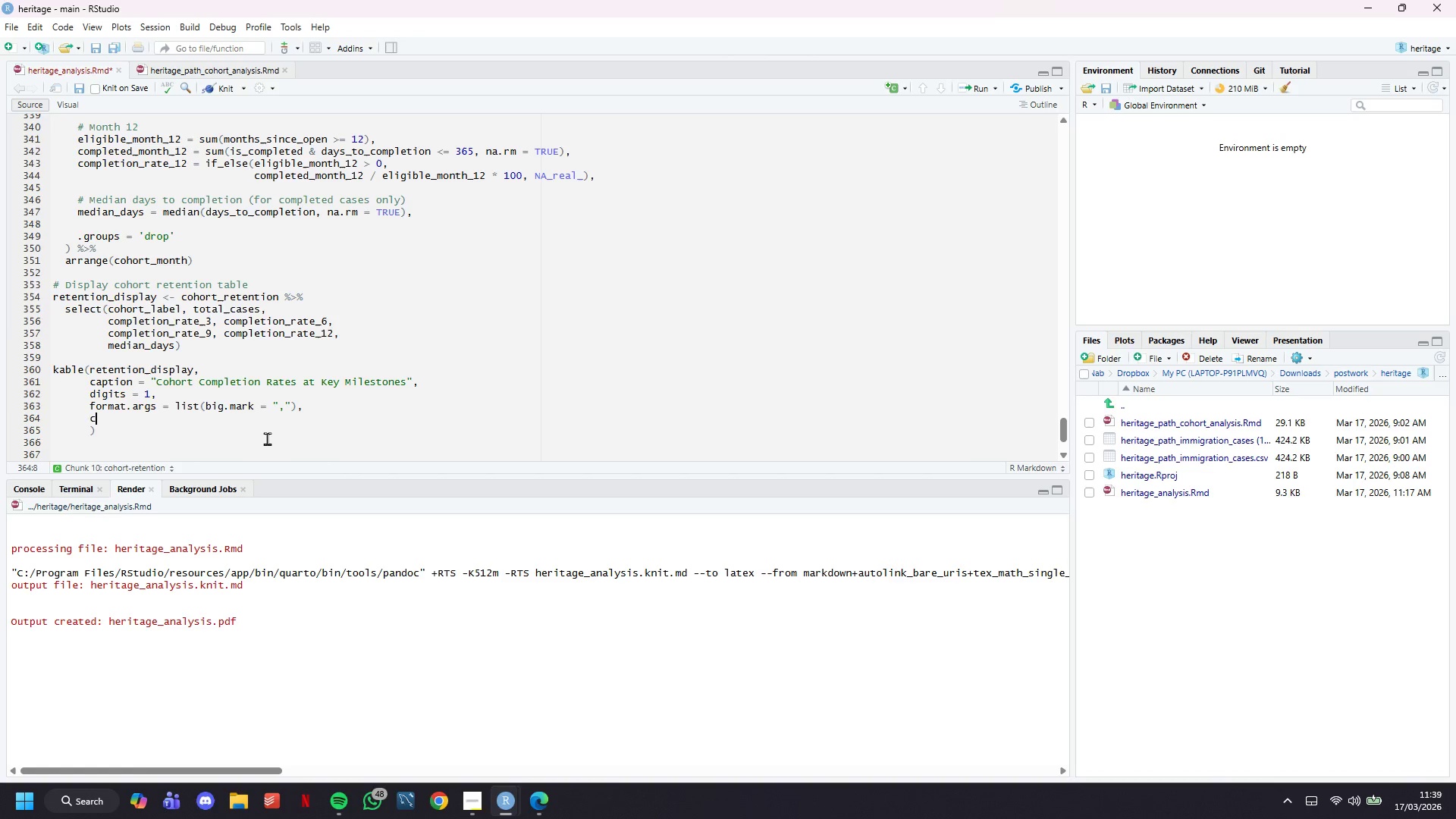 
type(col.names = c("Cohort)
 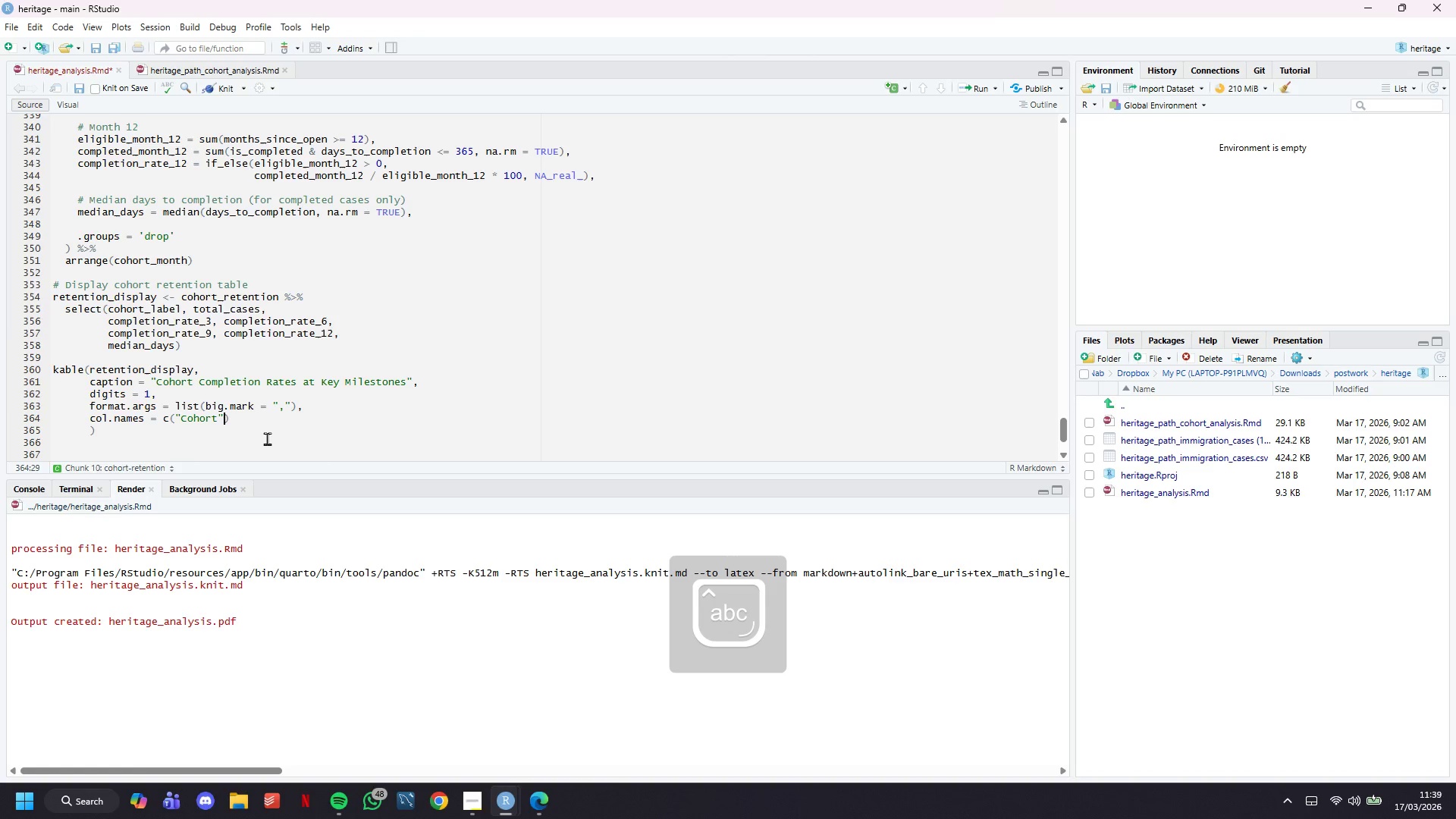 
key(ArrowRight)
 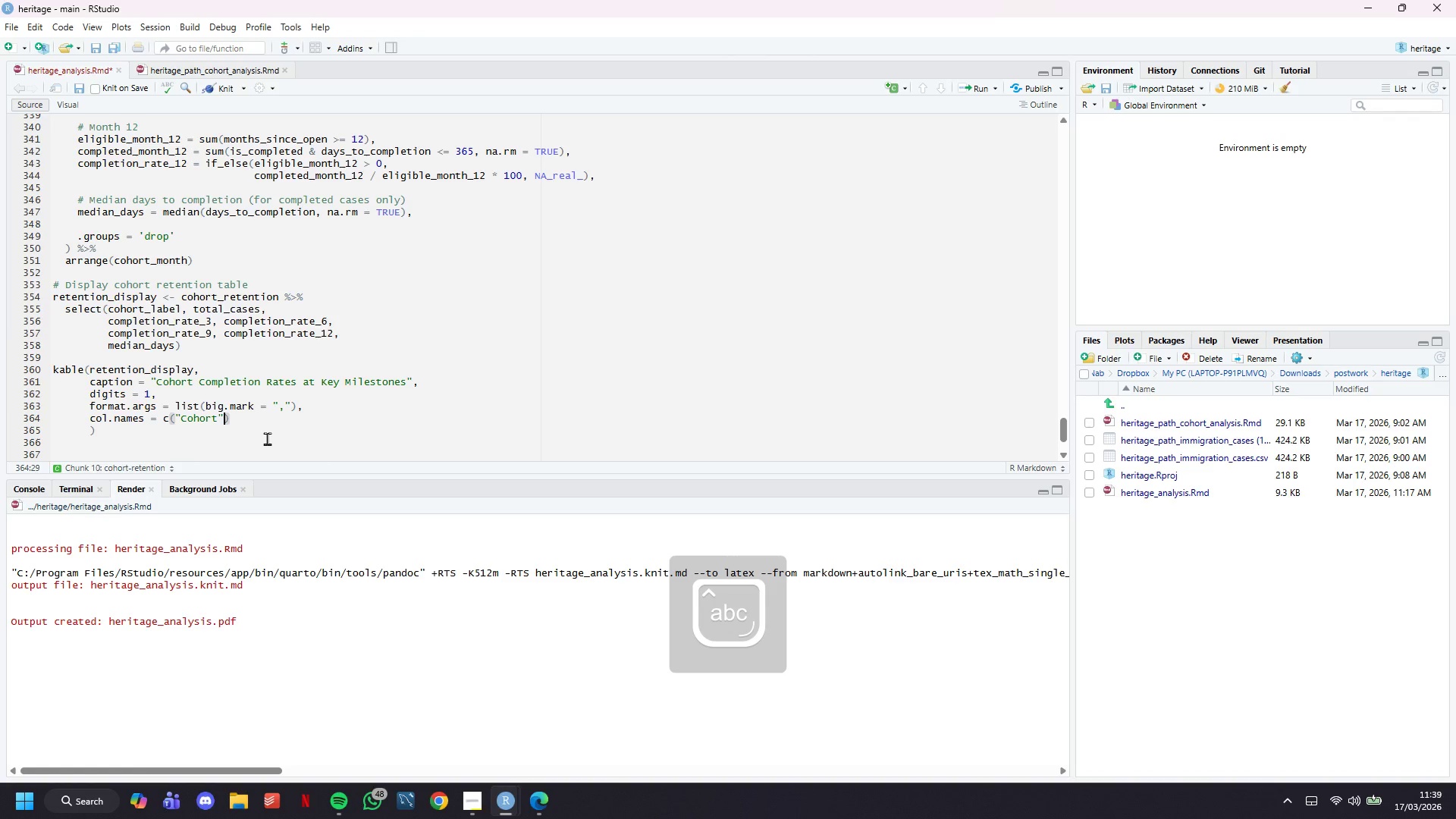 
type(, "Total Cases)
 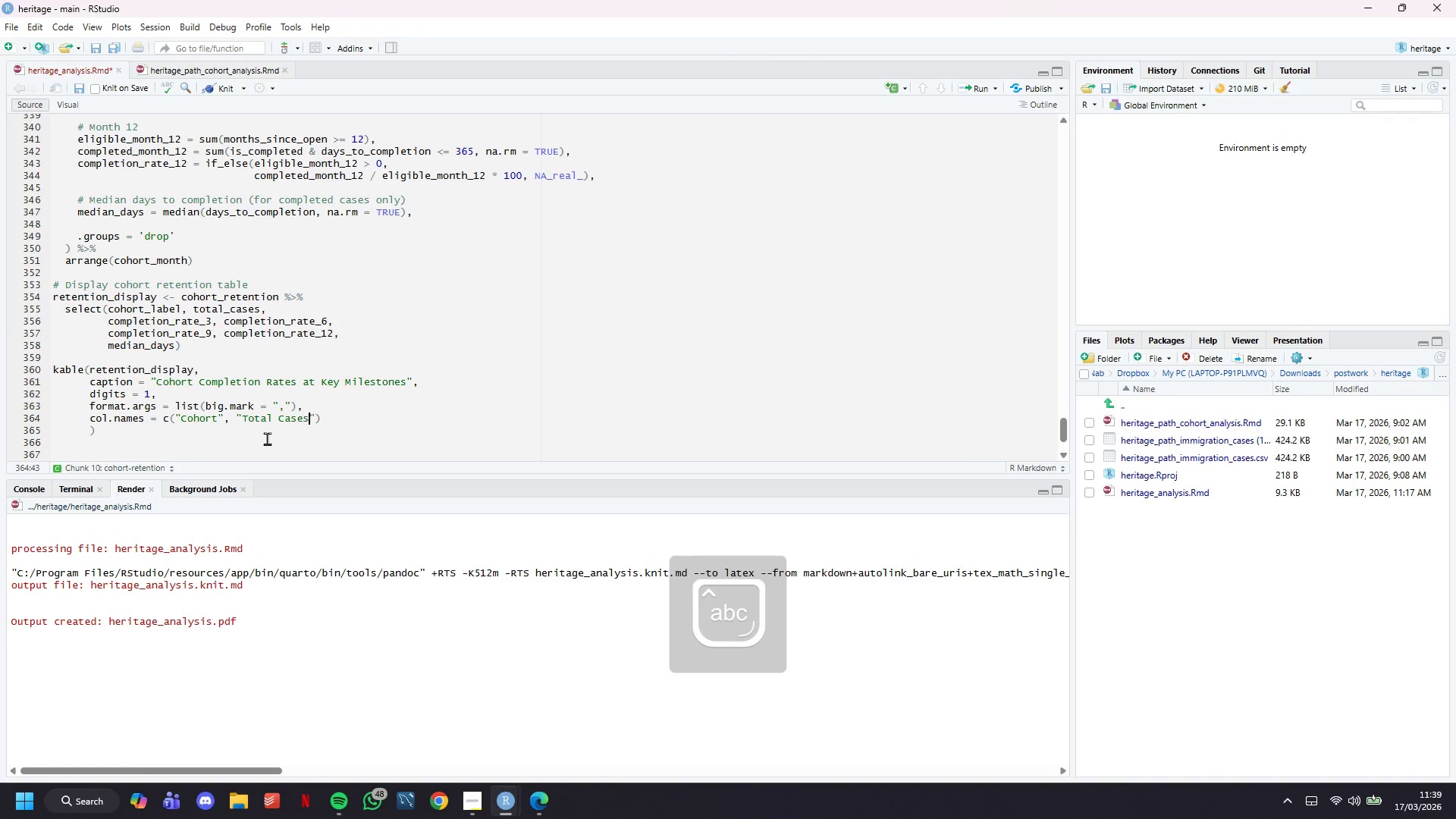 
key(ArrowRight)
 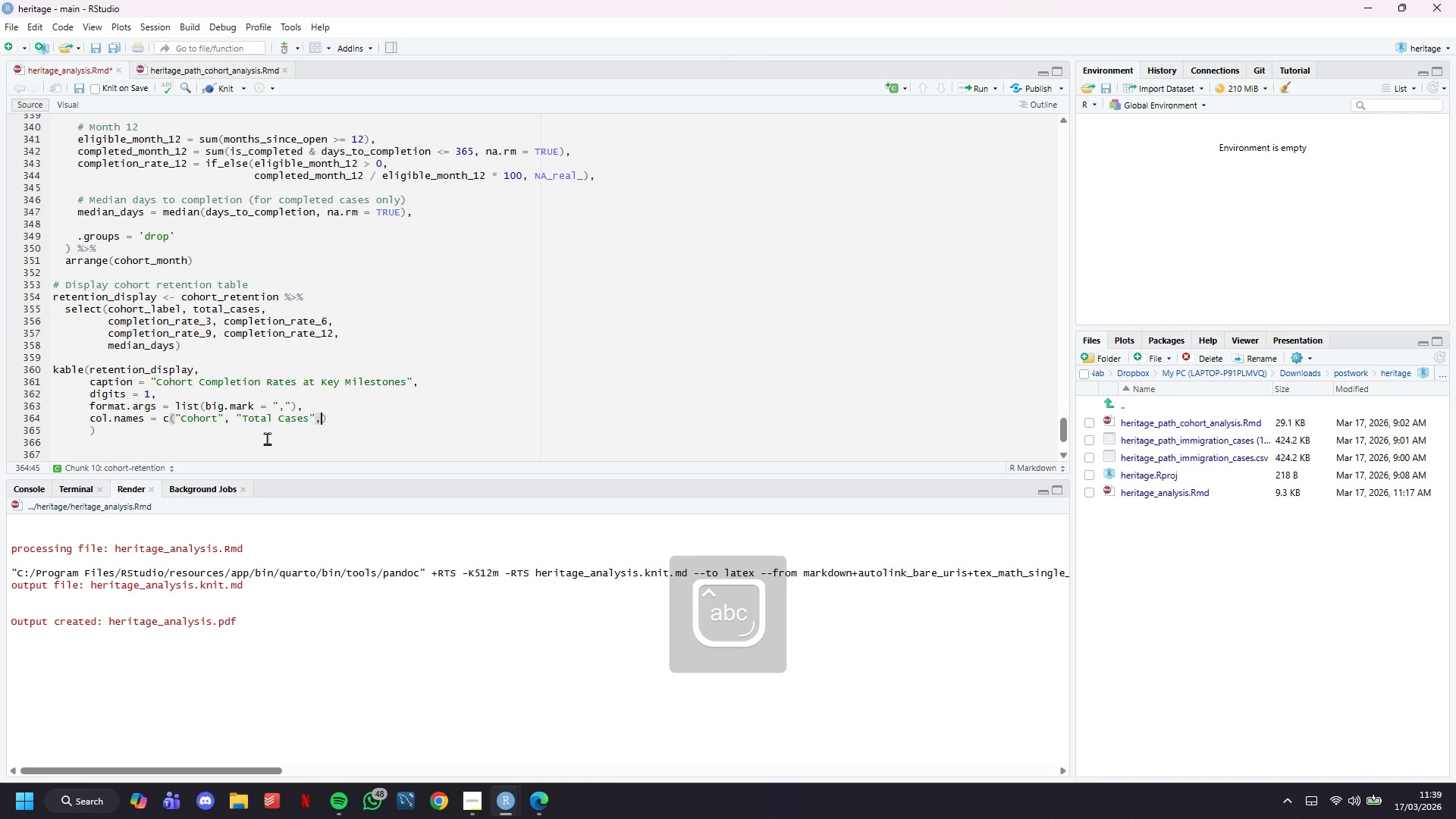 
type(, "3 Mo (%))
 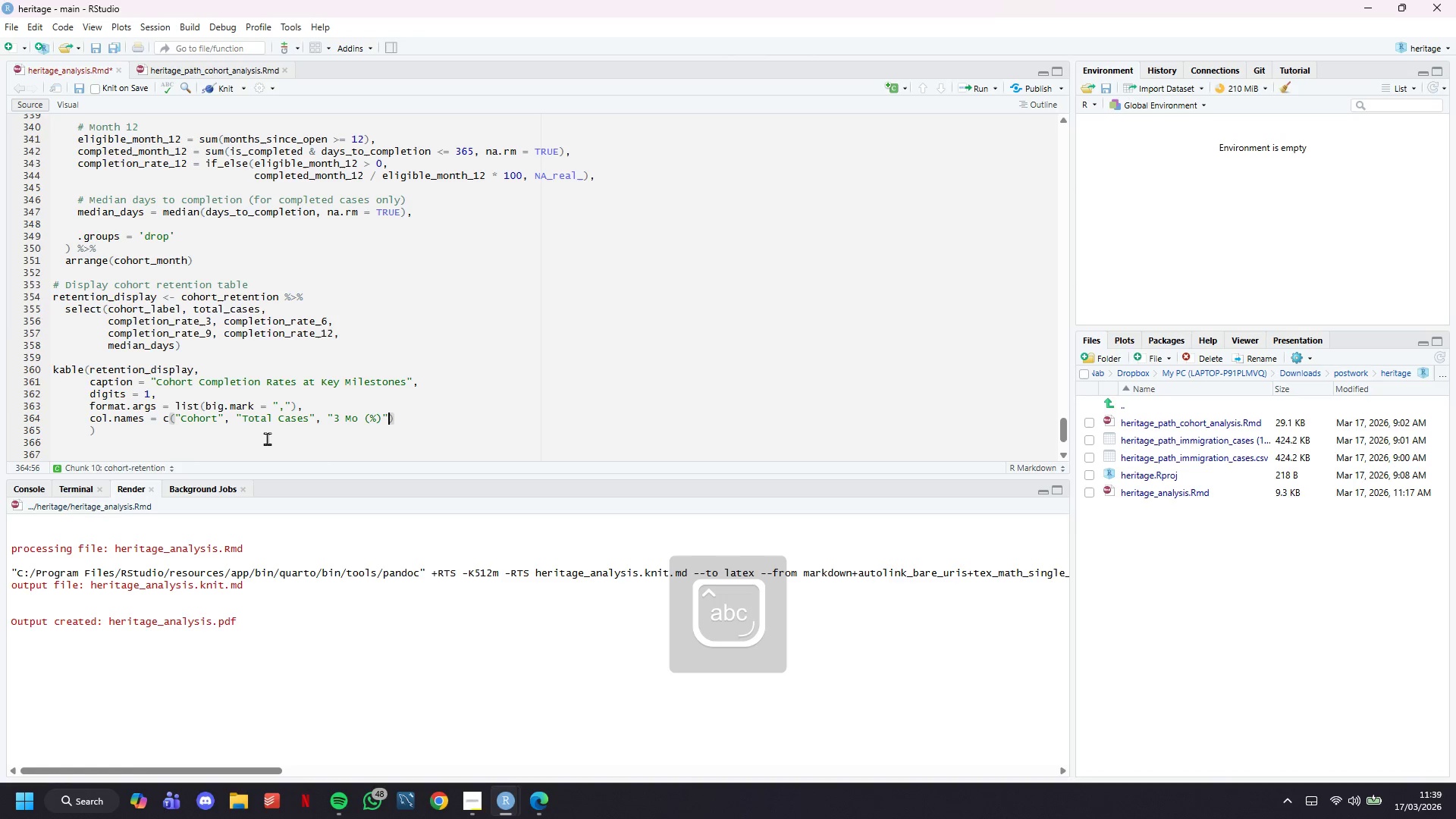 
 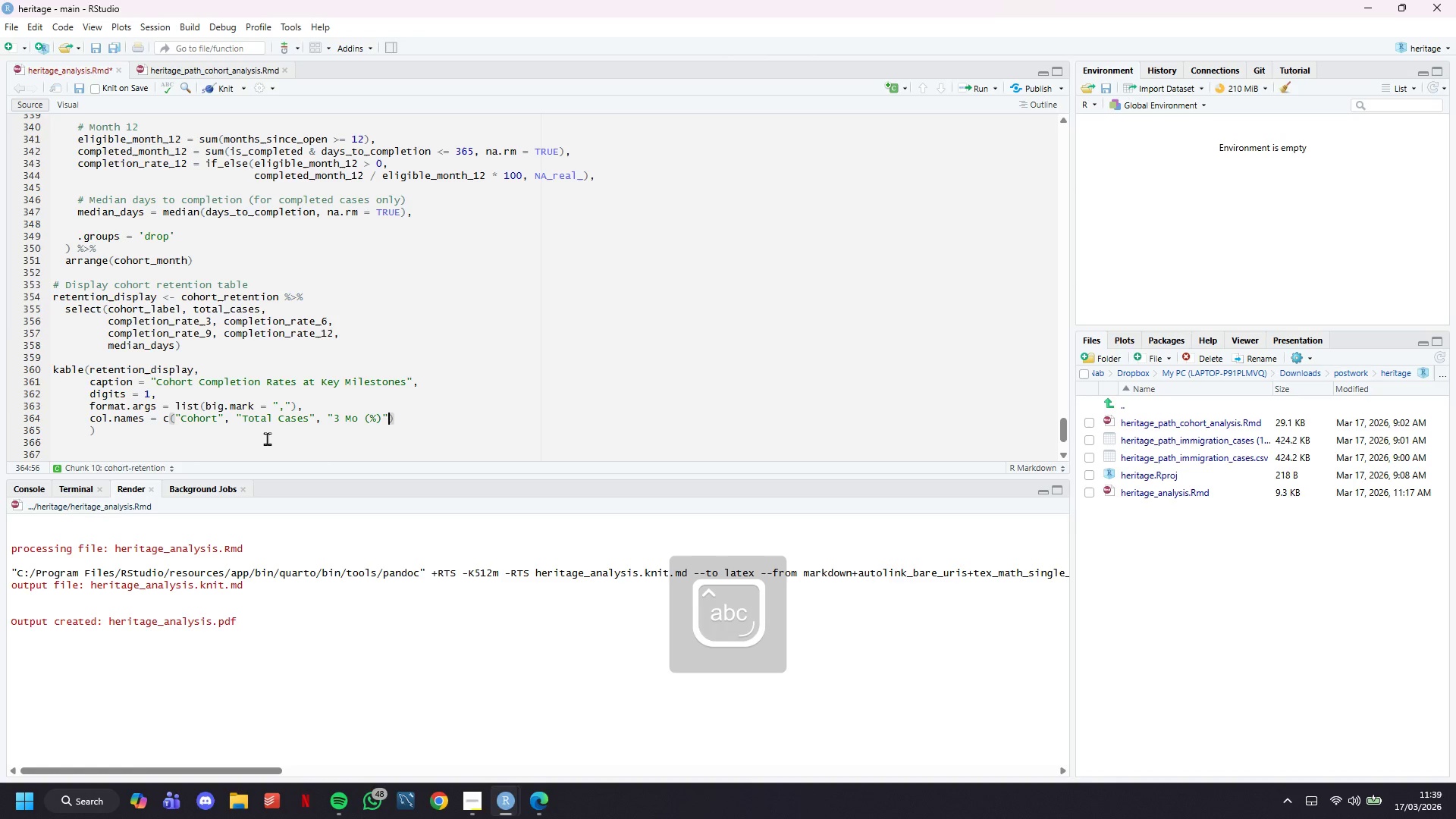 
key(ArrowRight)
 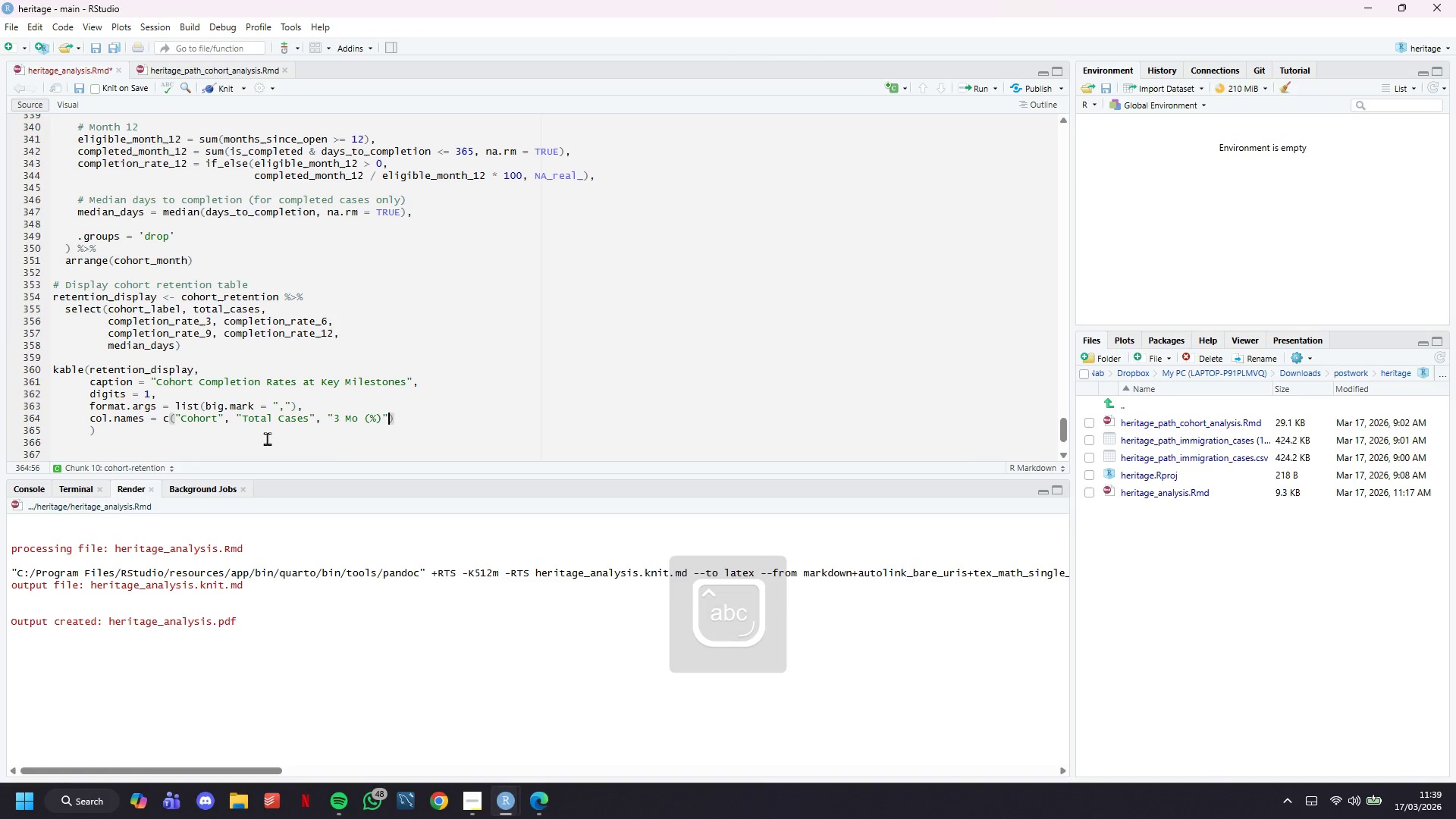 
key(Comma)
 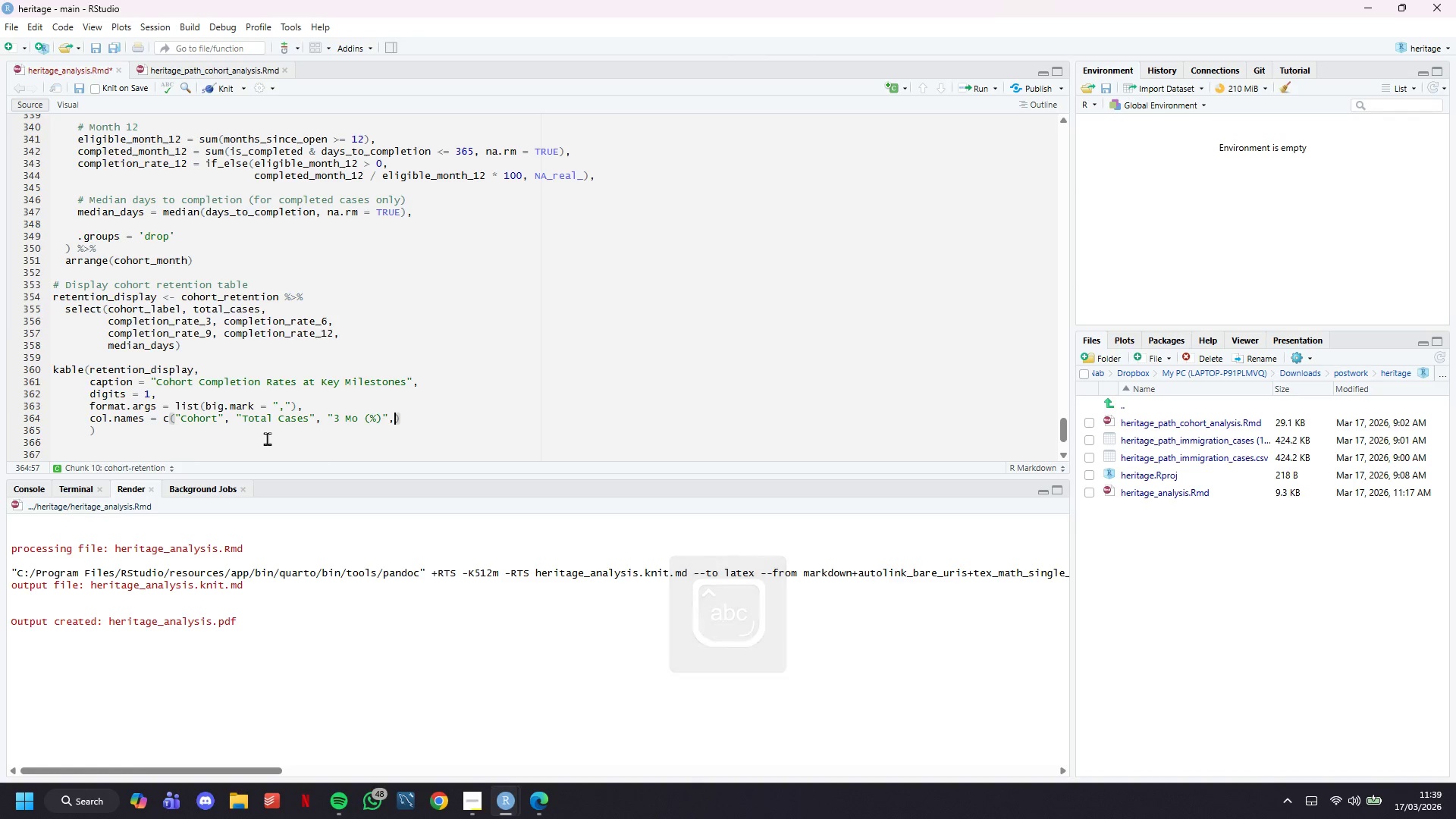 
key(Space)
 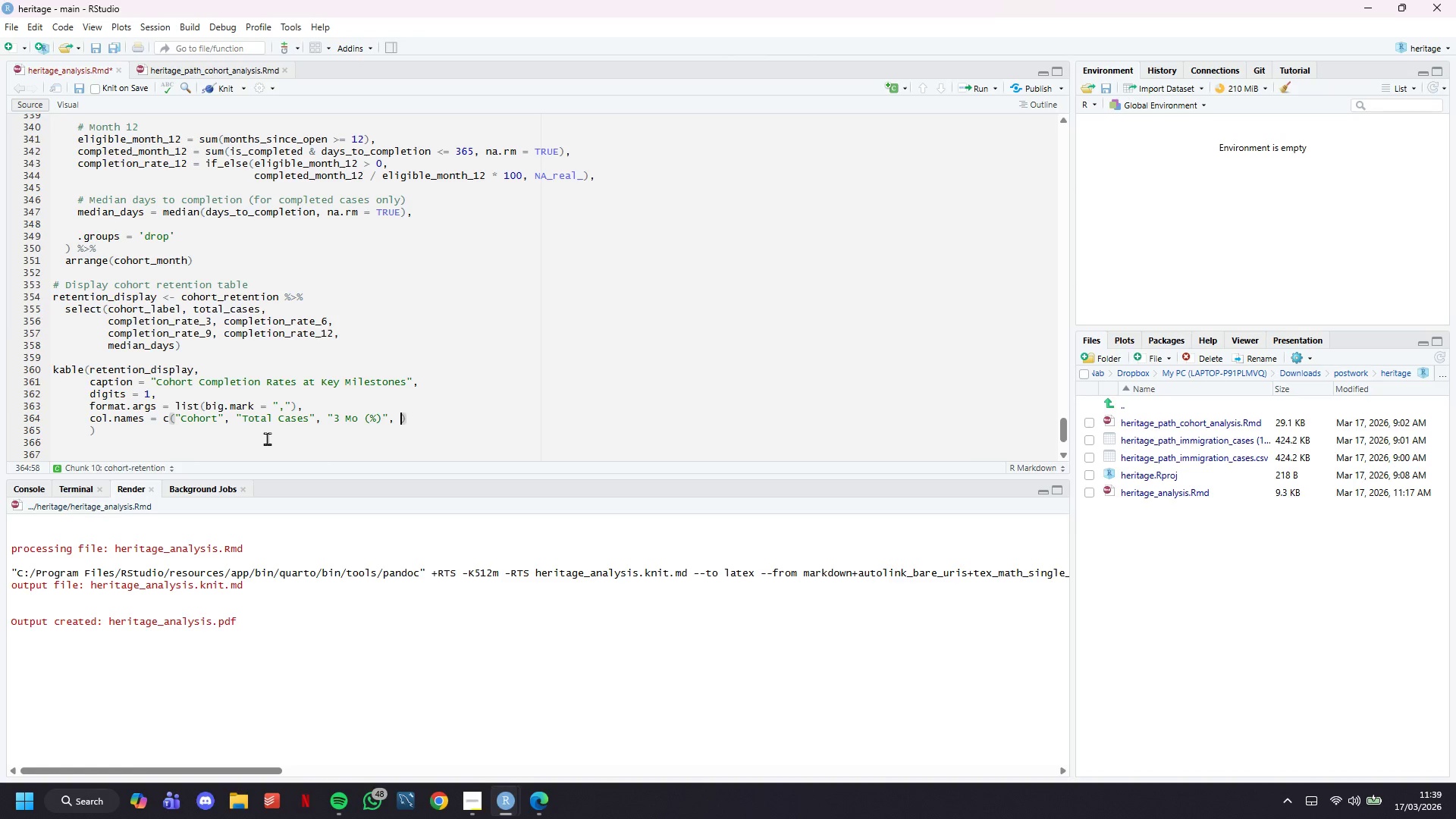 
key(Shift+Quote)
 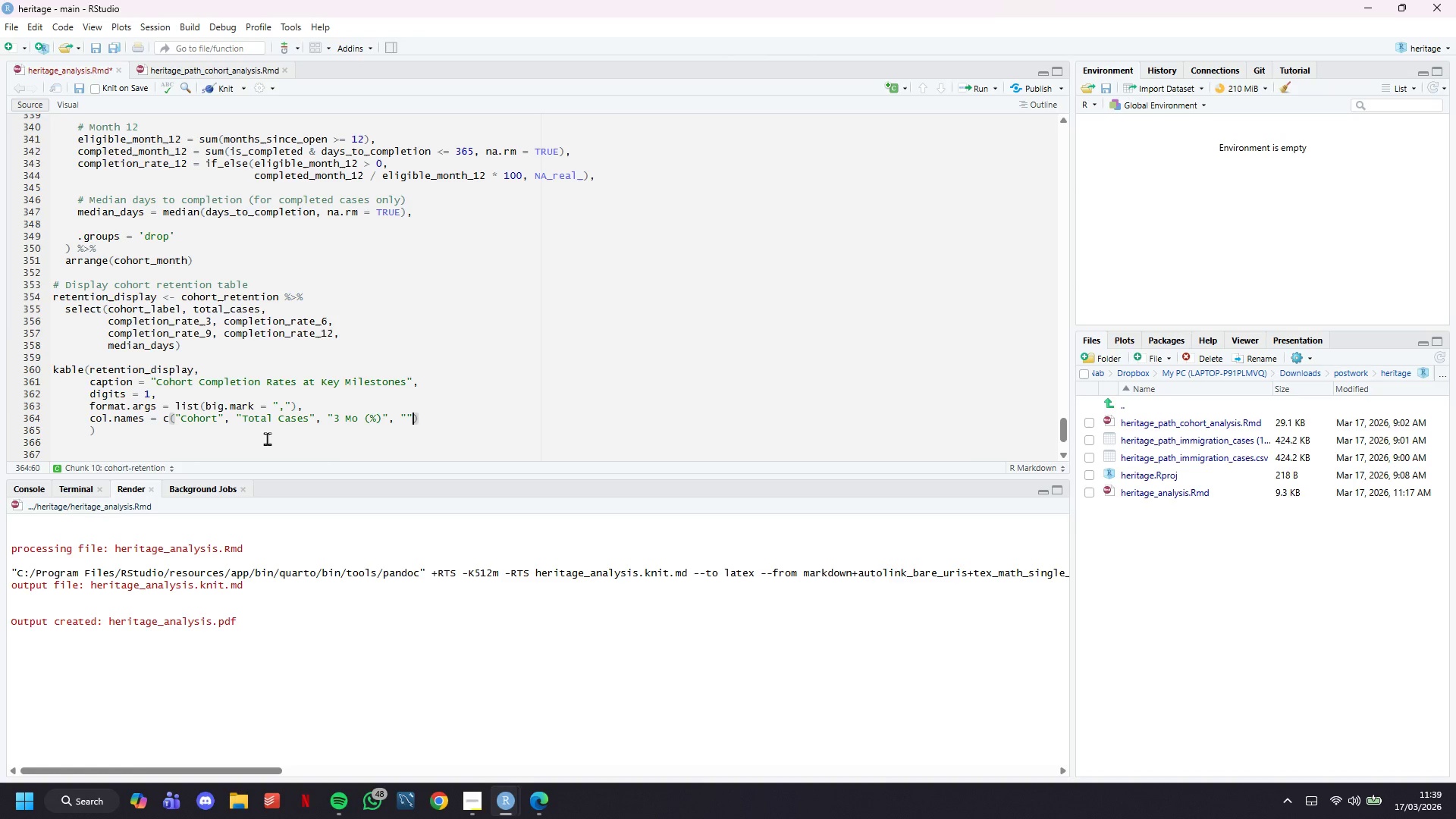 
key(Shift+Quote)
 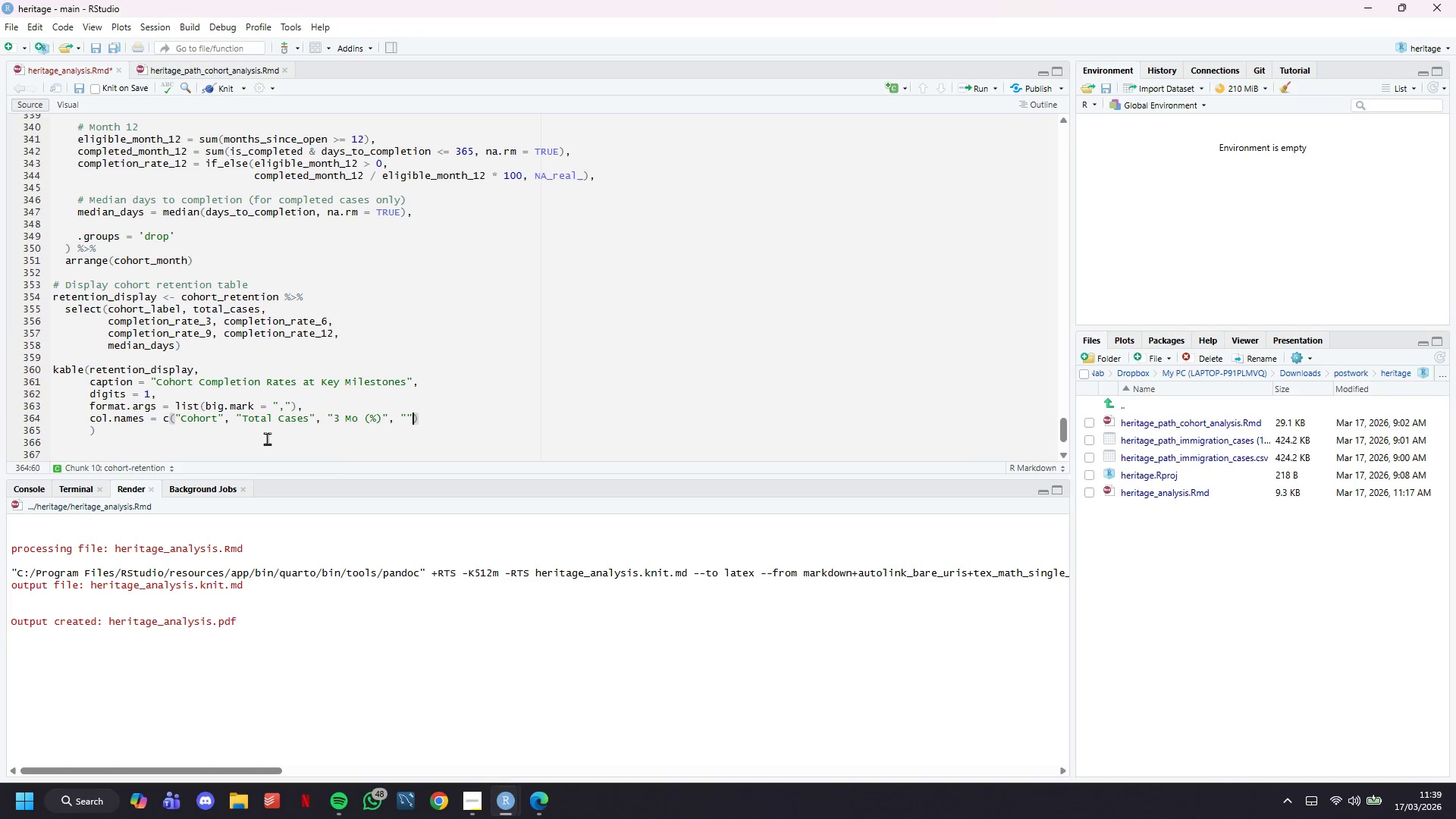 
key(ArrowLeft)
 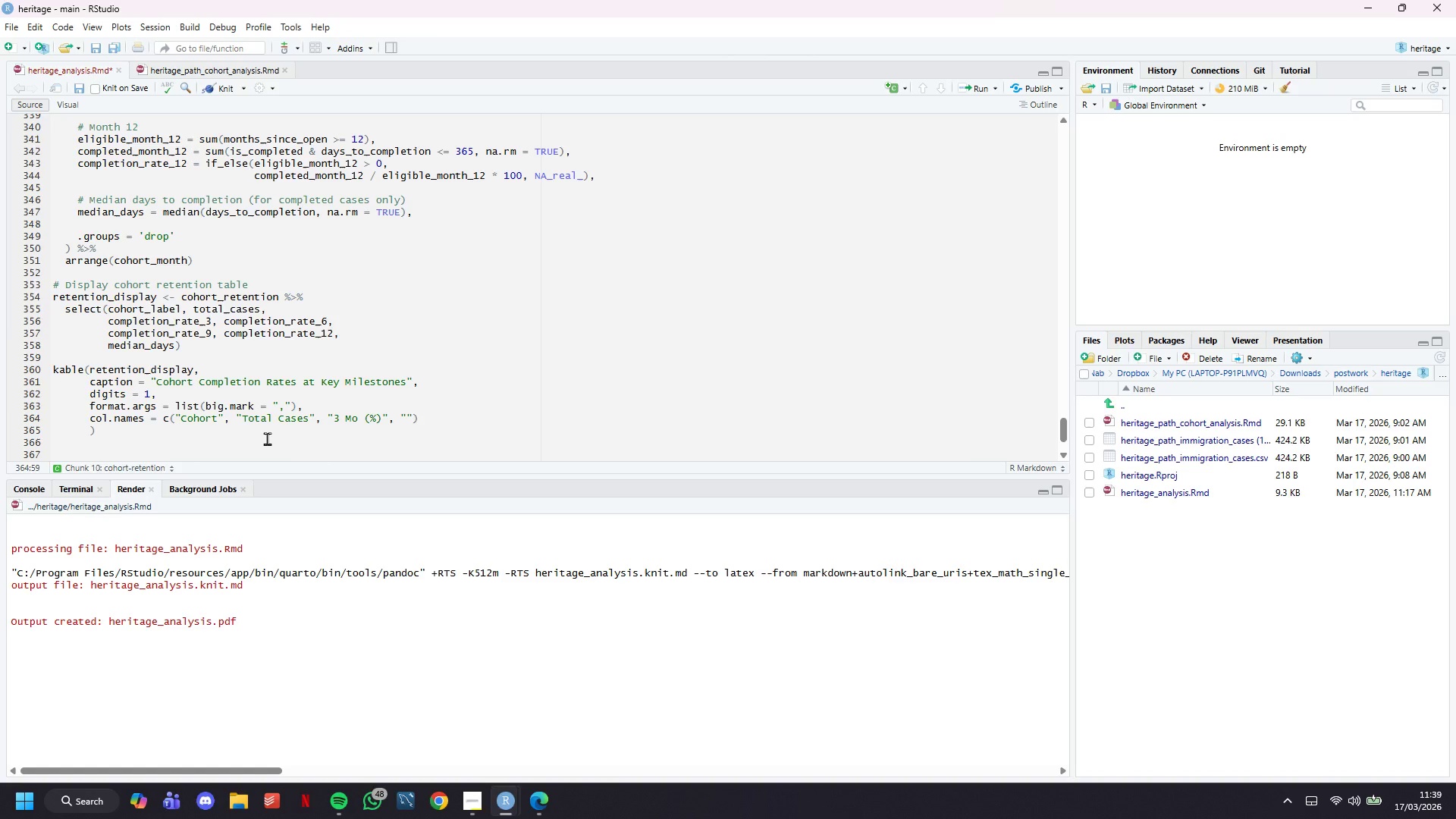 
type(6 Mo (%))
 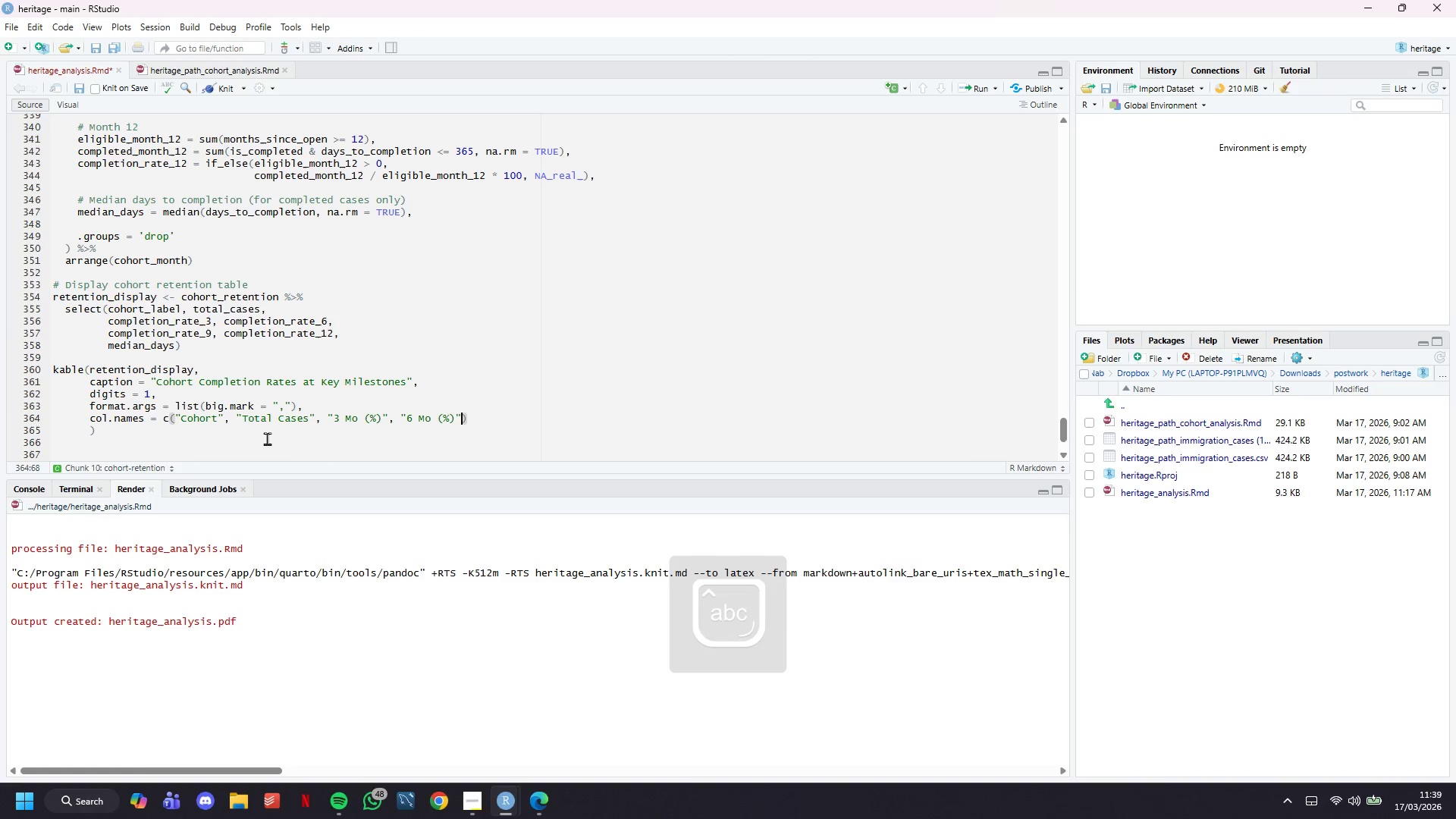 
 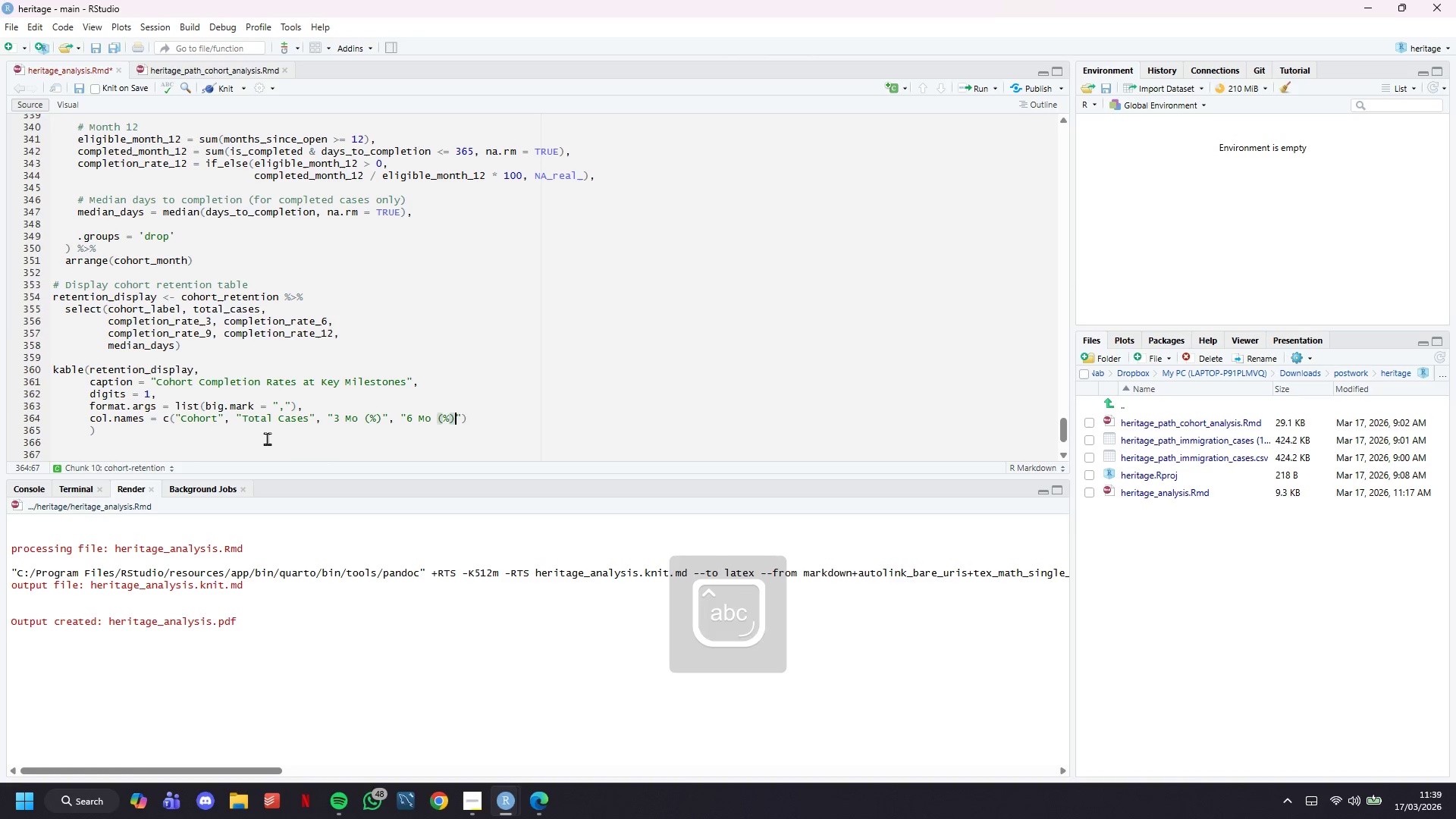 
key(ArrowRight)
 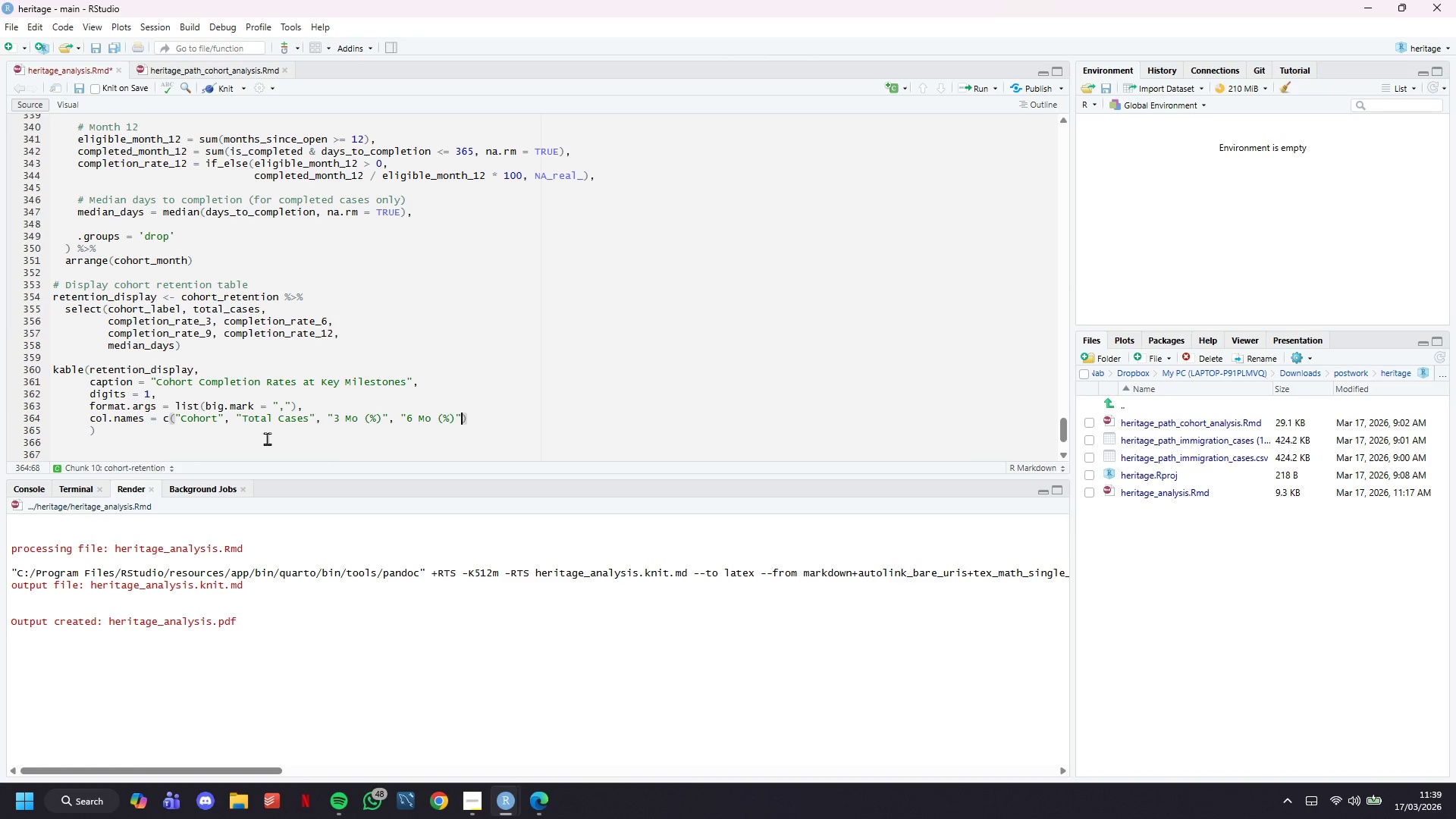 
key(Comma)
 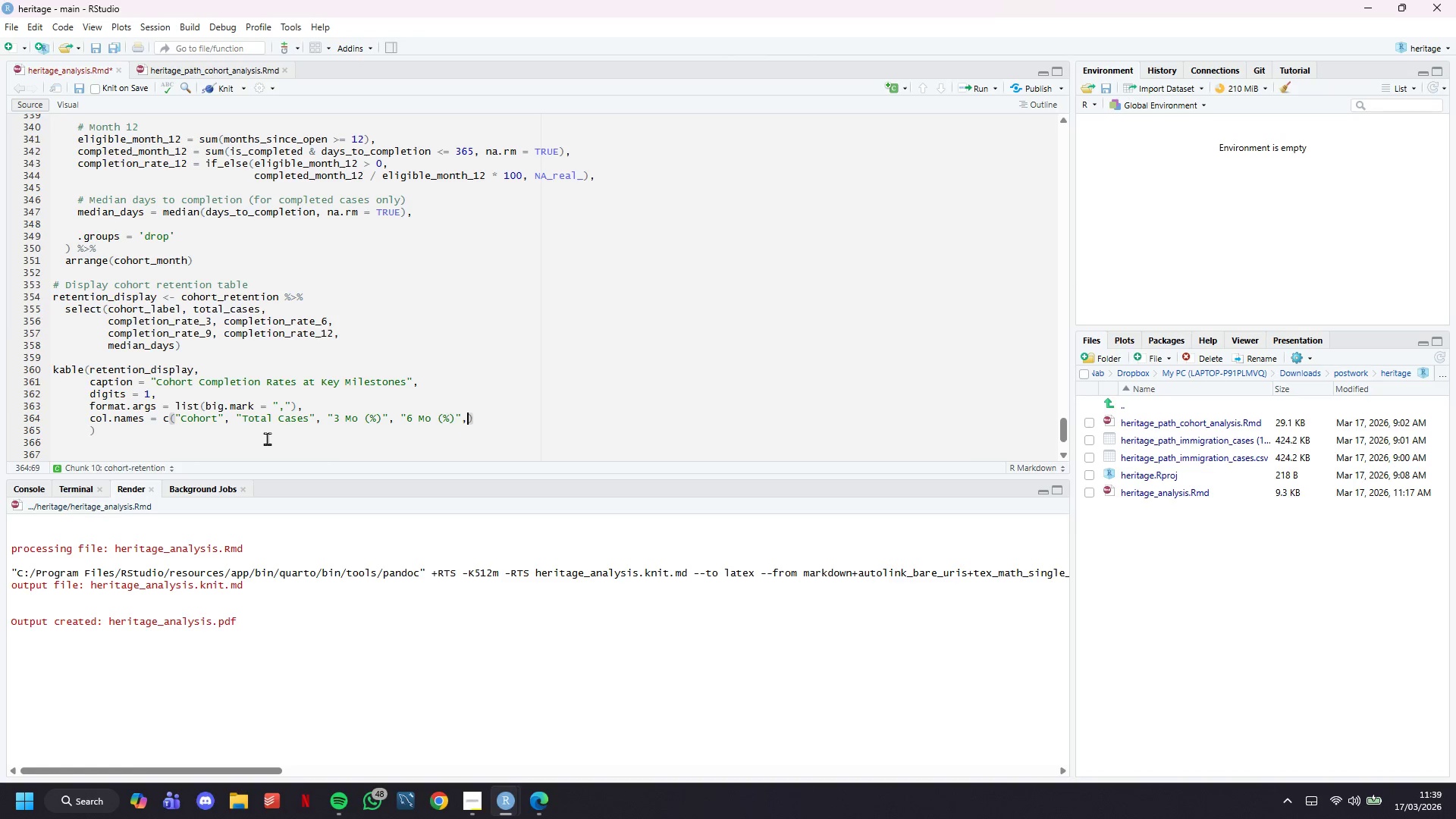 
key(Enter)
 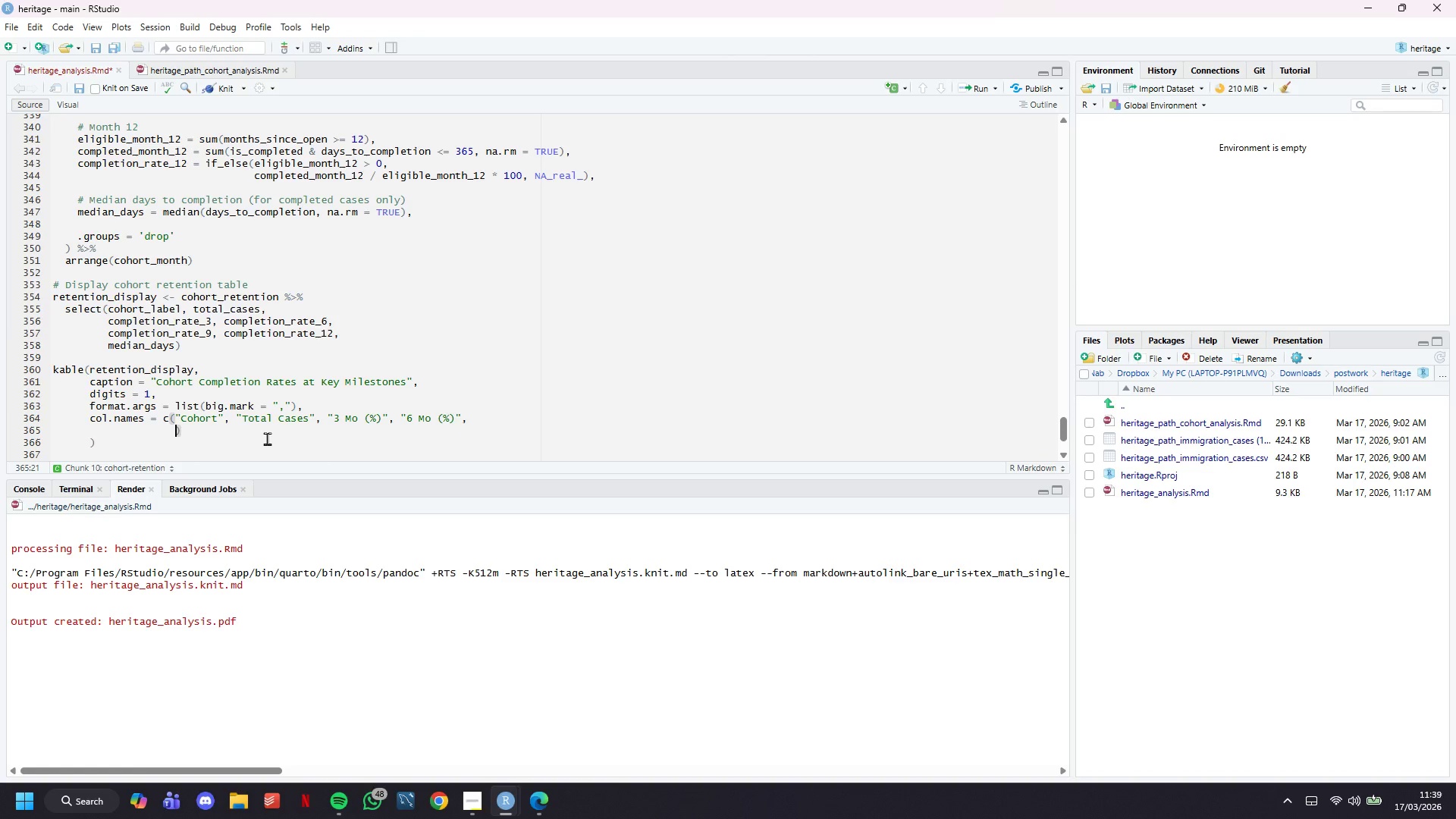 
key(Enter)
 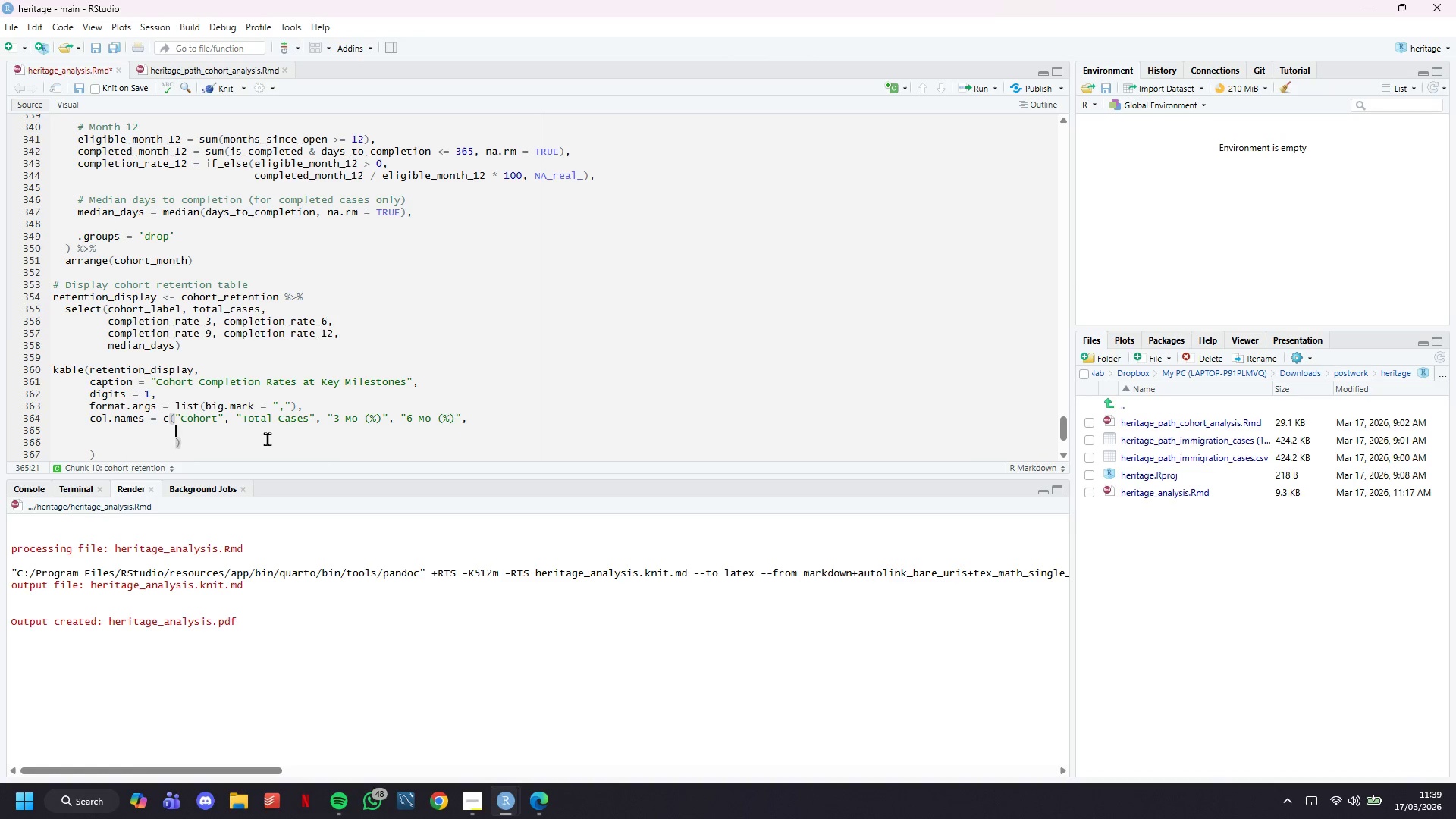 
key(ArrowUp)
 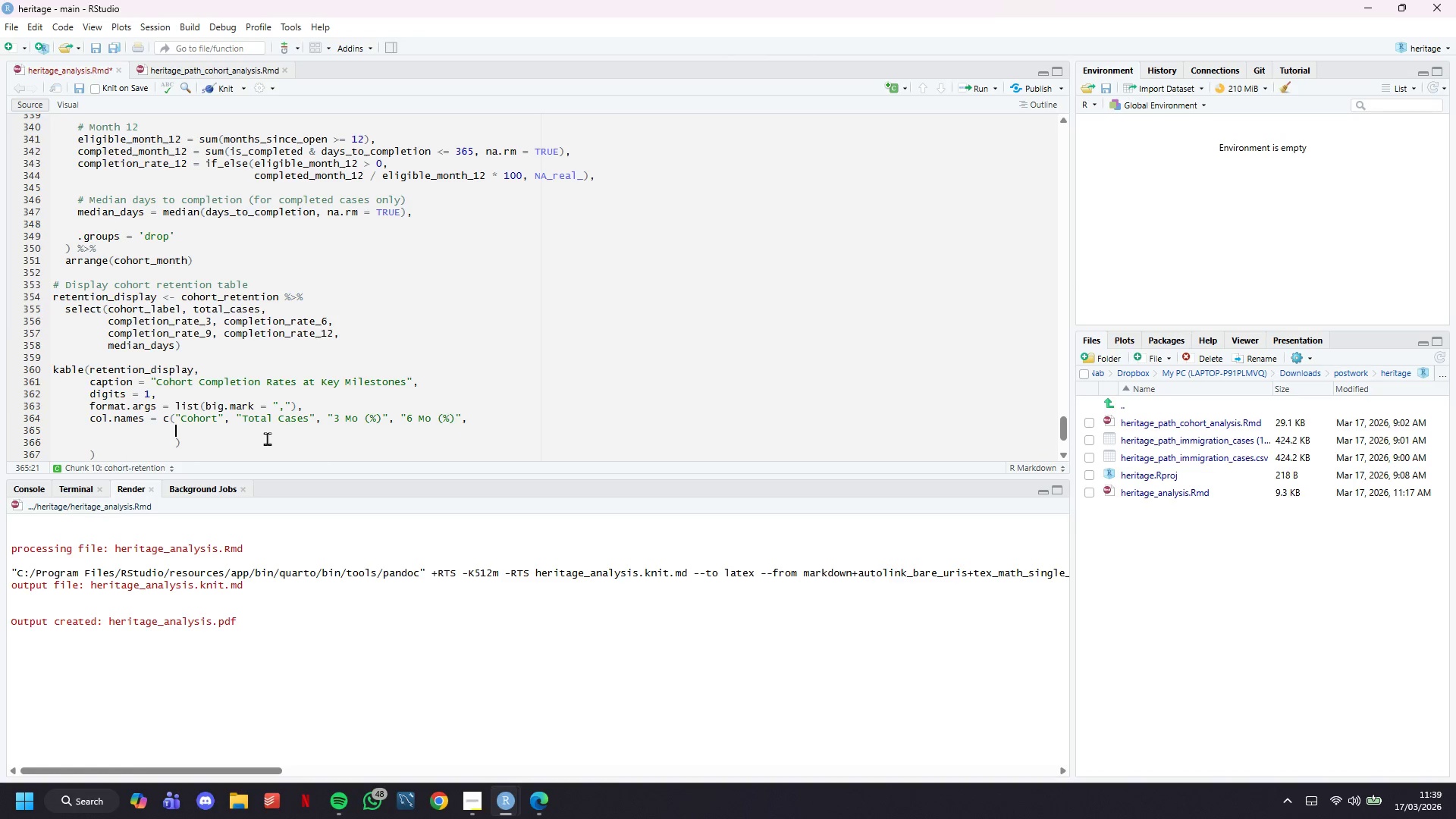 
type("9 Mo(%))
 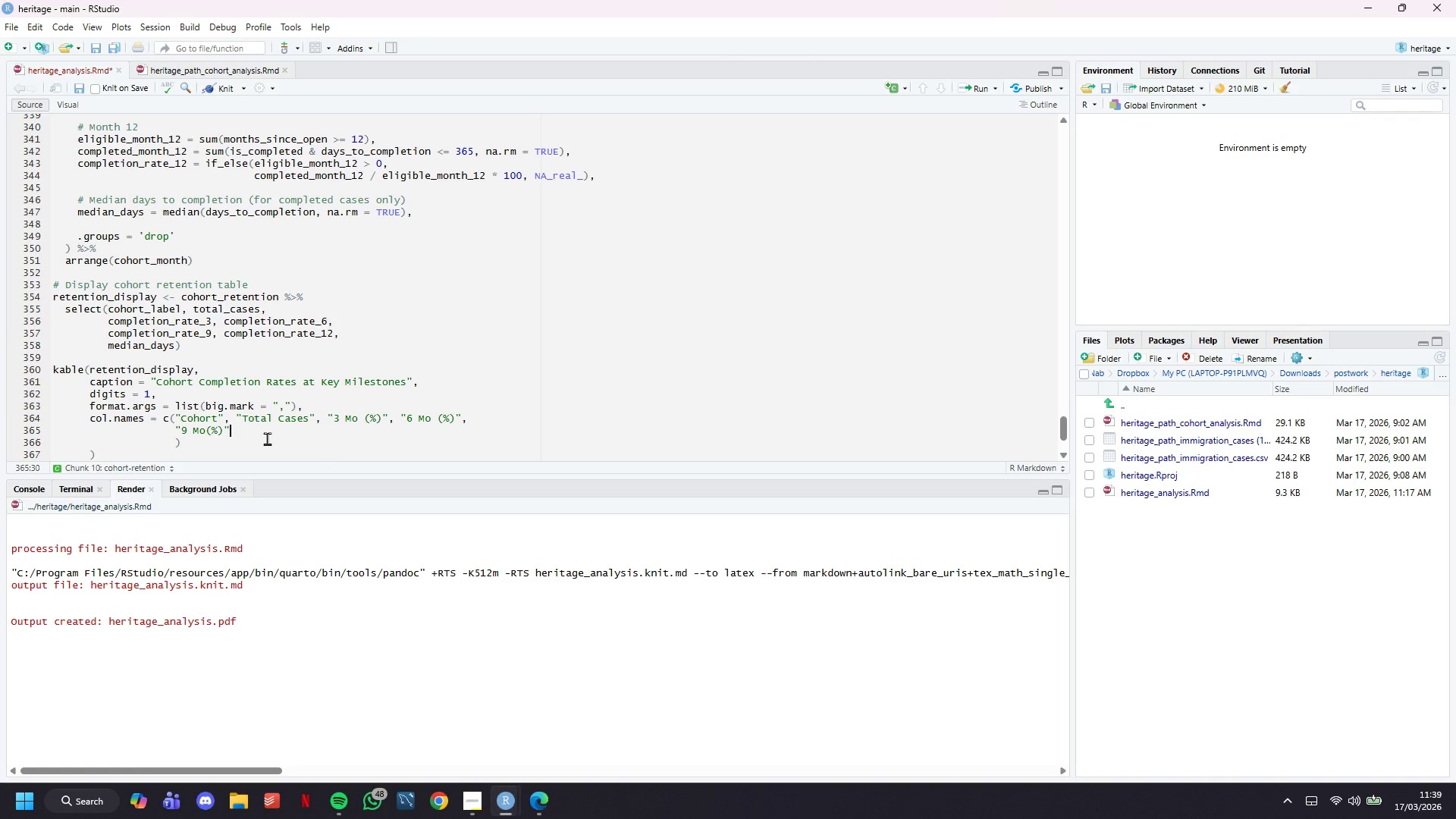 
 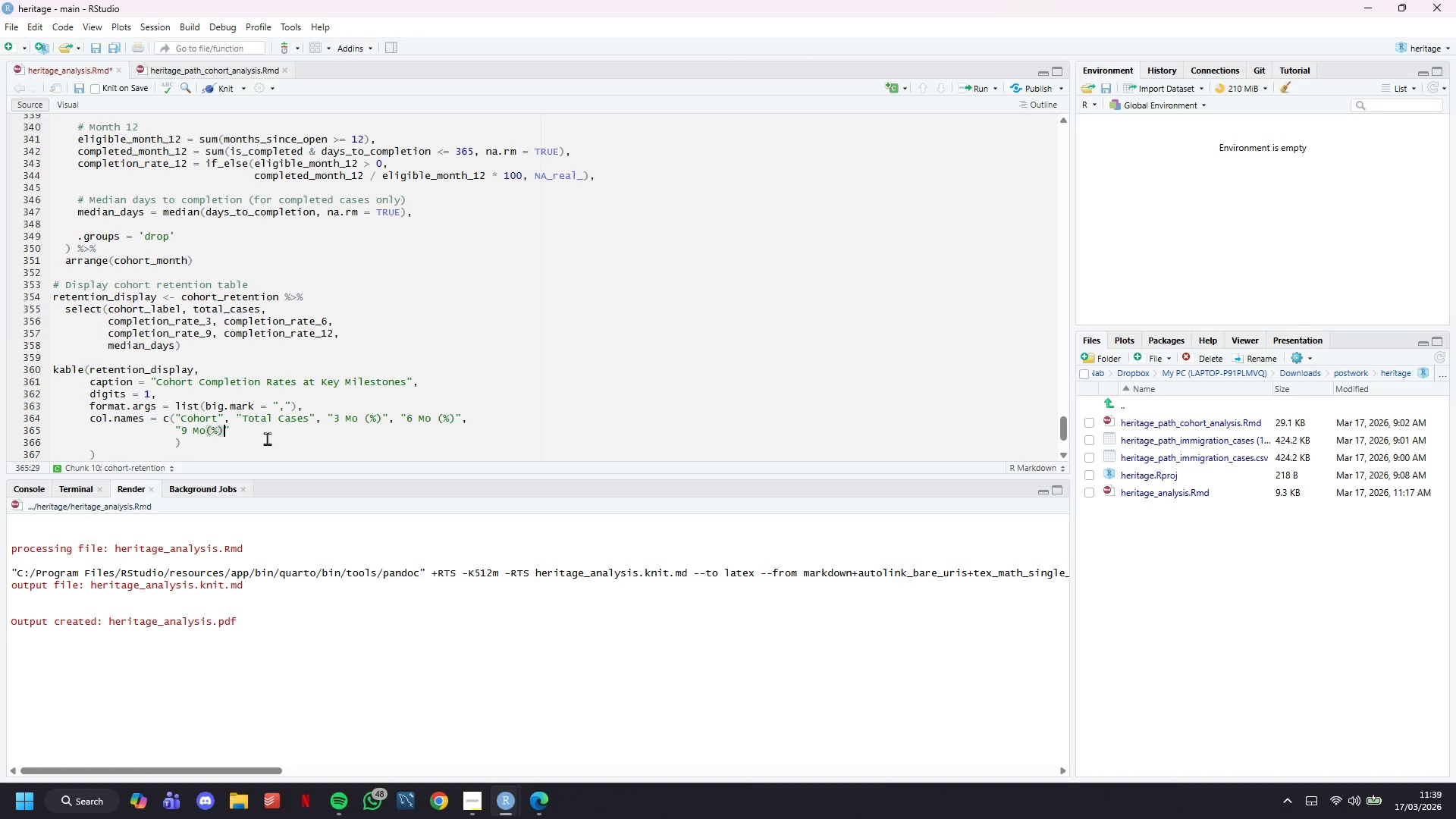 
key(ArrowRight)
 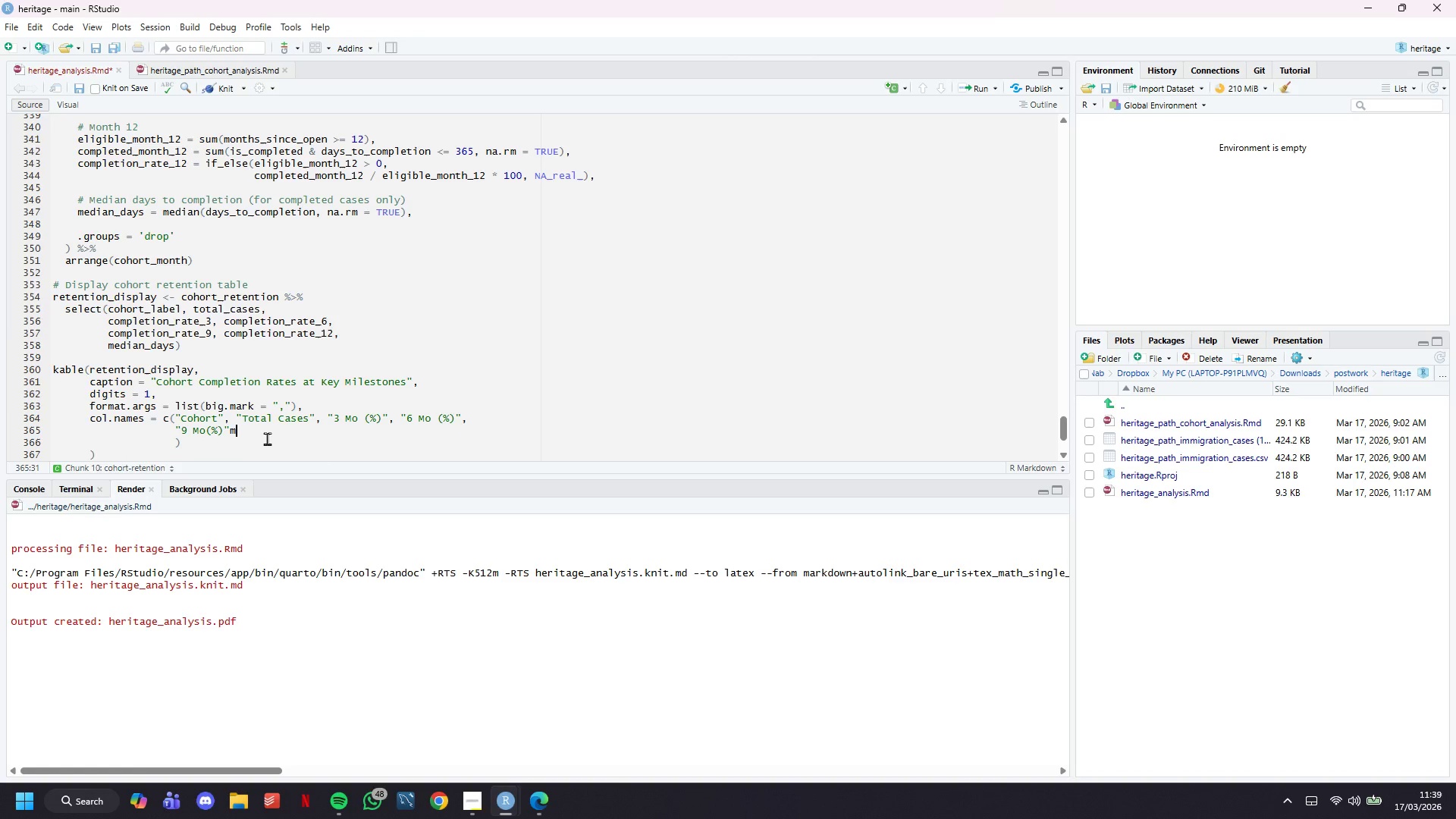 
type(m)
key(Backspace)
type(, "12 Mo (1)
key(Backspace)
type(%))
 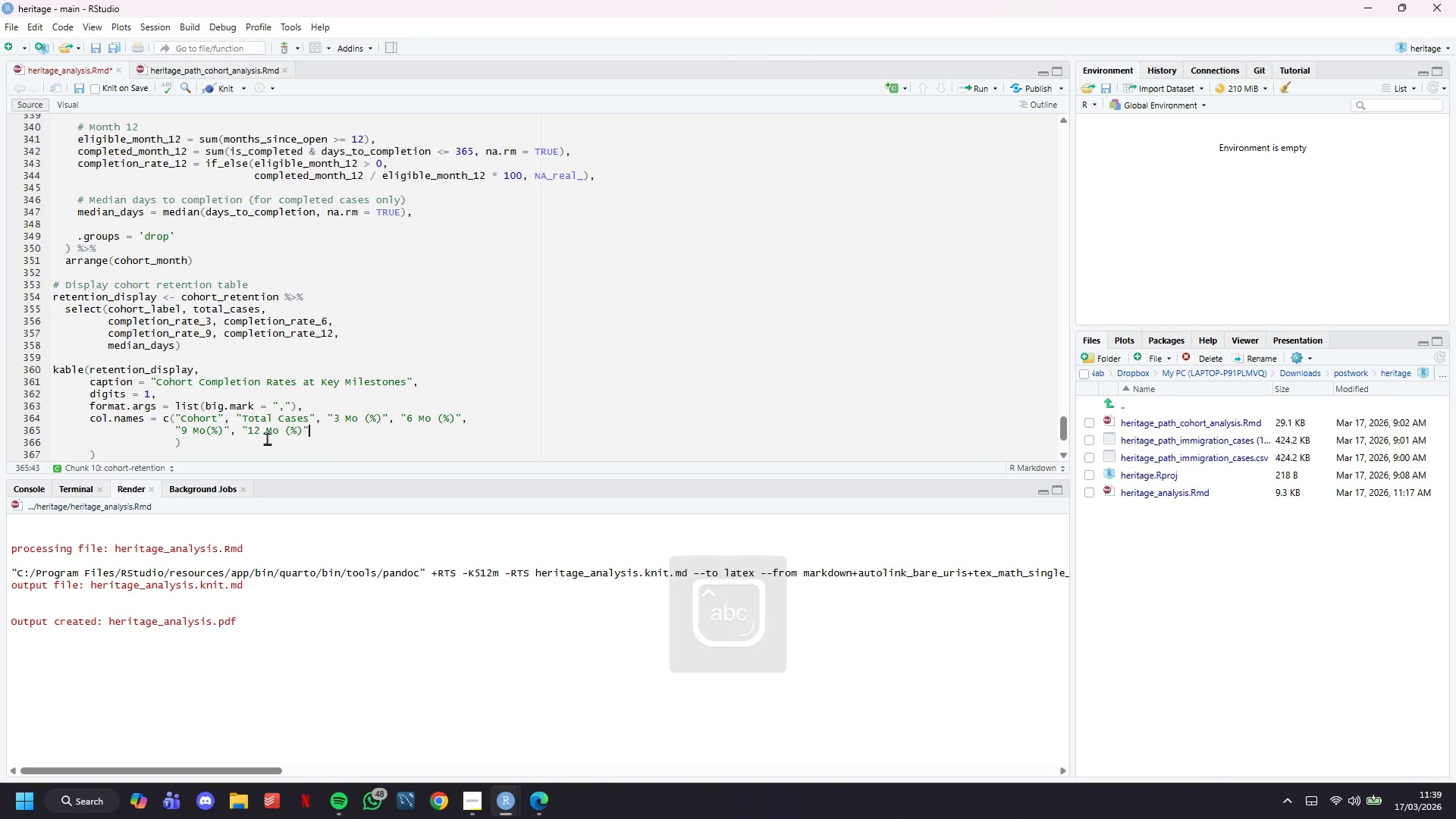 
 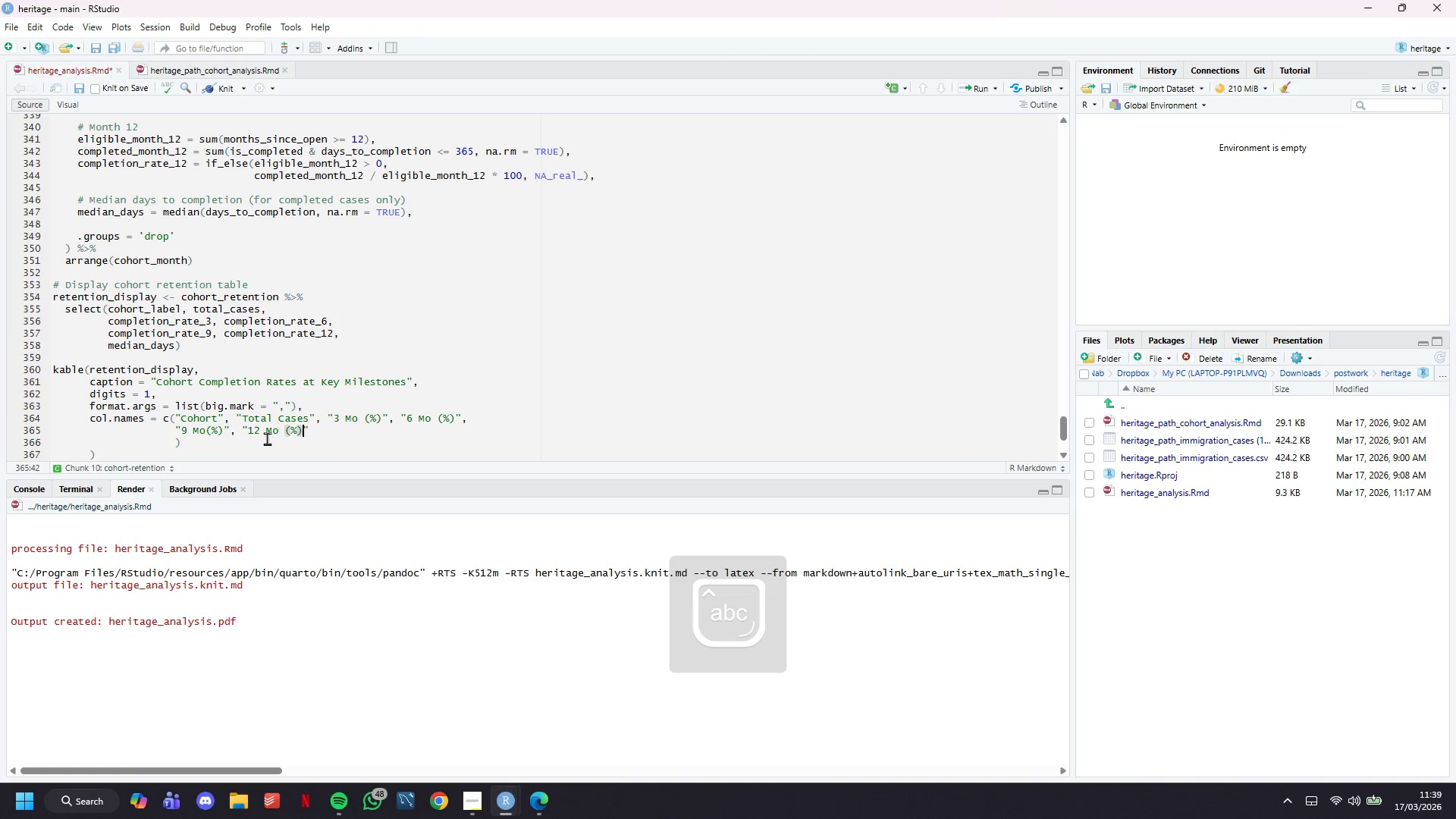 
key(ArrowRight)
 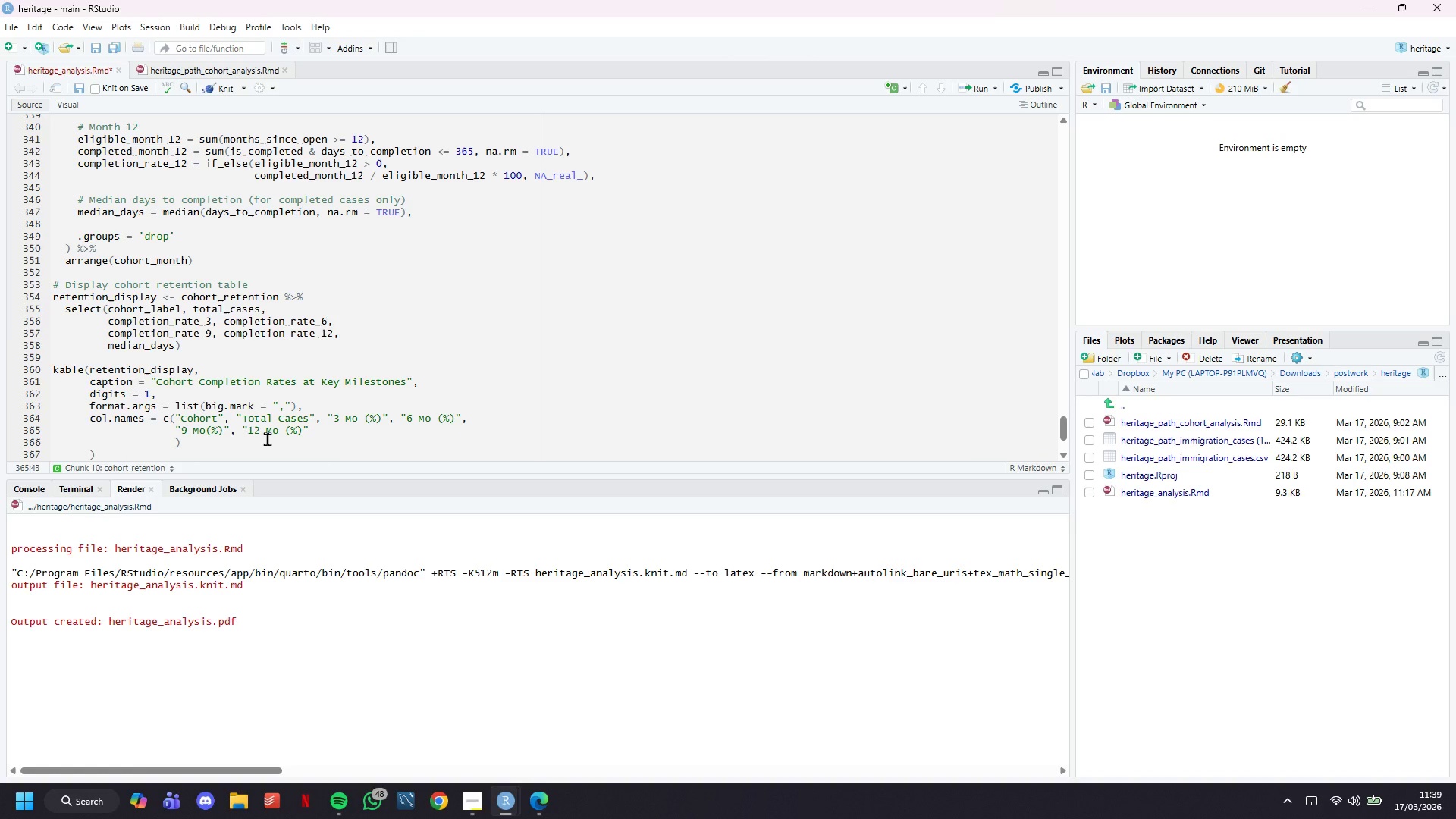 
type(, "Median Days)
 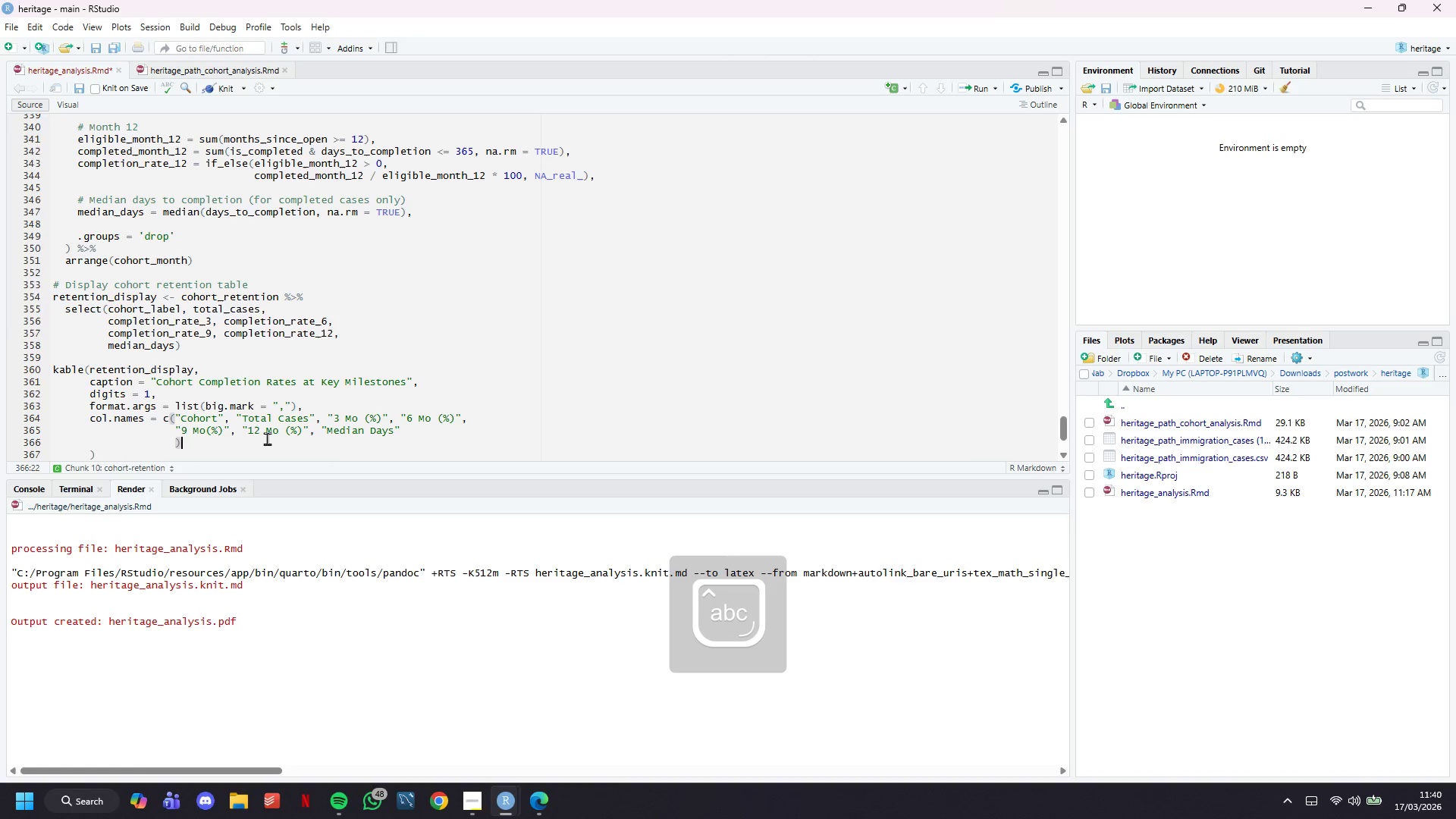 
 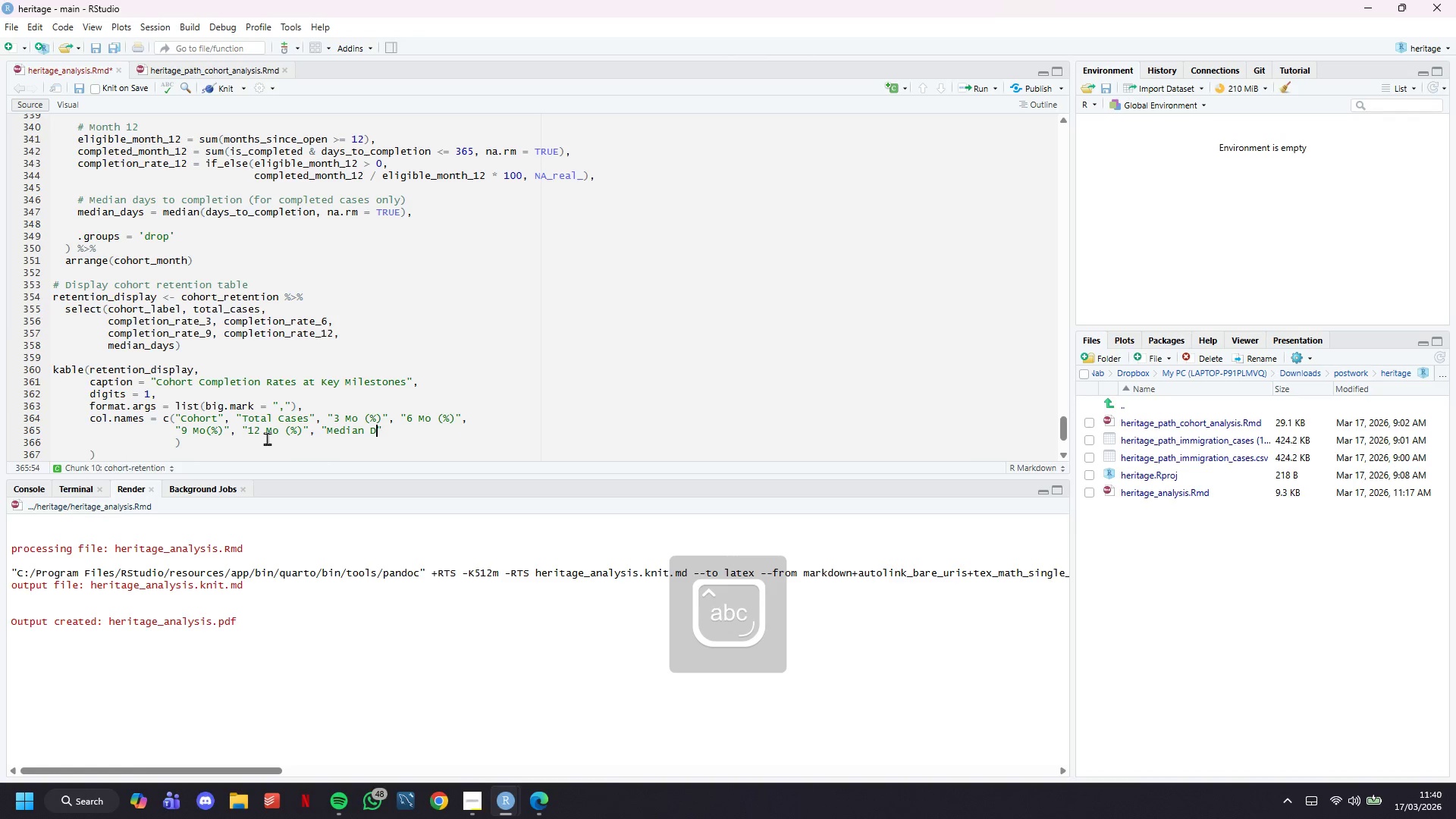 
key(ArrowRight)
 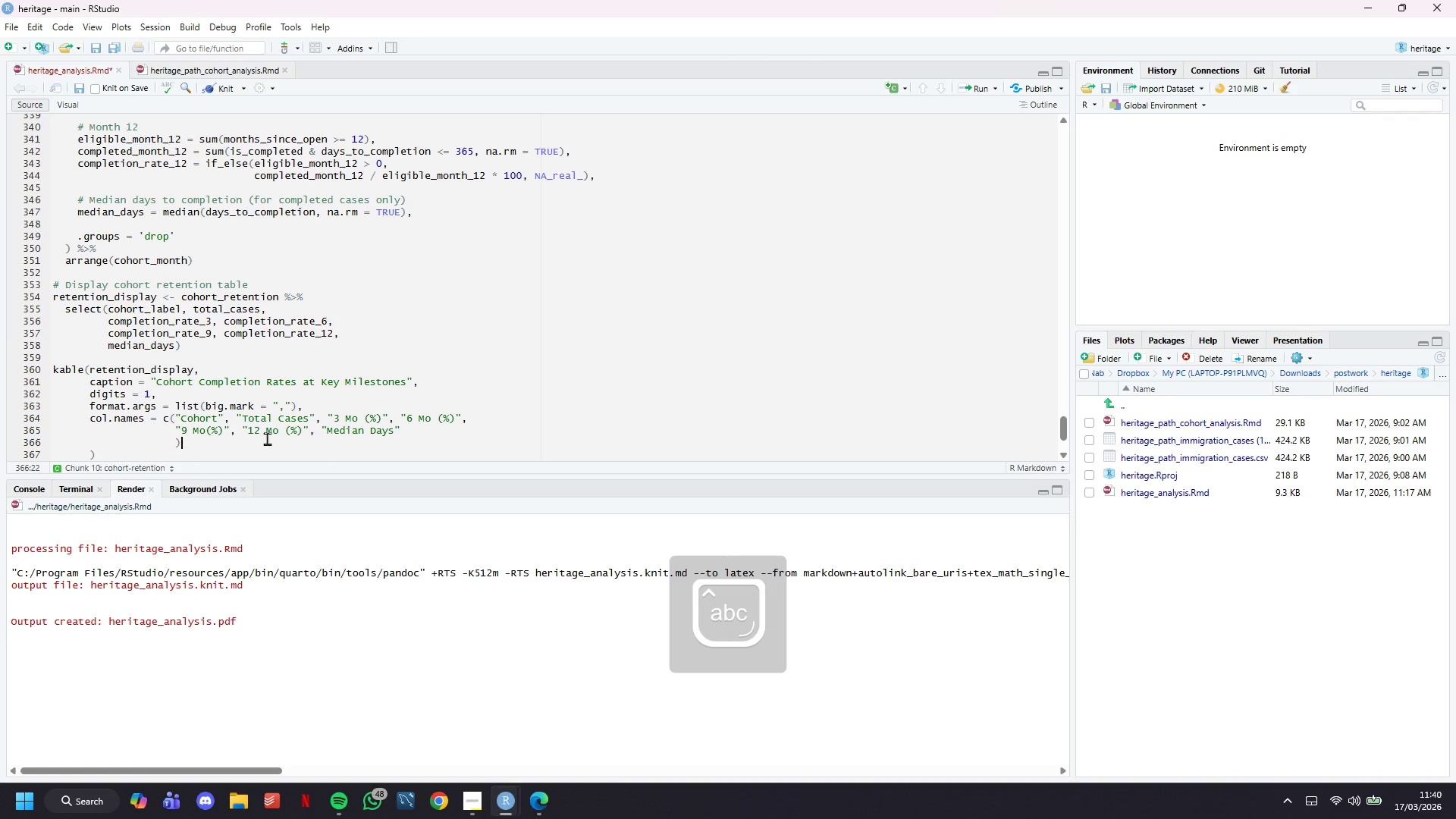 
key(ArrowDown)
 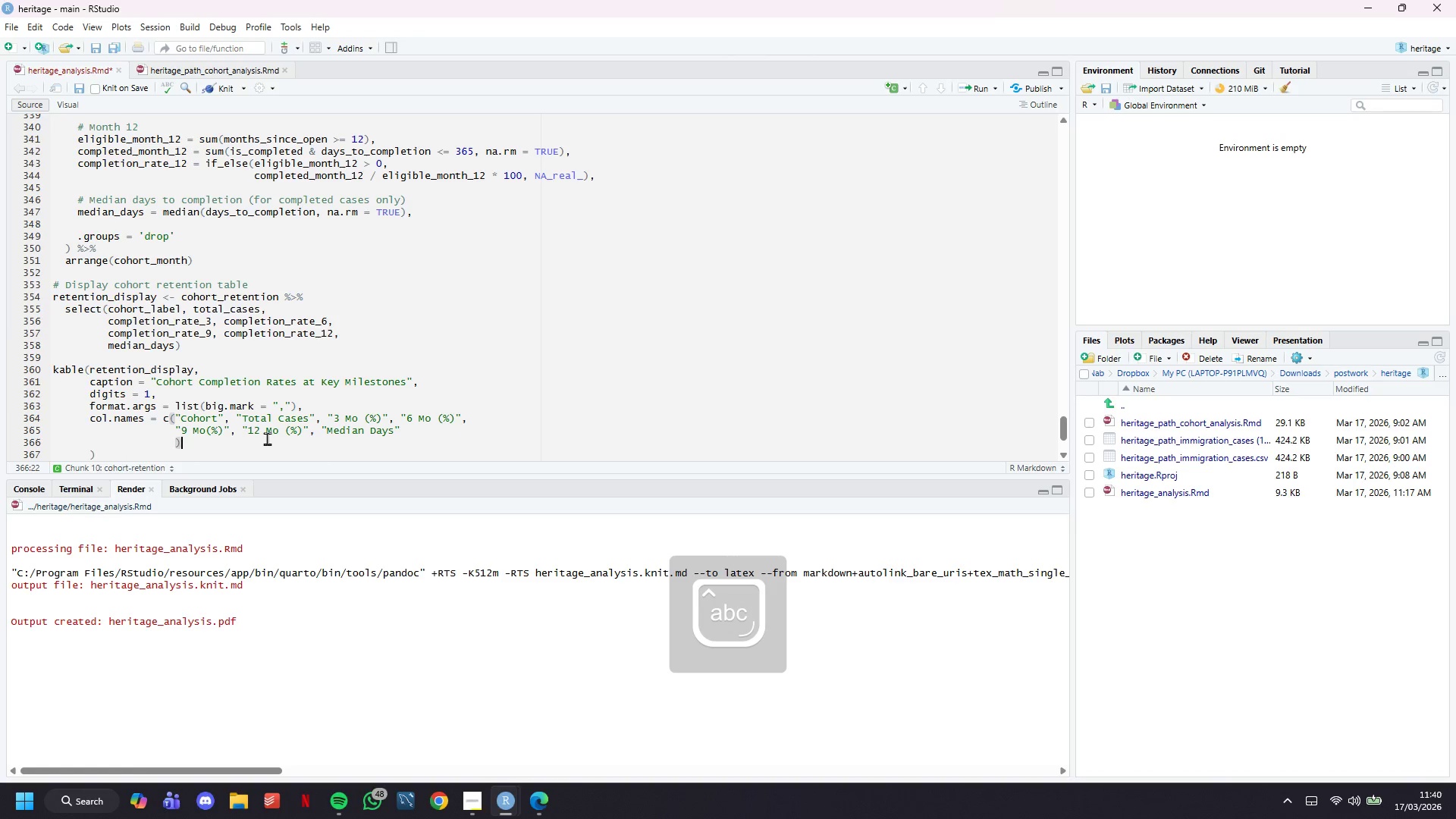 
key(ArrowLeft)
 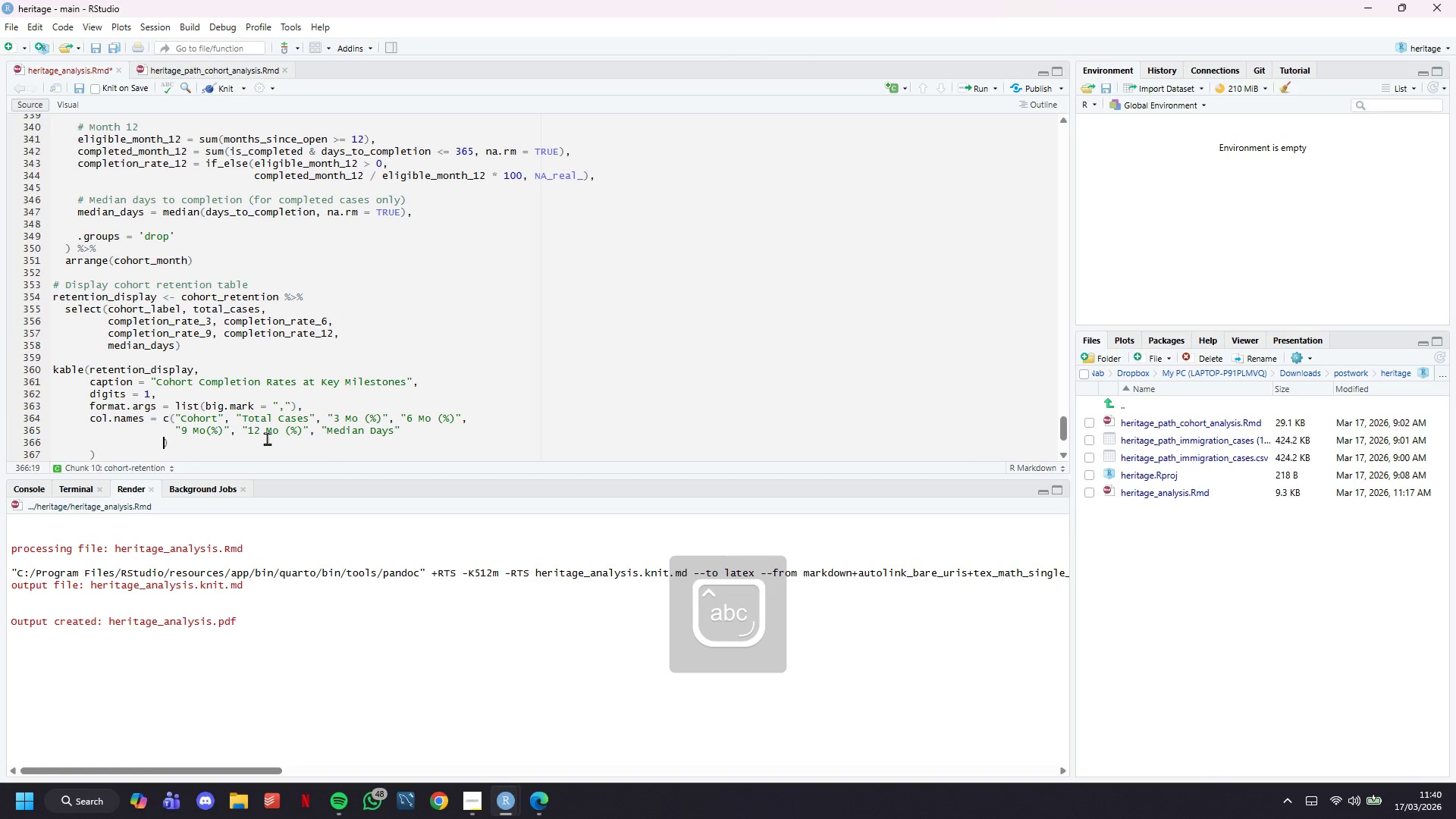 
key(Backspace)
 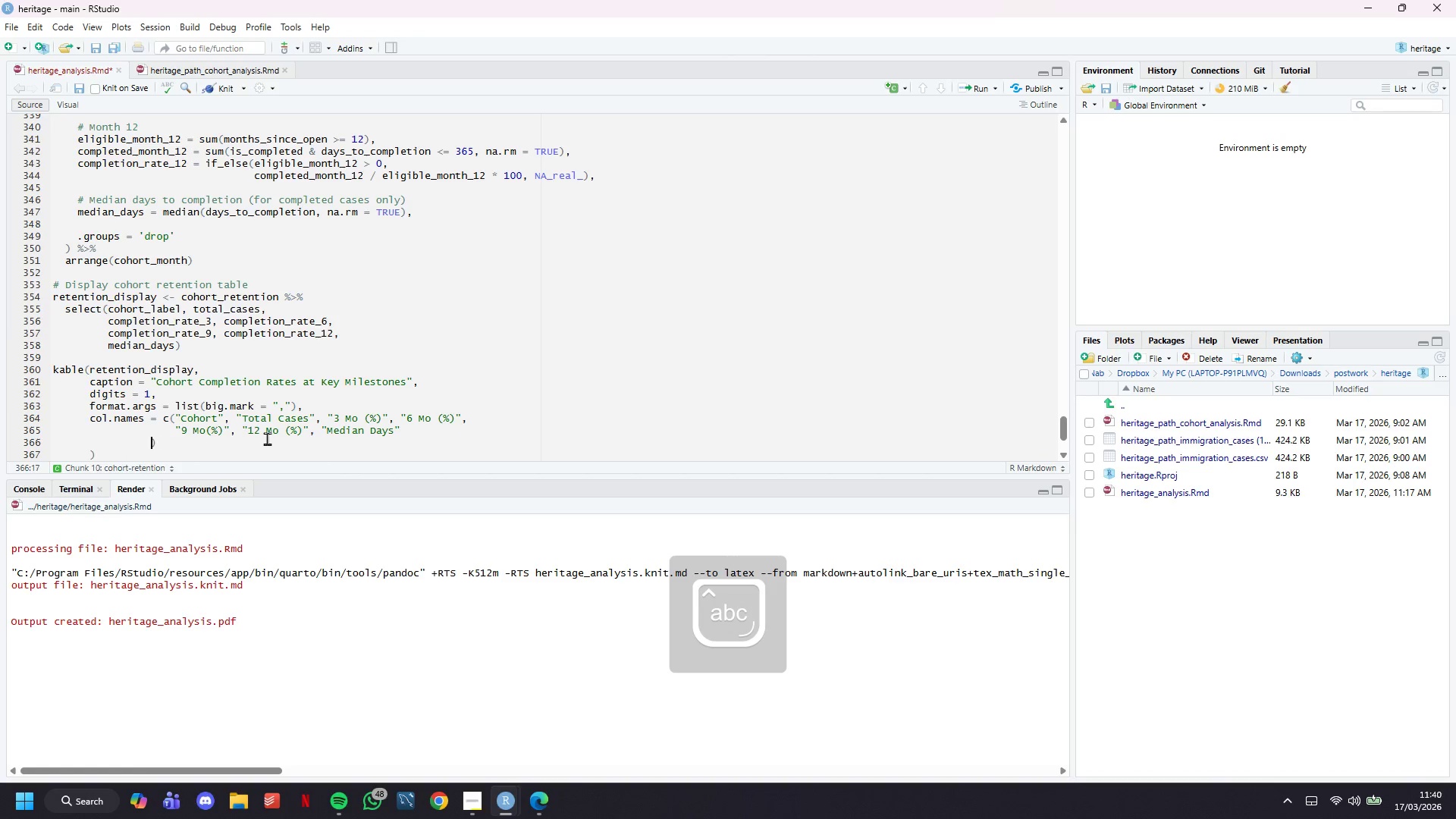 
key(Backspace)
 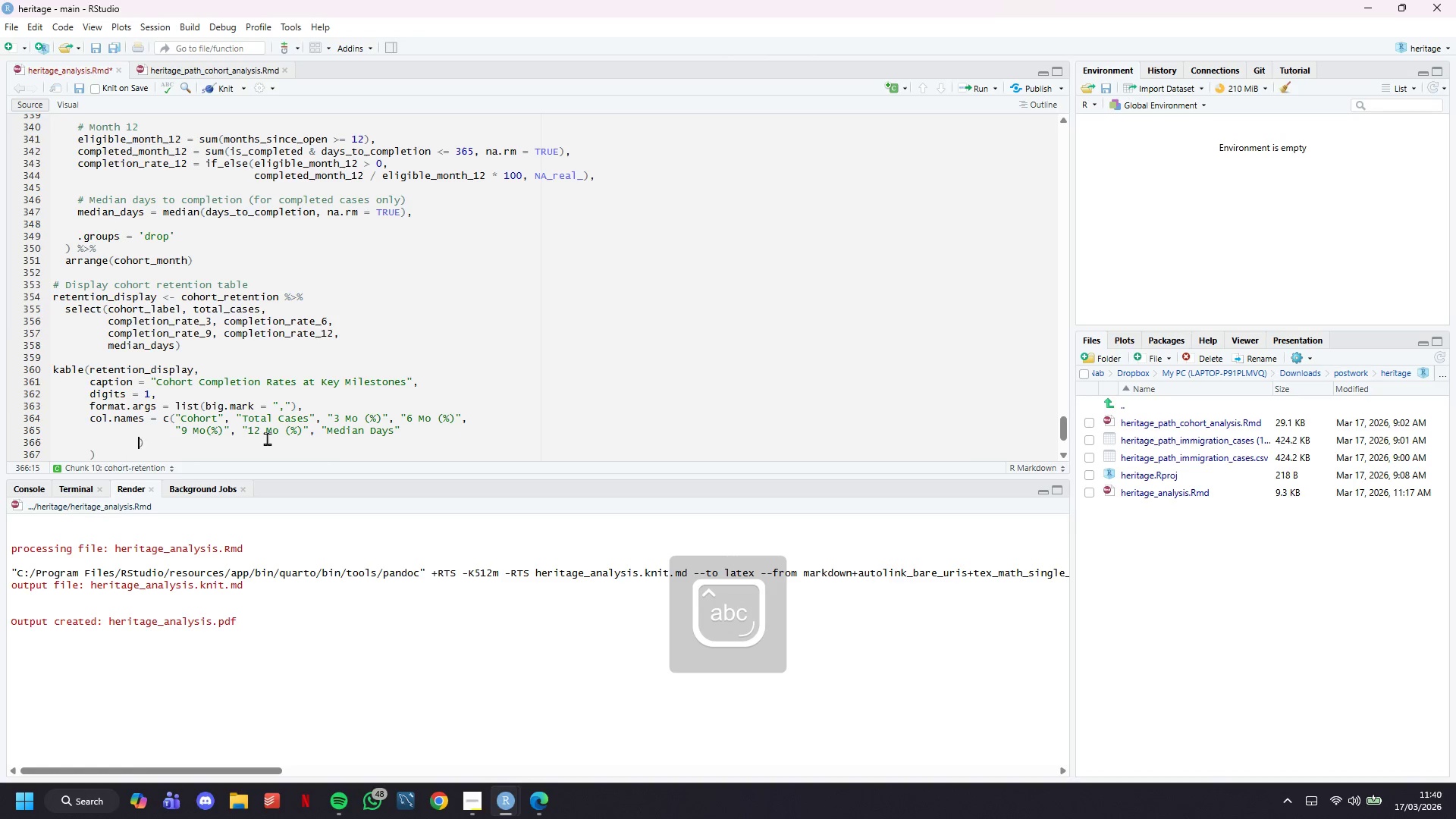 
key(Backspace)
 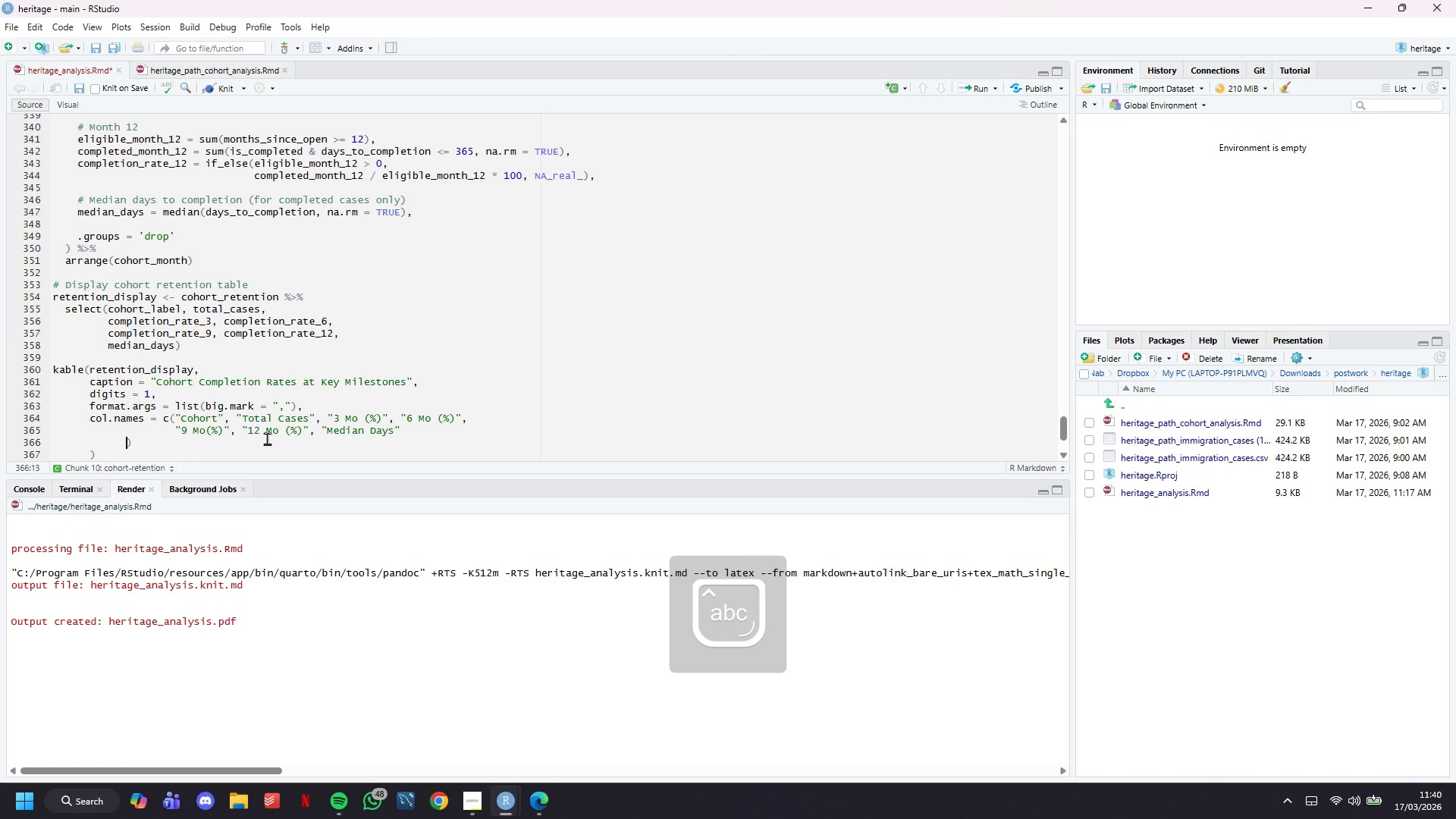 
key(Backspace)
 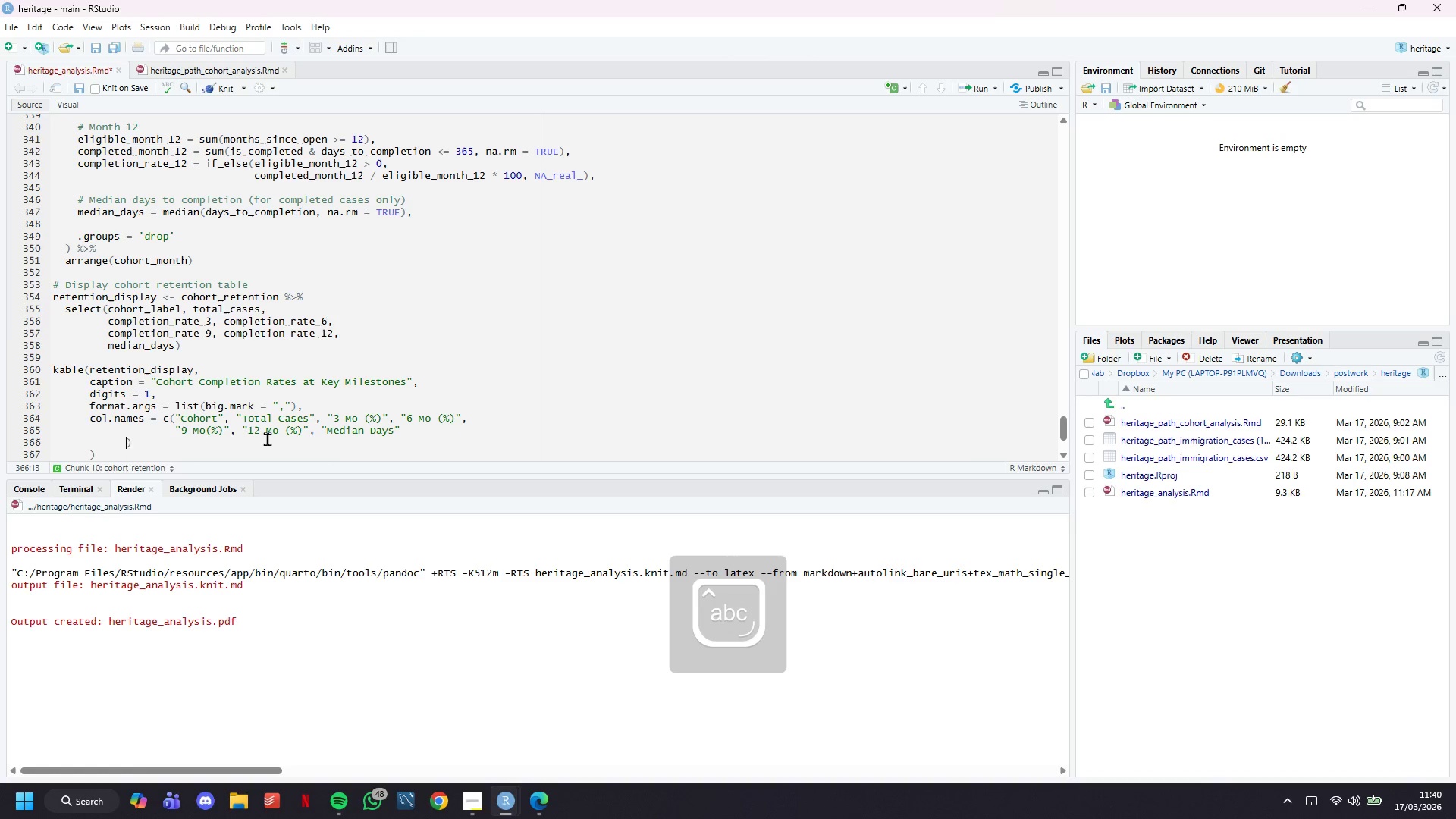 
key(Backspace)
 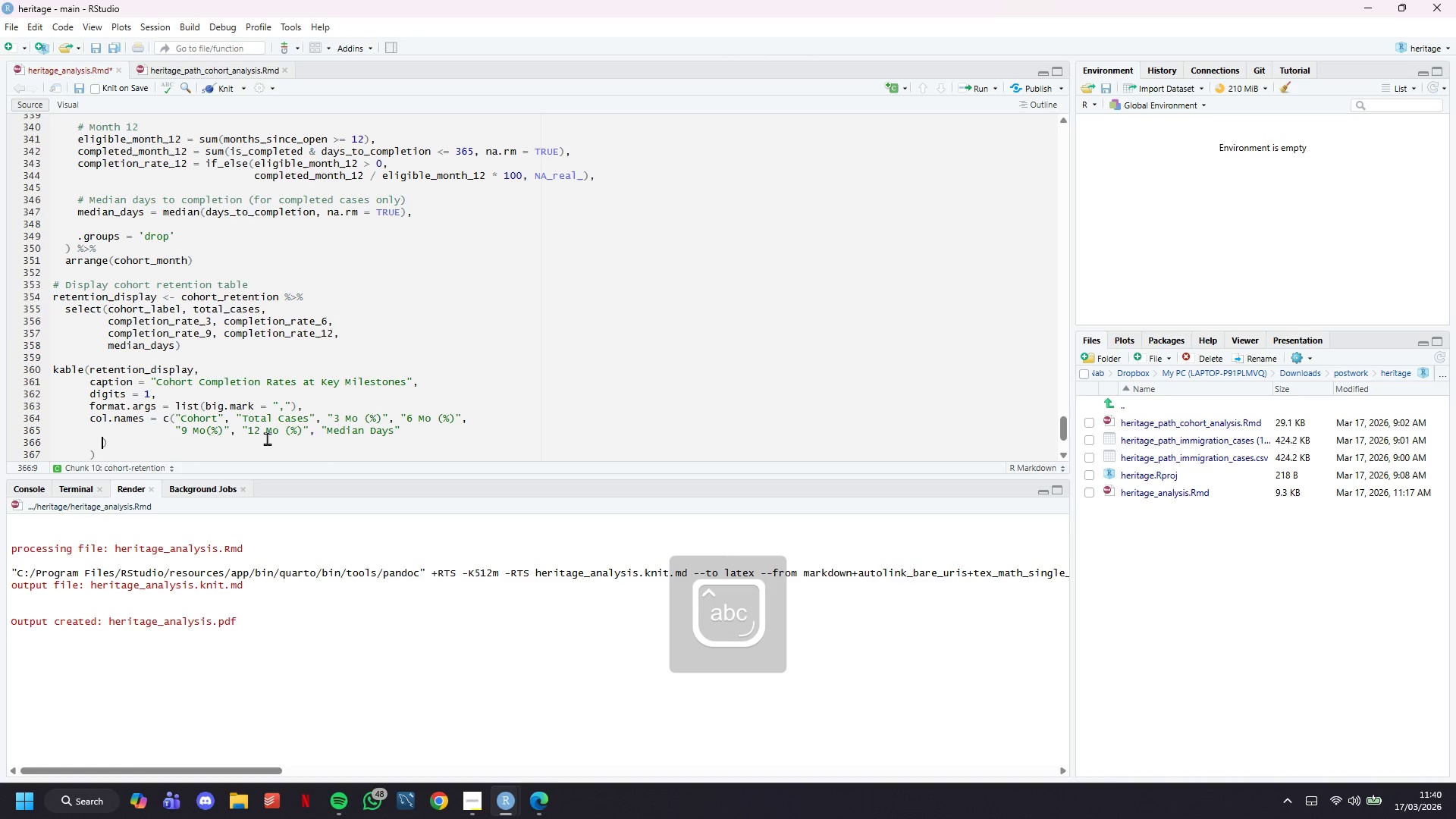 
key(Backspace)
 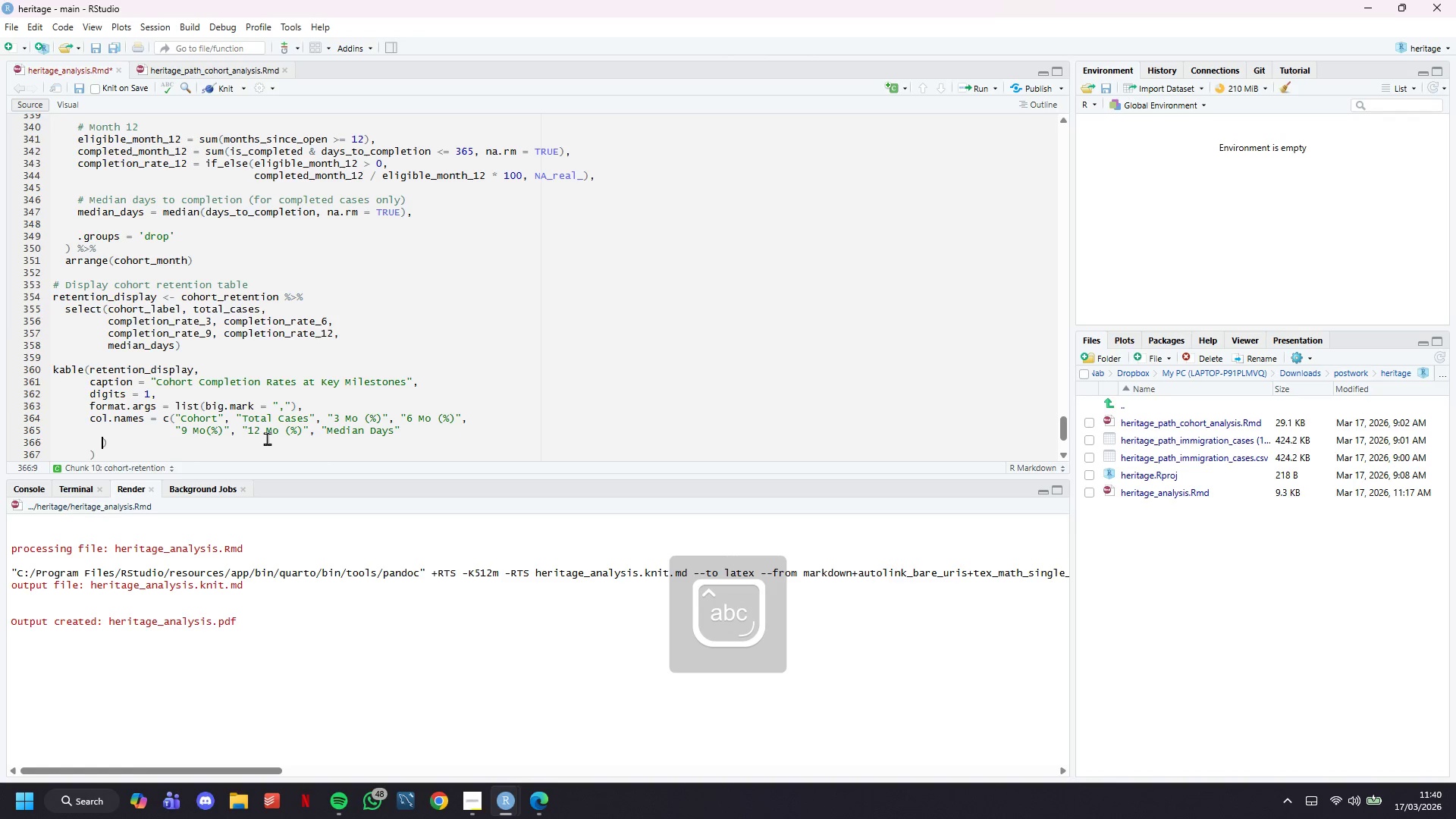 
key(Backspace)
 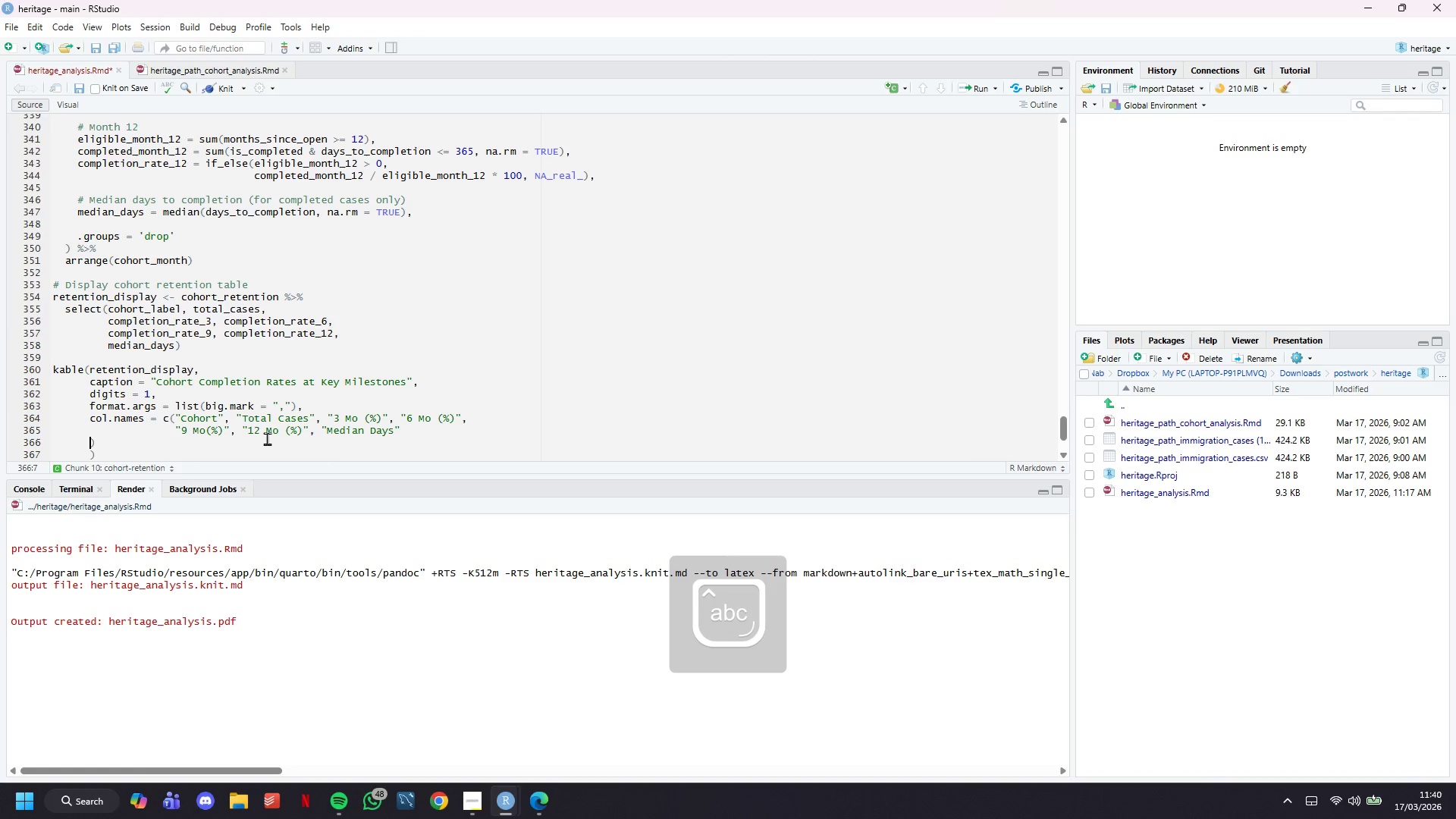 
key(Backspace)
 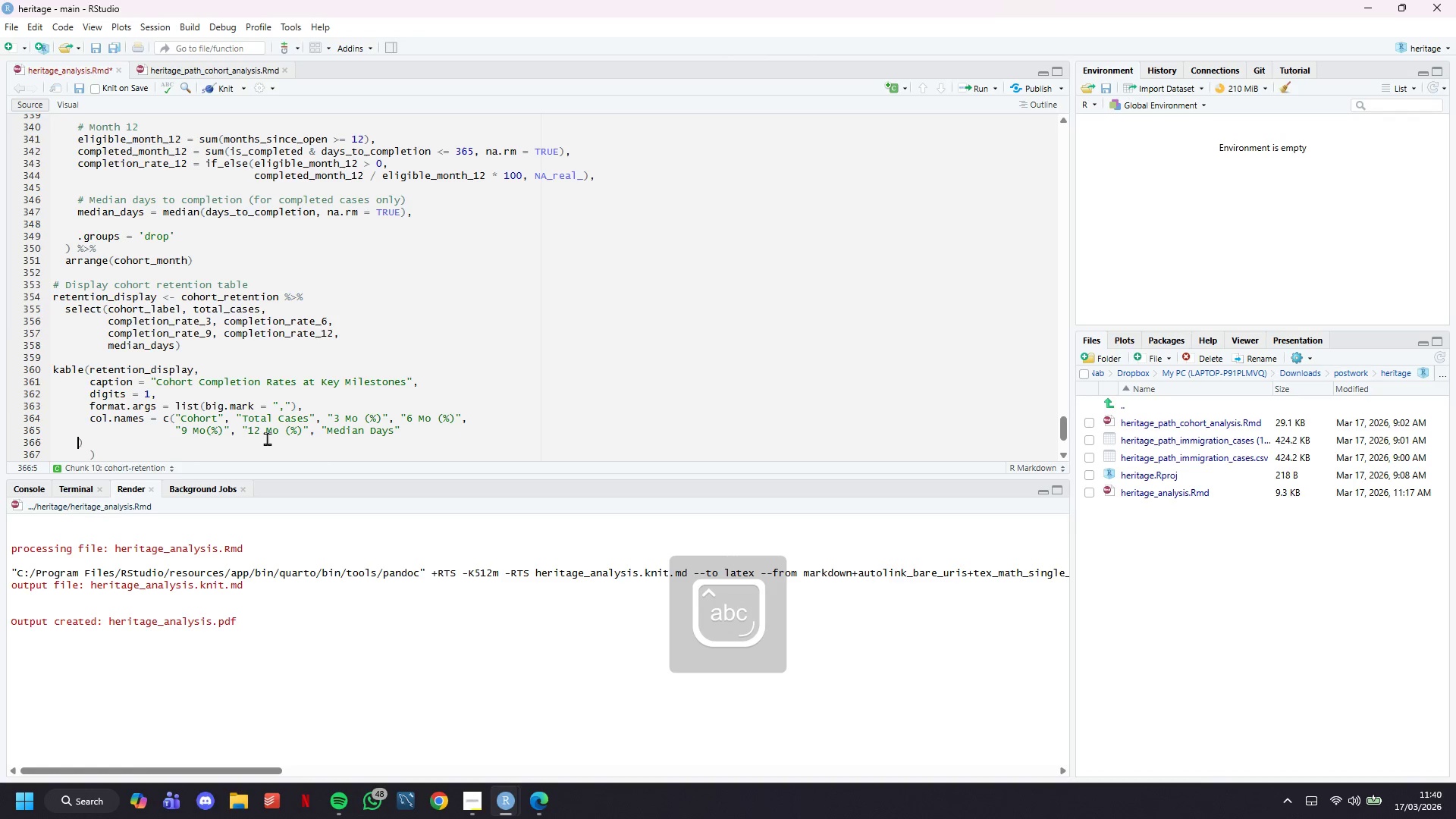 
key(Backspace)
 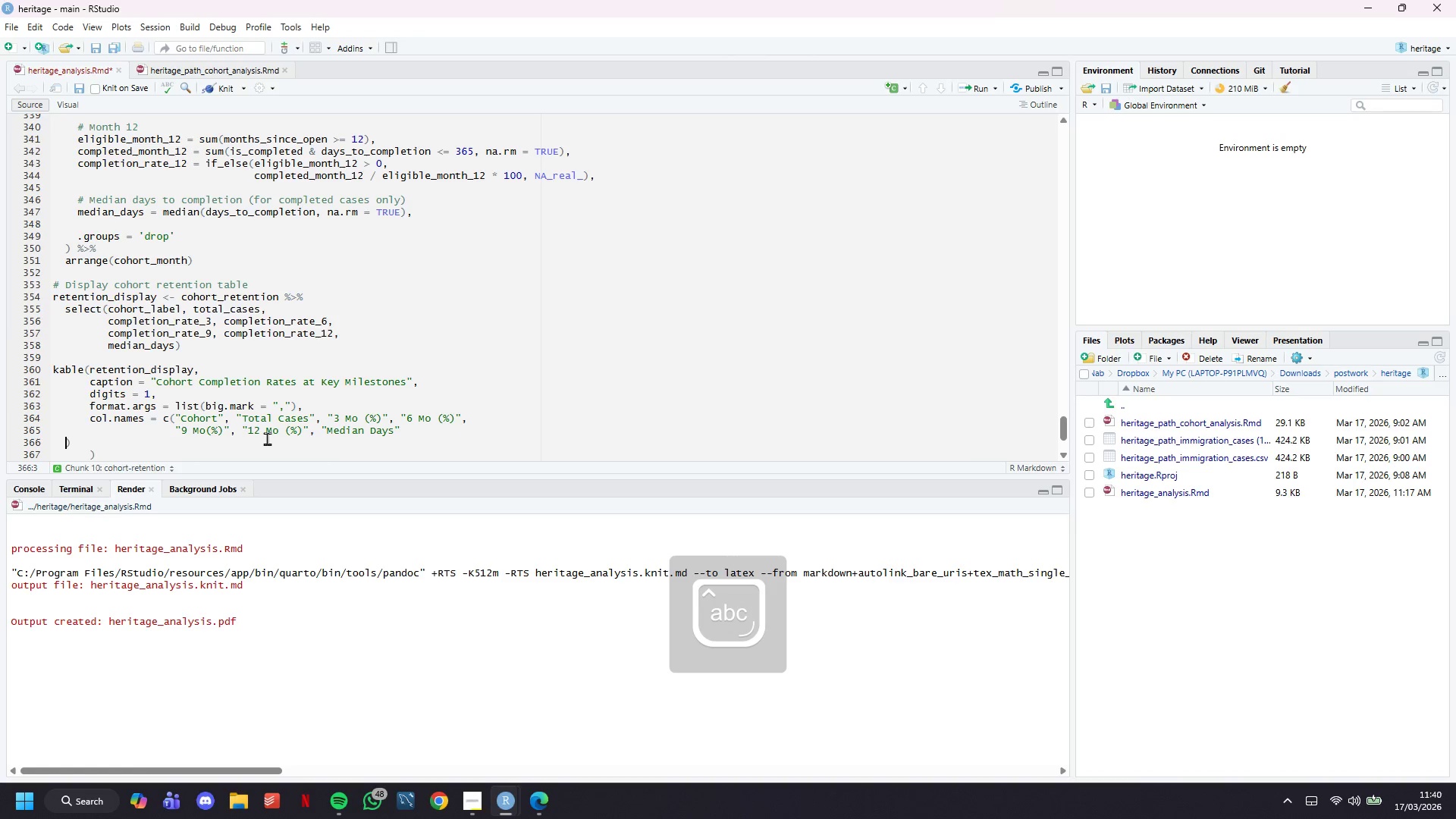 
key(Backspace)
 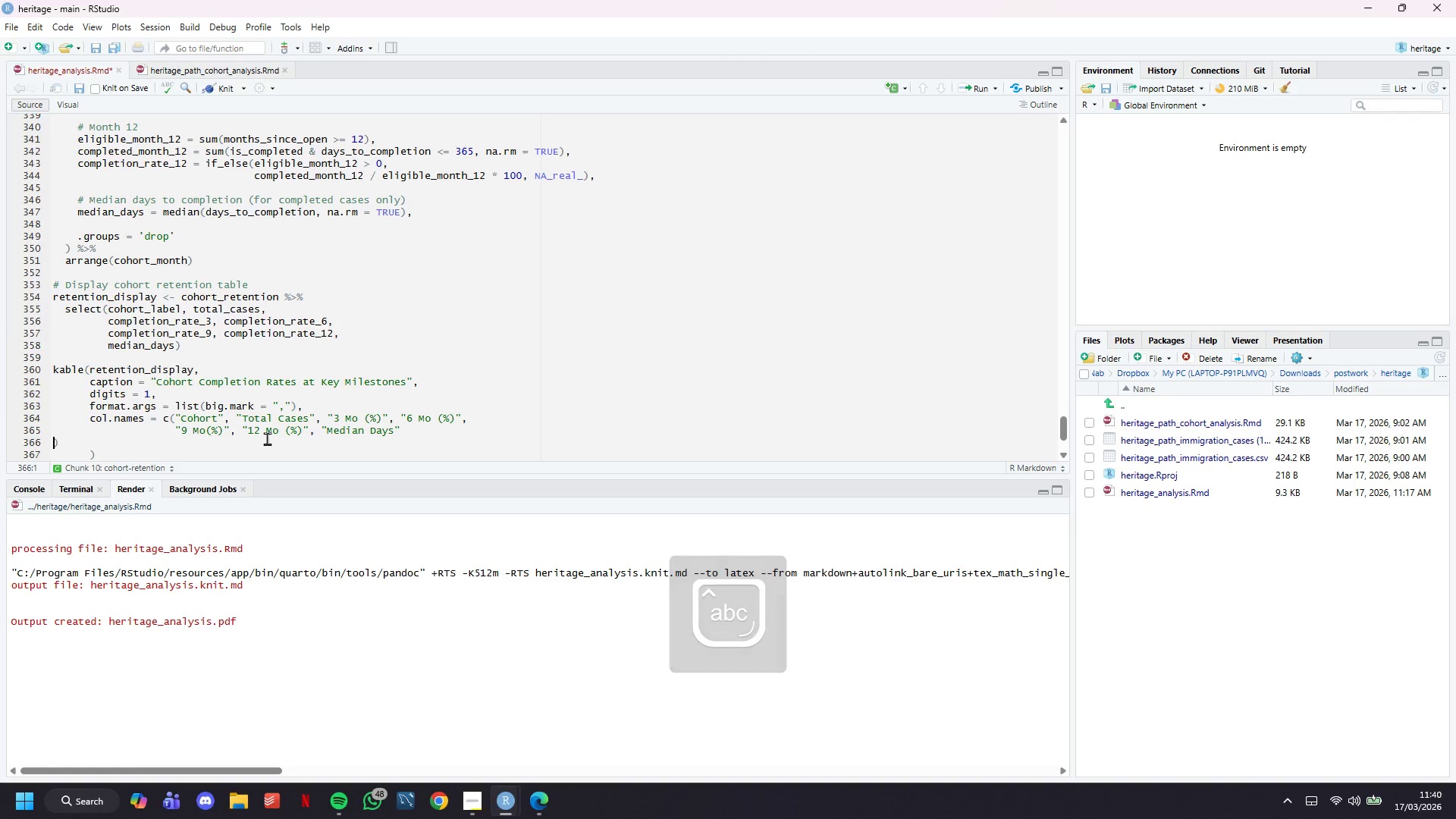 
key(Backspace)
 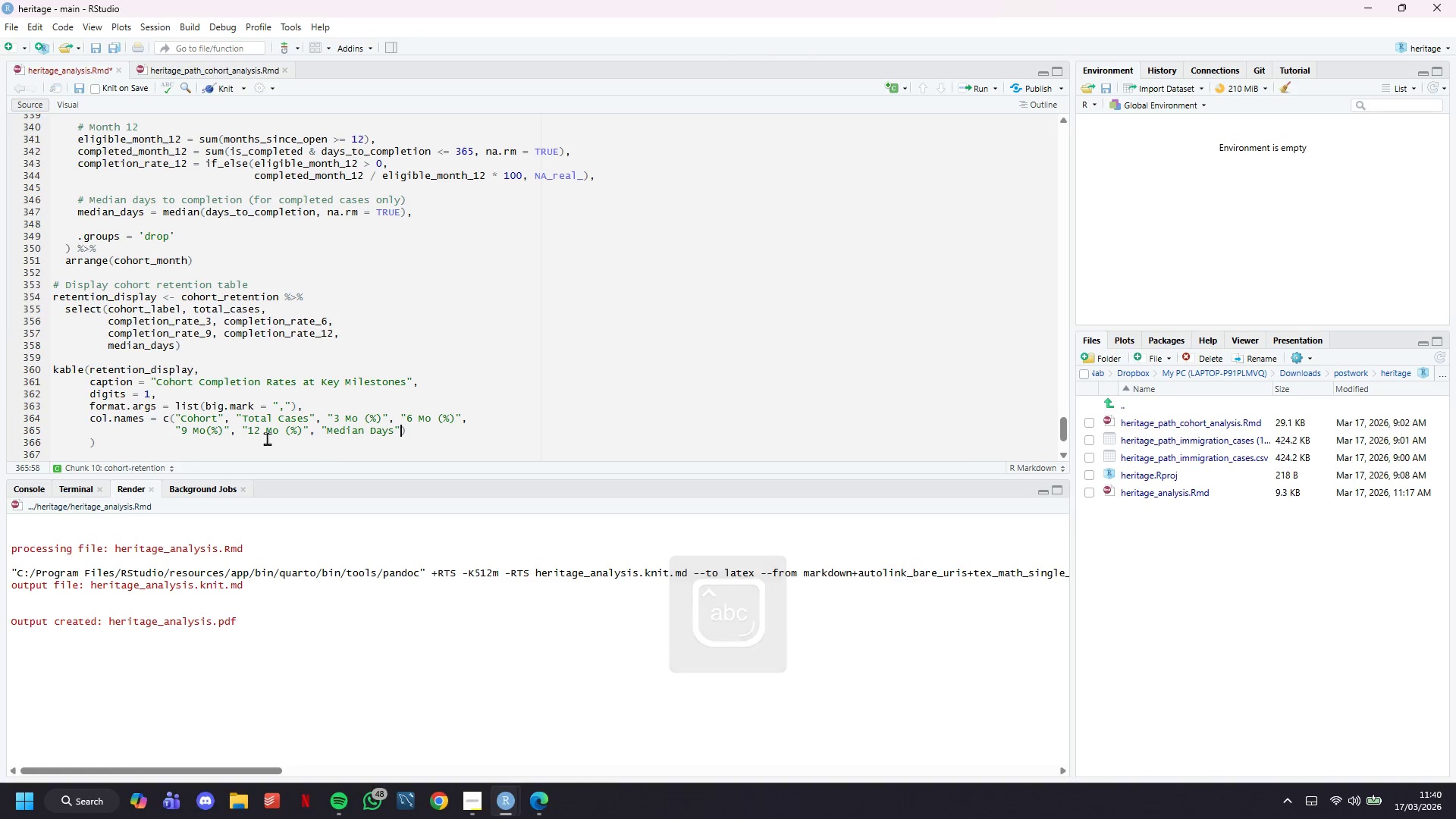 
key(ArrowRight)
 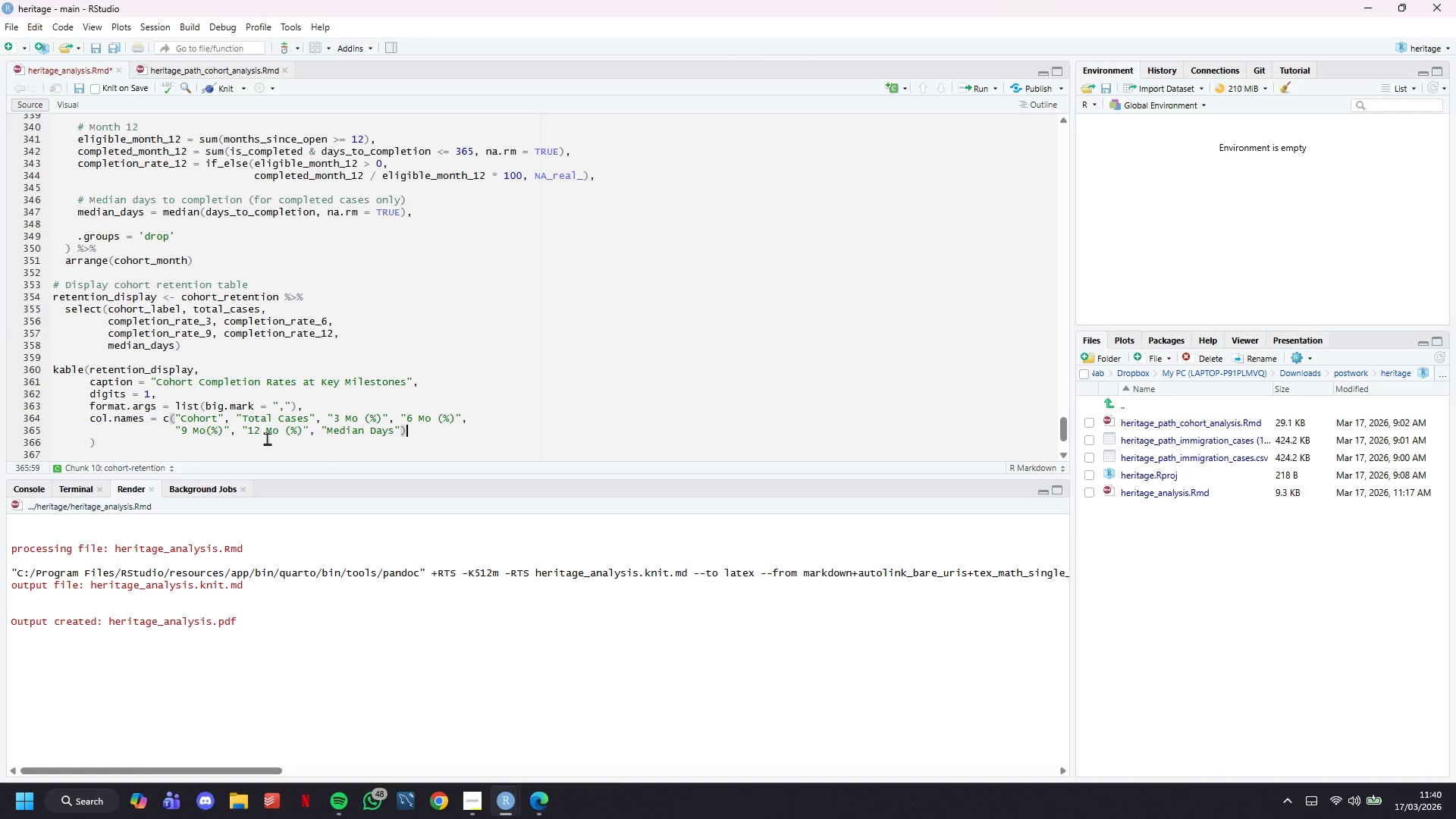 
key(ArrowRight)
 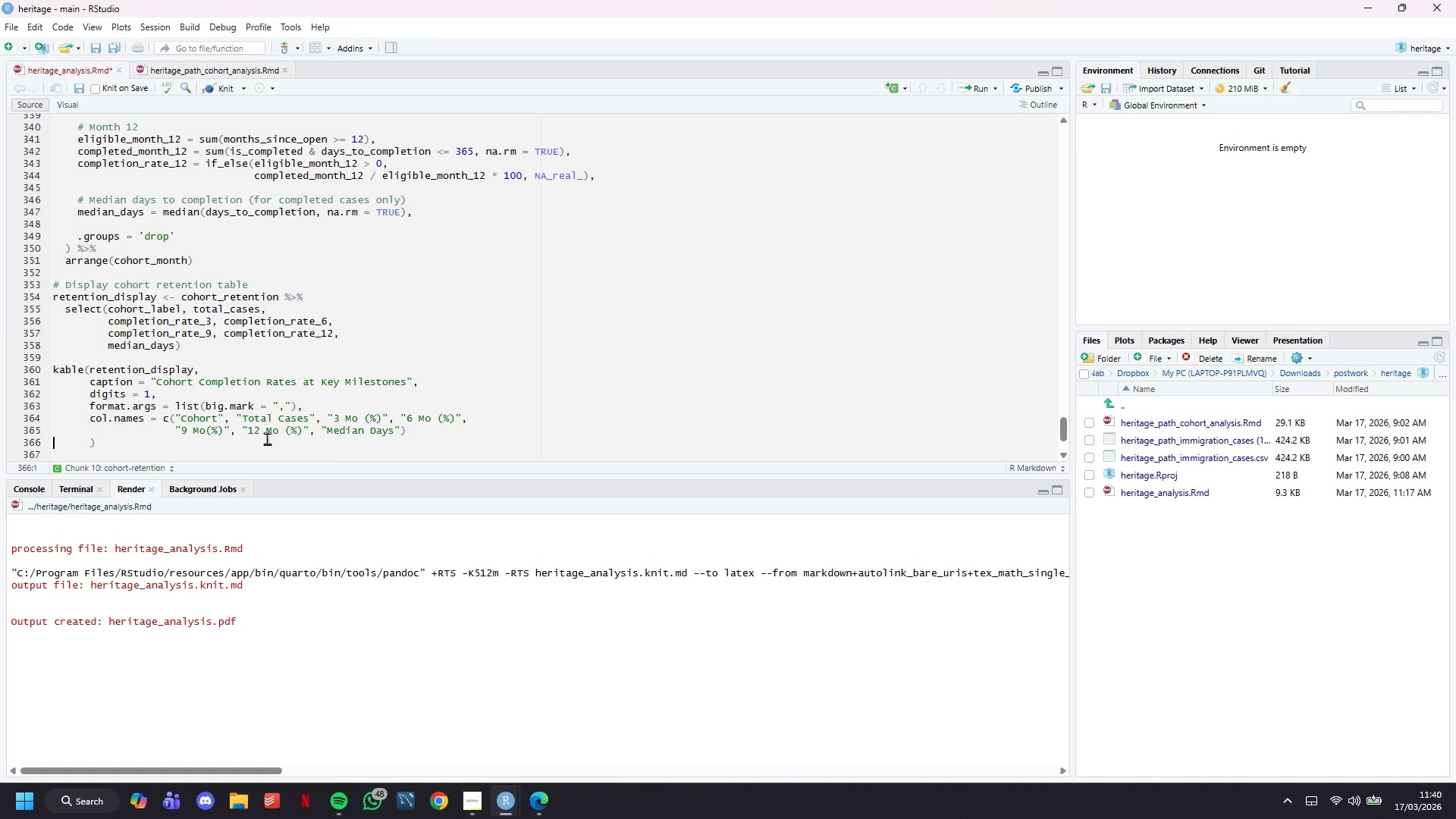 
key(Backspace)
 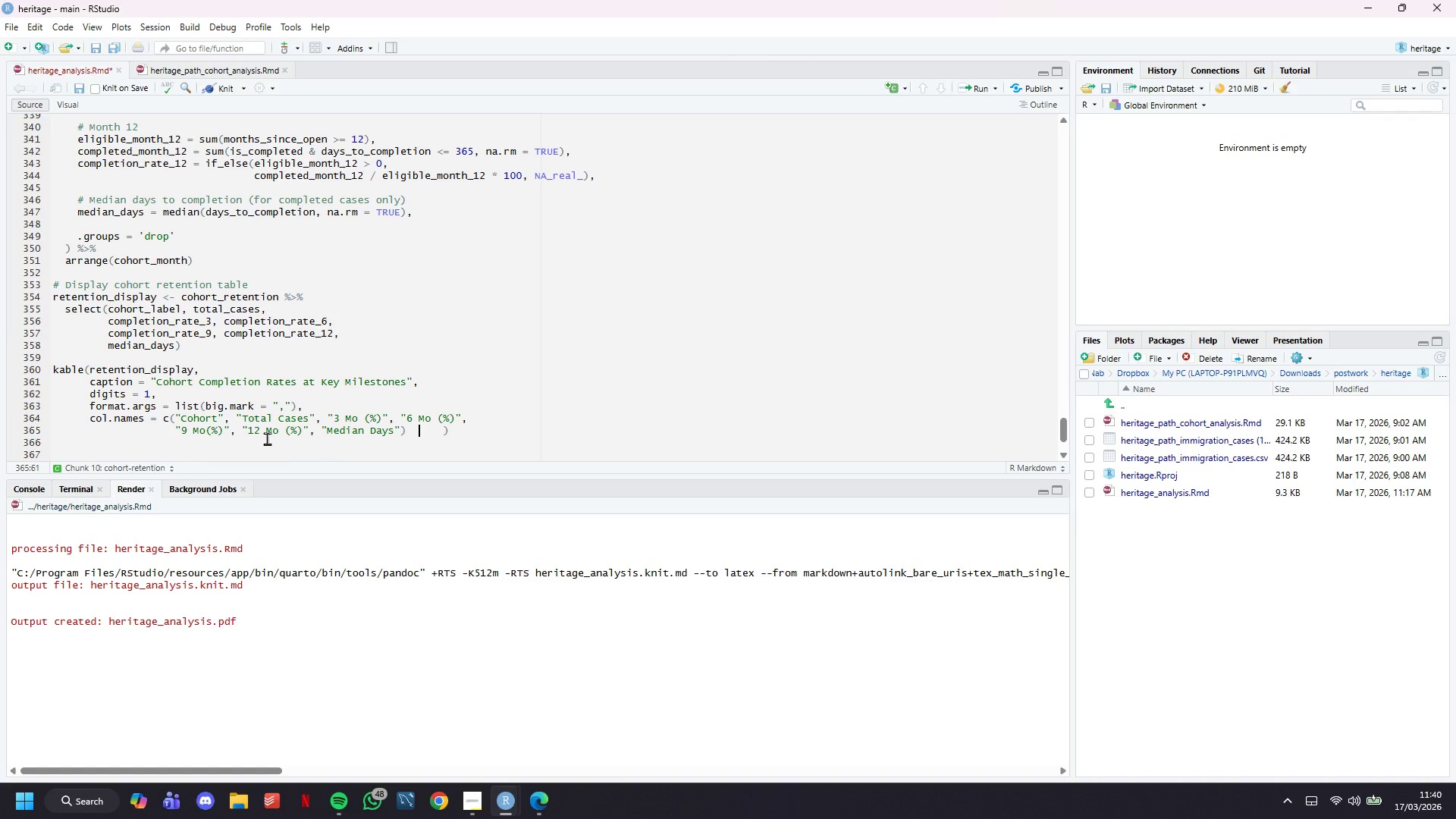 
key(ArrowRight)
 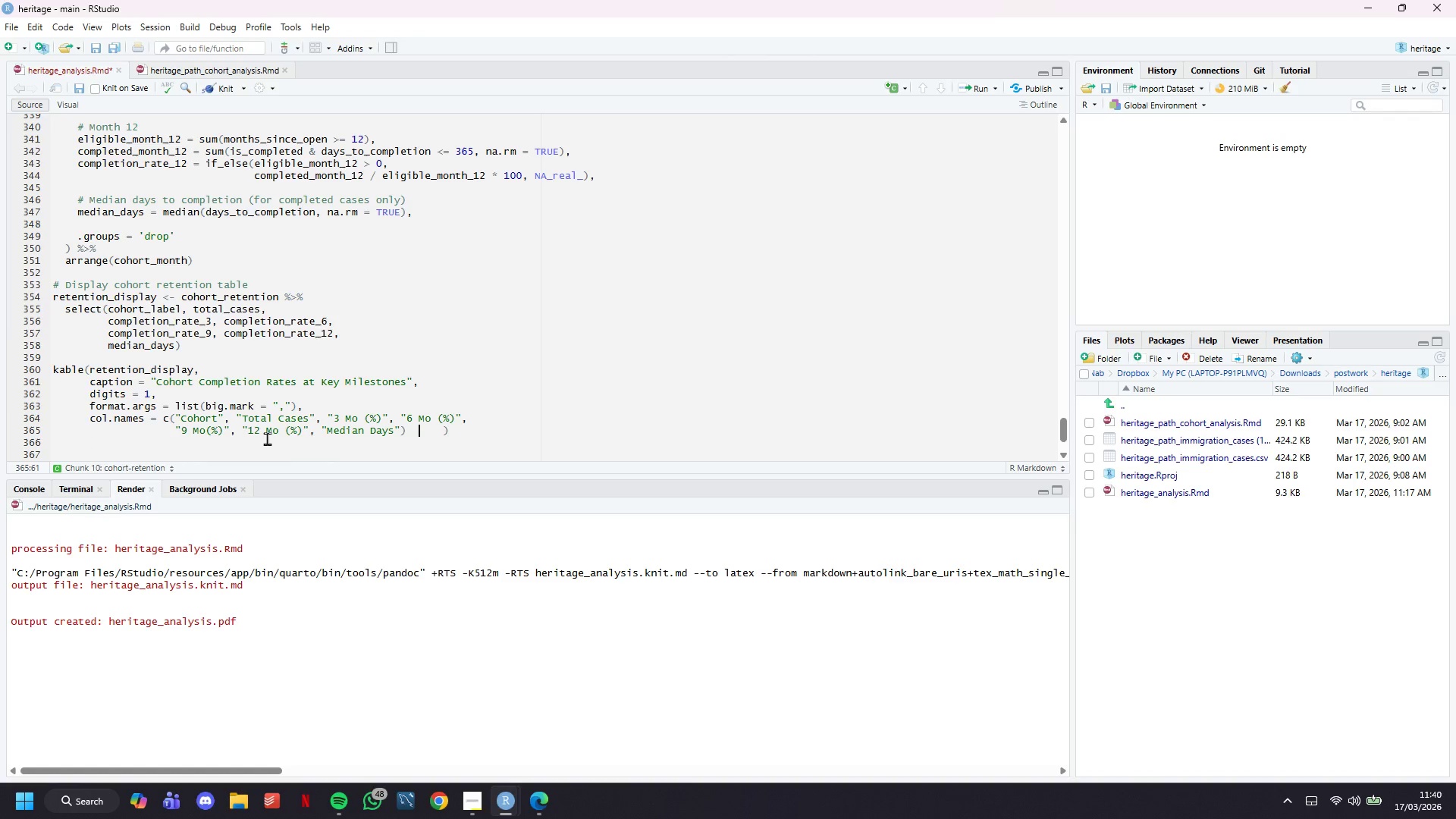 
key(ArrowRight)
 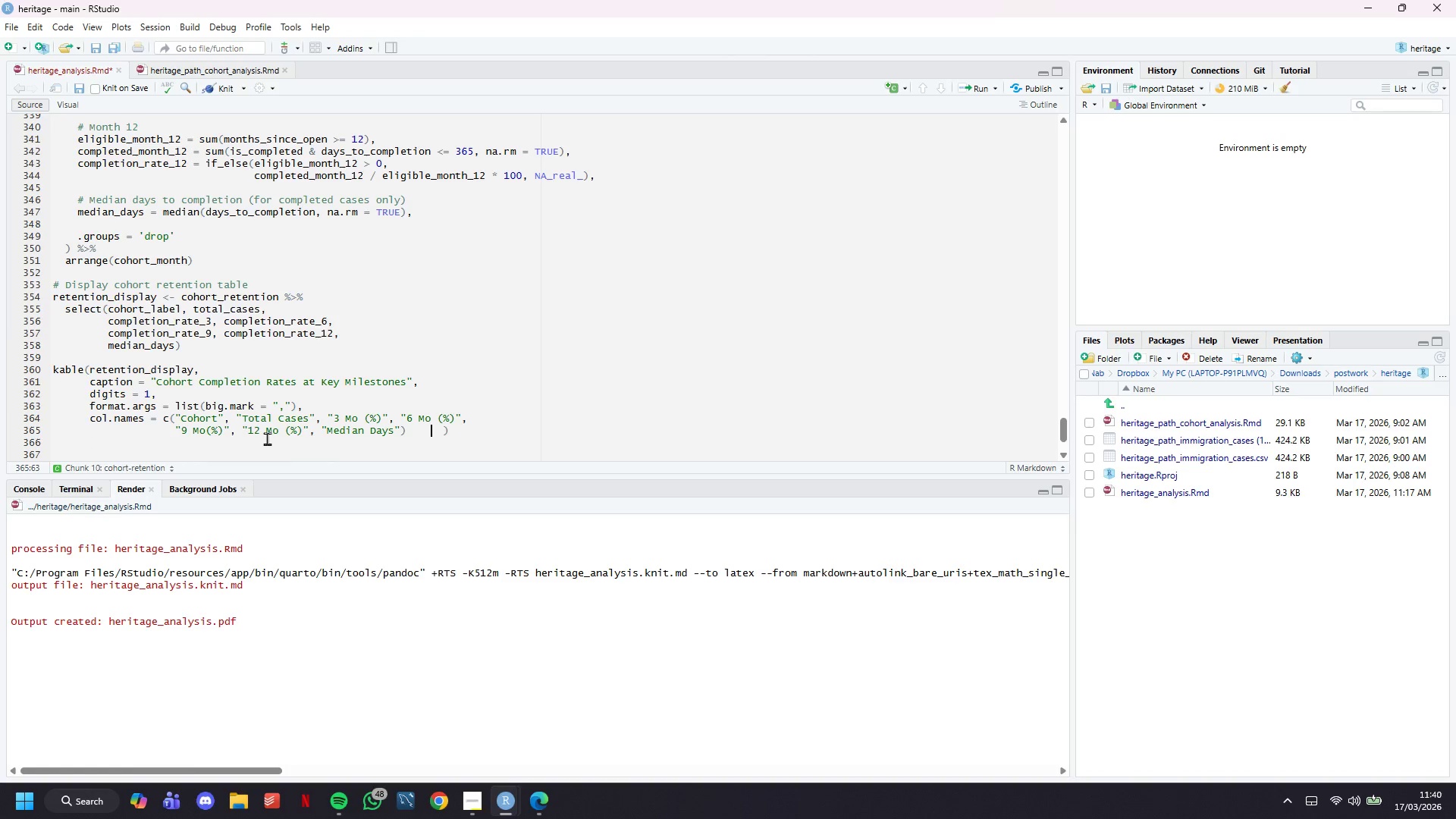 
key(ArrowRight)
 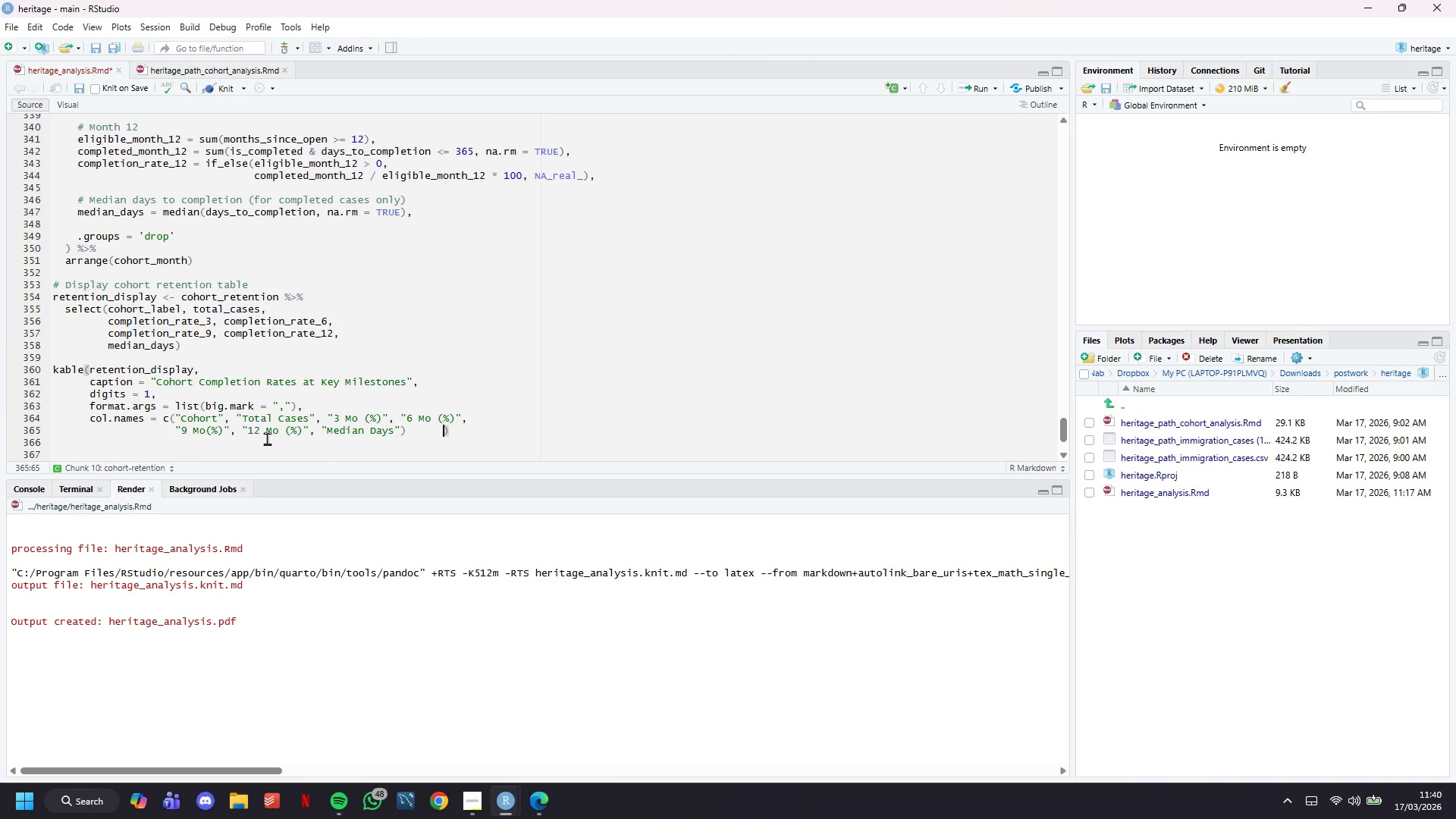 
key(ArrowRight)
 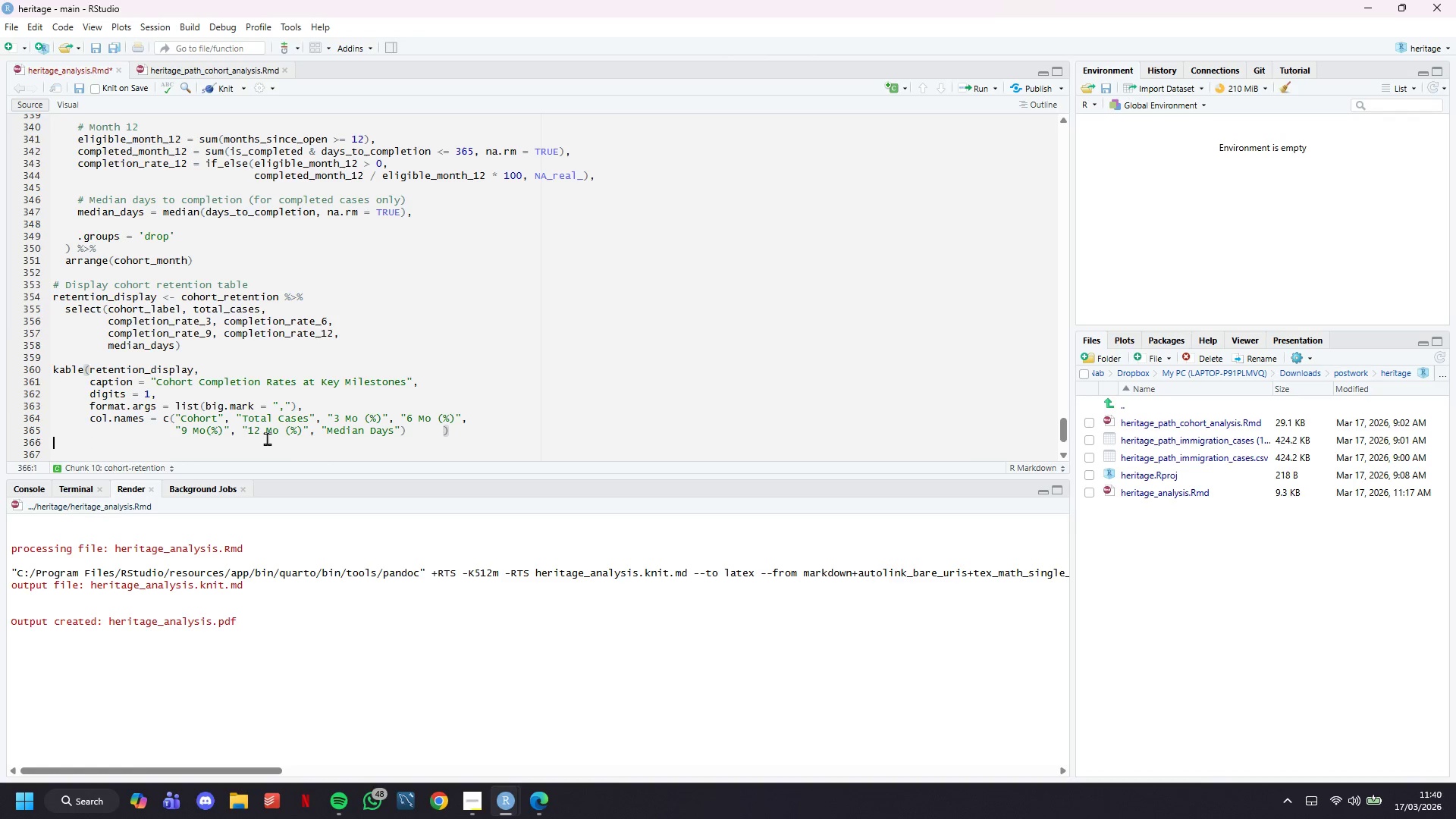 
key(ArrowDown)
 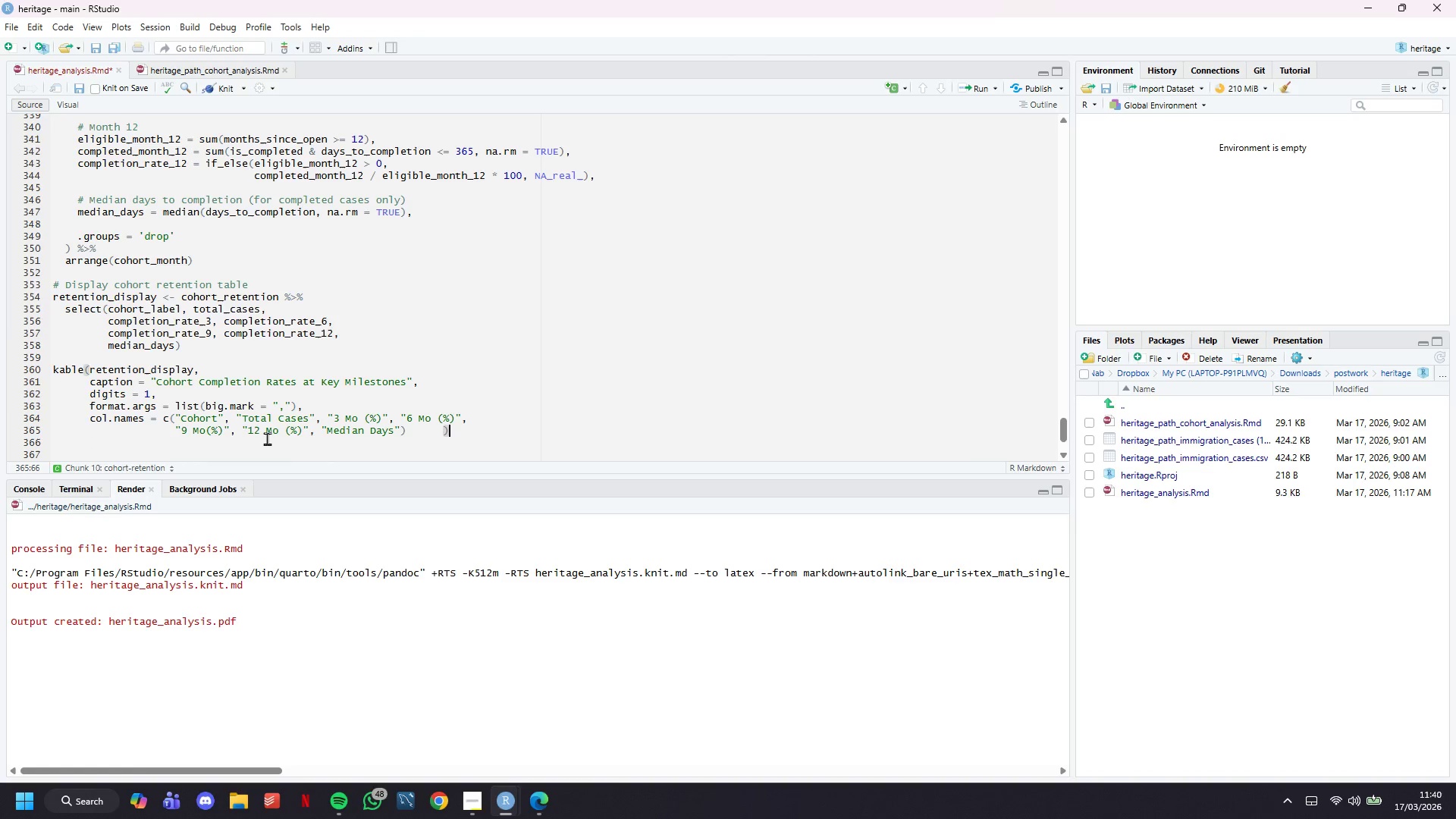 
key(ArrowLeft)
 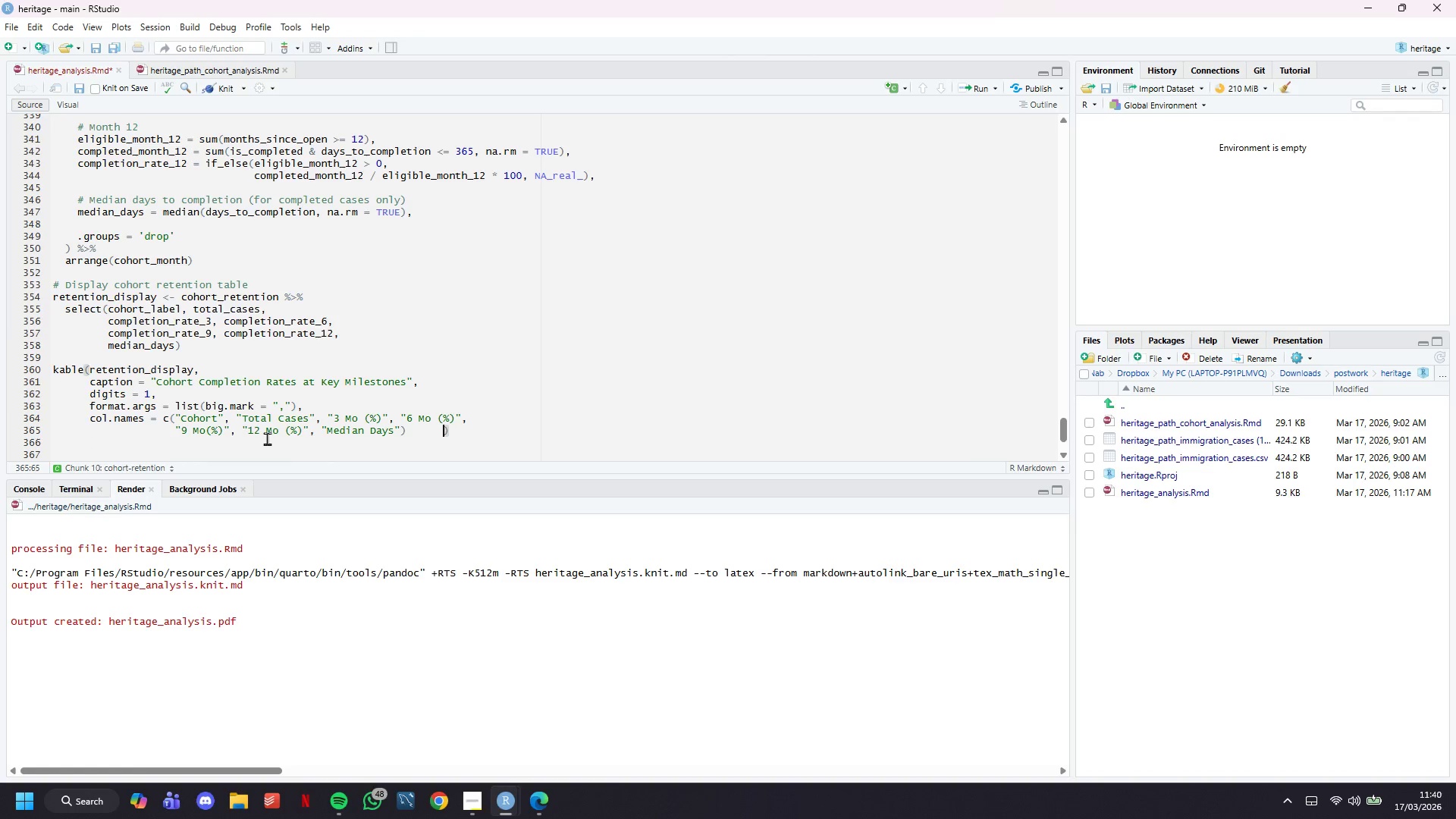 
key(ArrowLeft)
 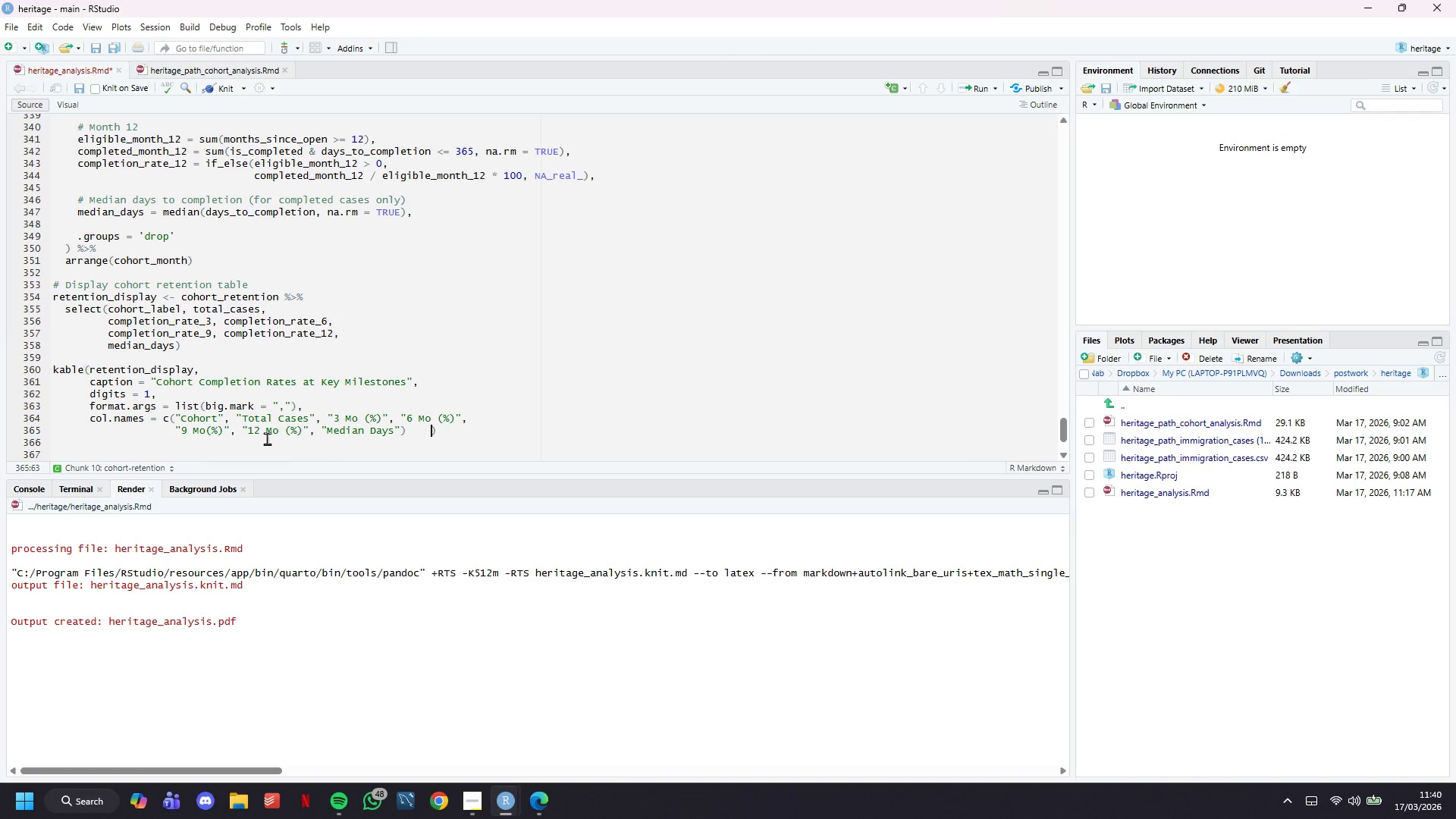 
key(Backspace)
 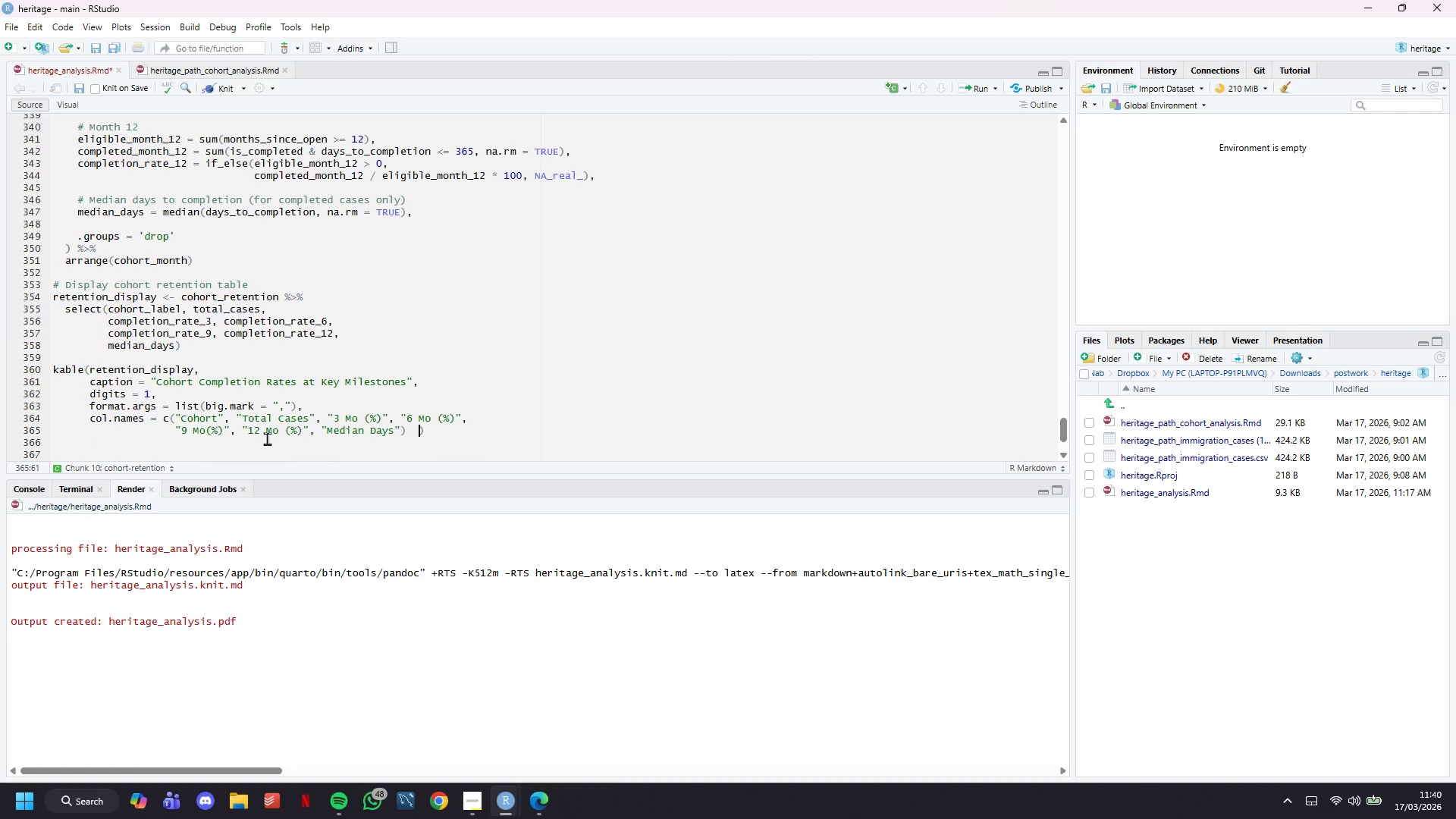 
key(Backspace)
 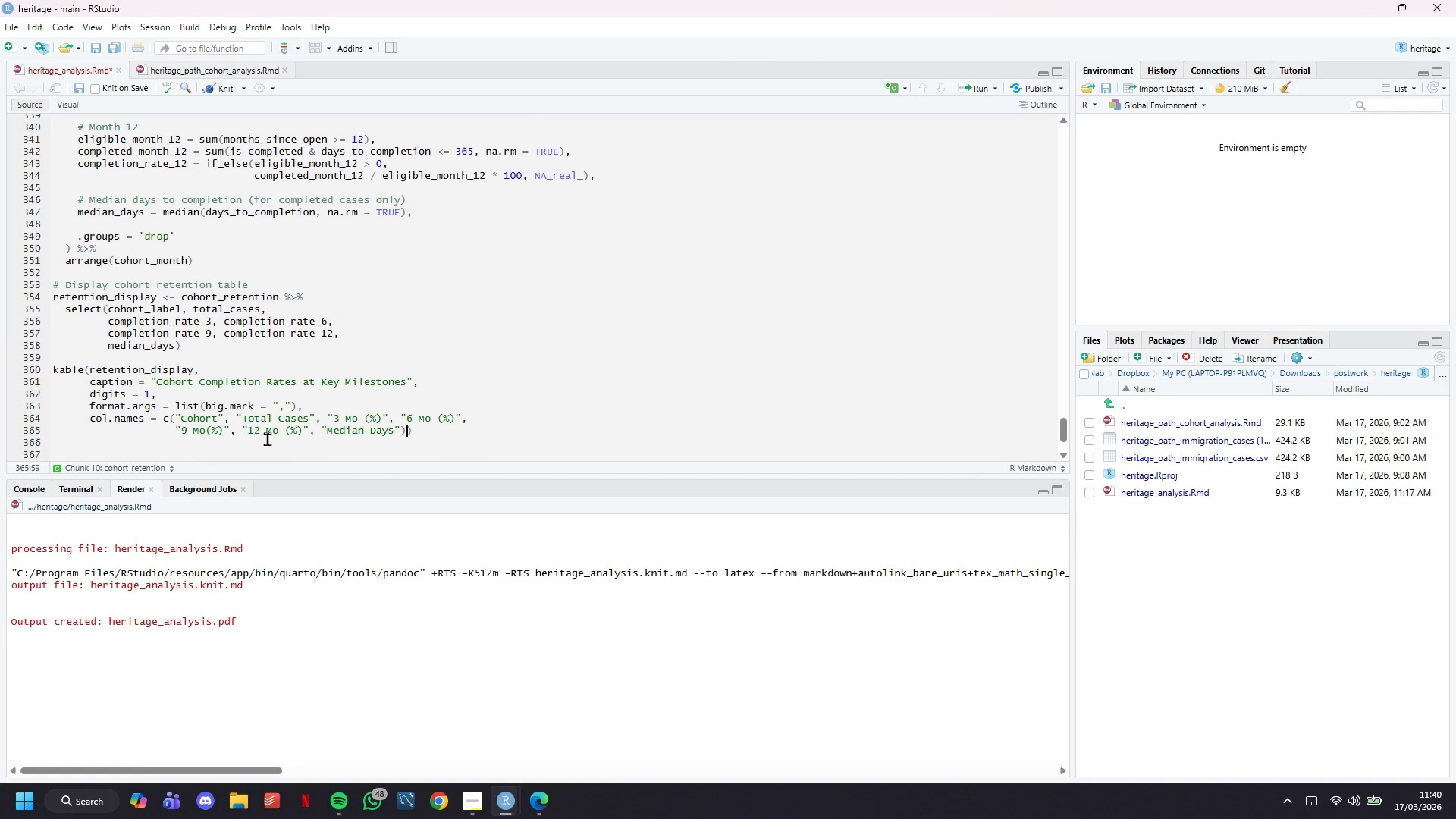 
key(Backspace)
 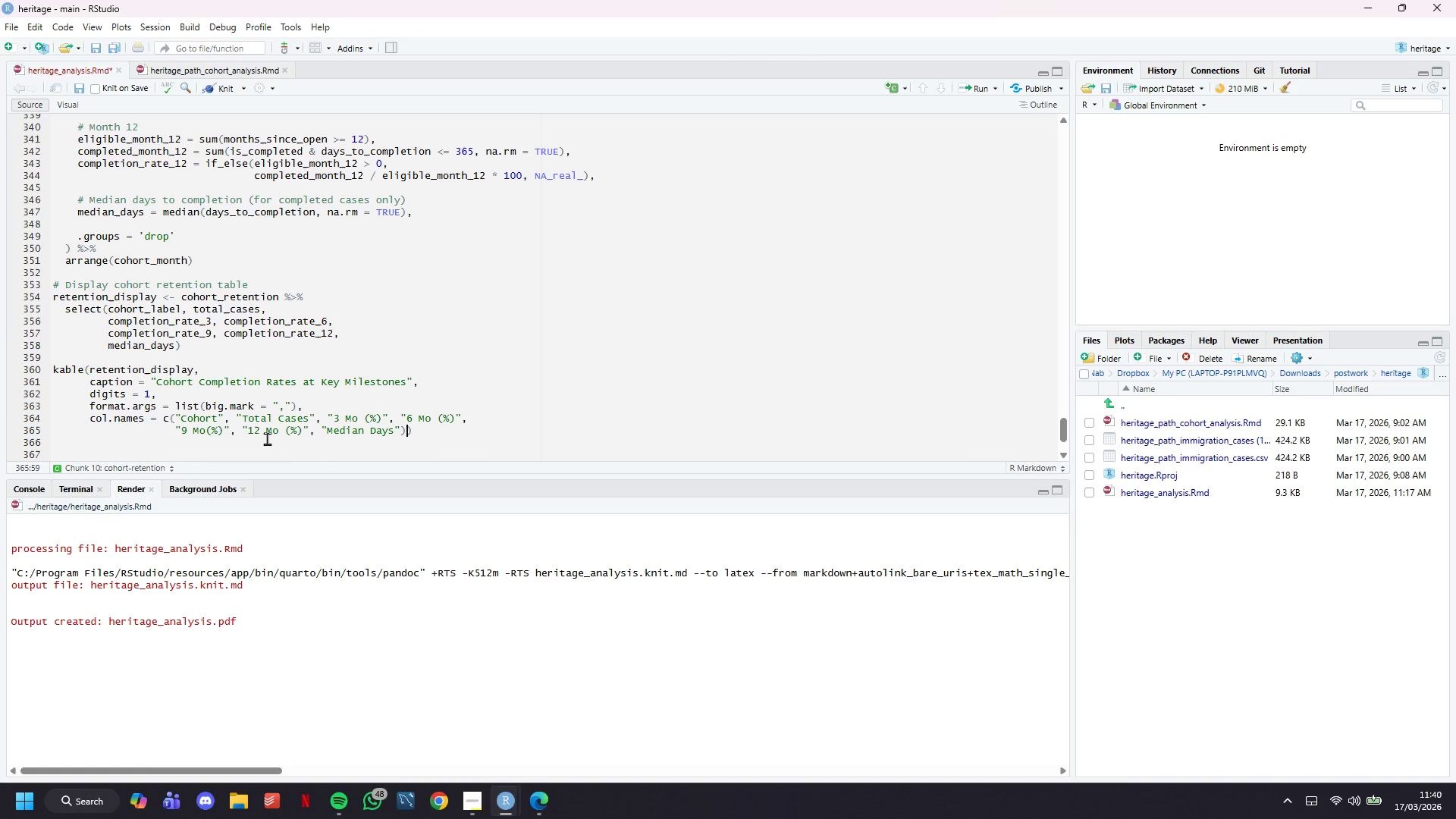 
key(ArrowRight)
 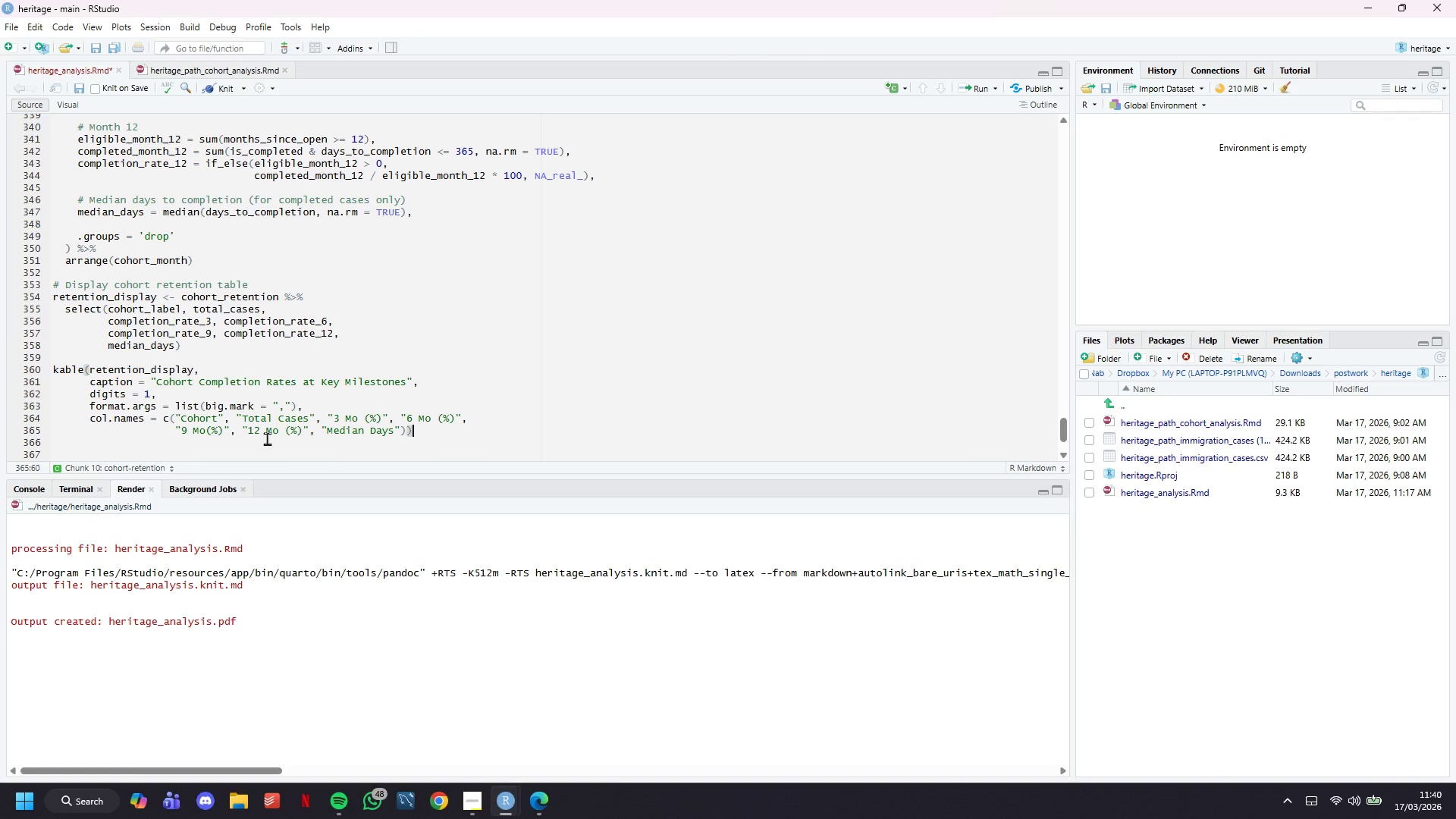 
key(Space)
 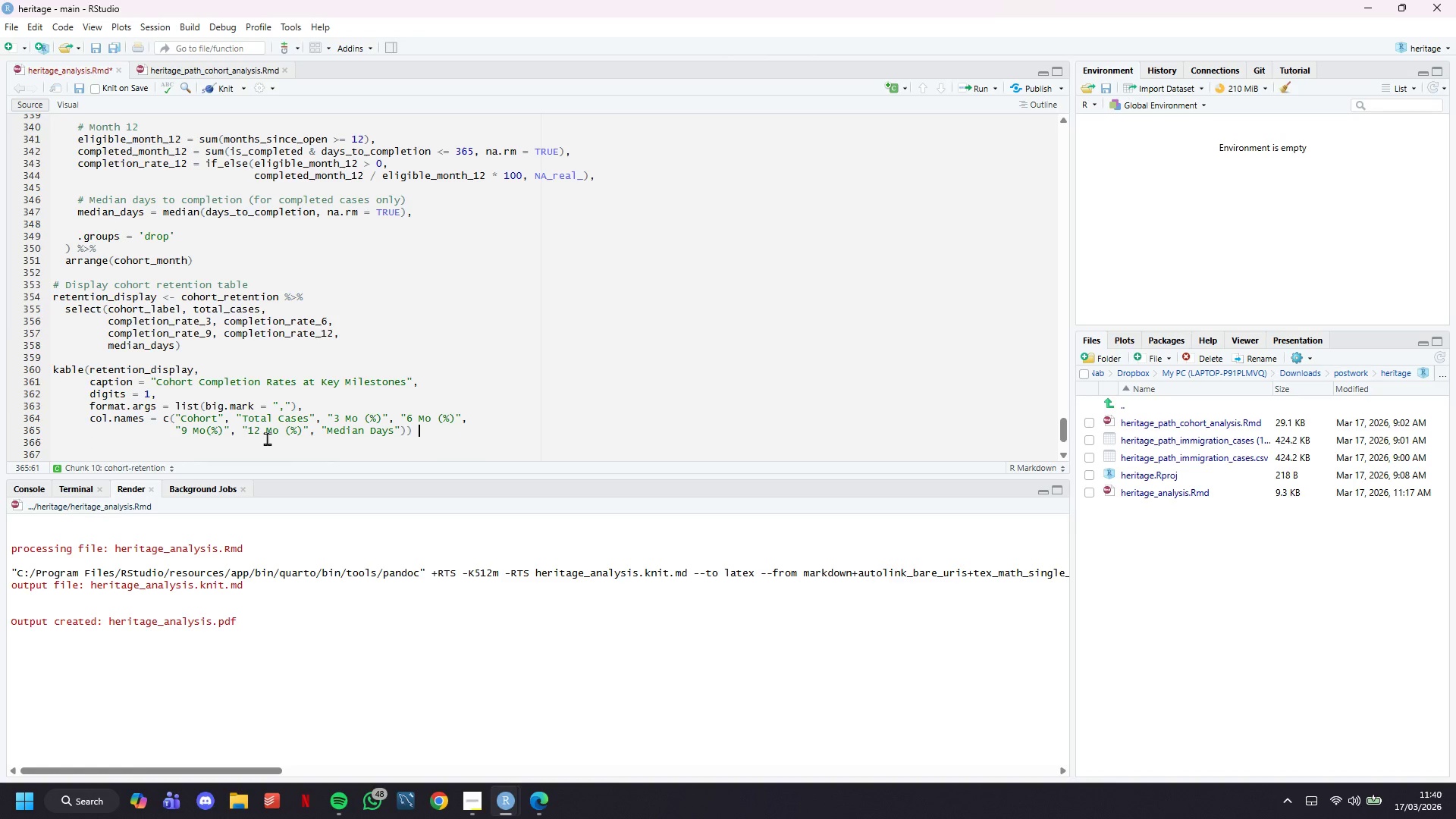 
key(Shift+5)
 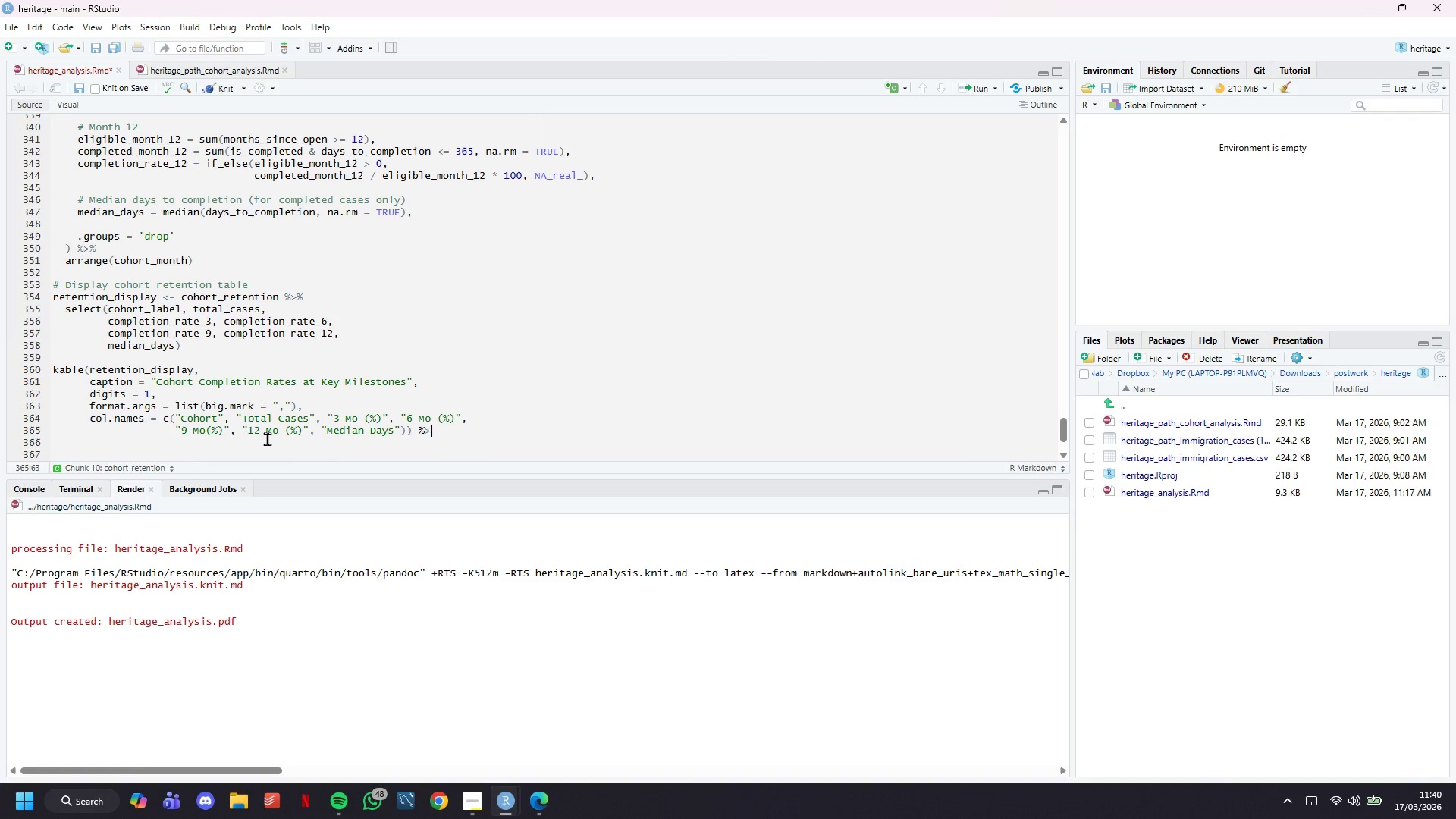 
key(Shift+Period)
 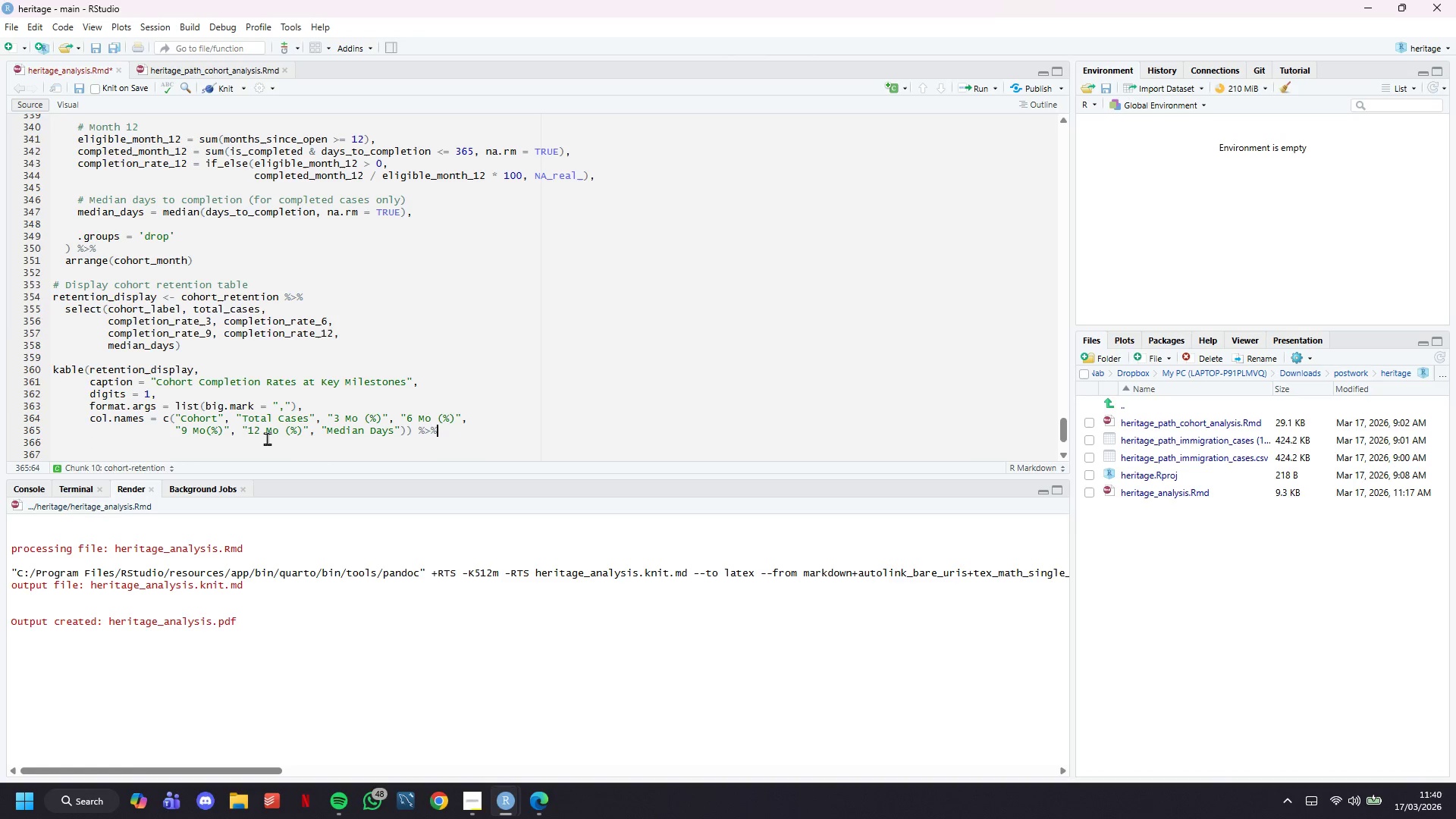 
key(Shift+5)
 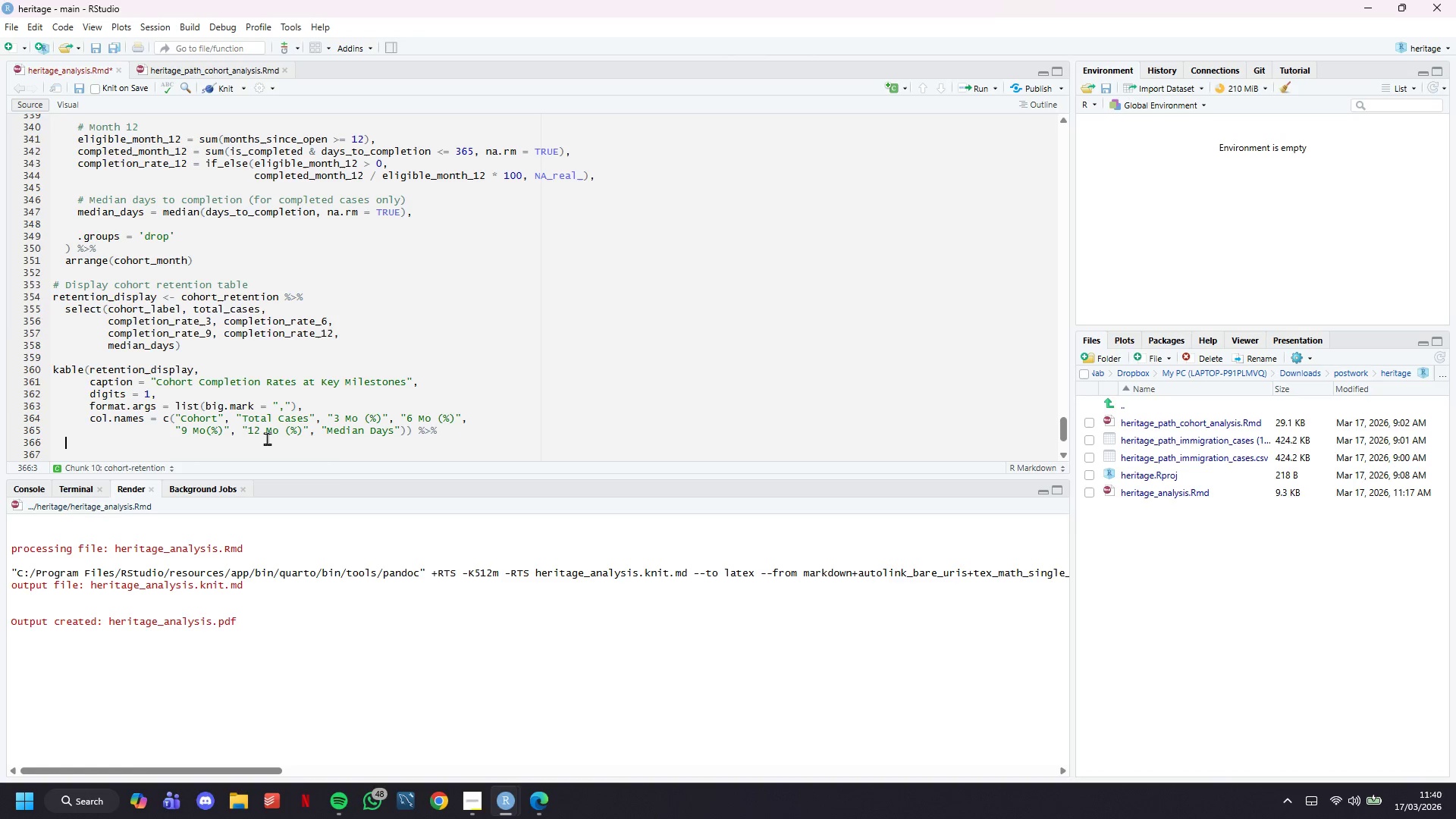 
key(Shift+Enter)
 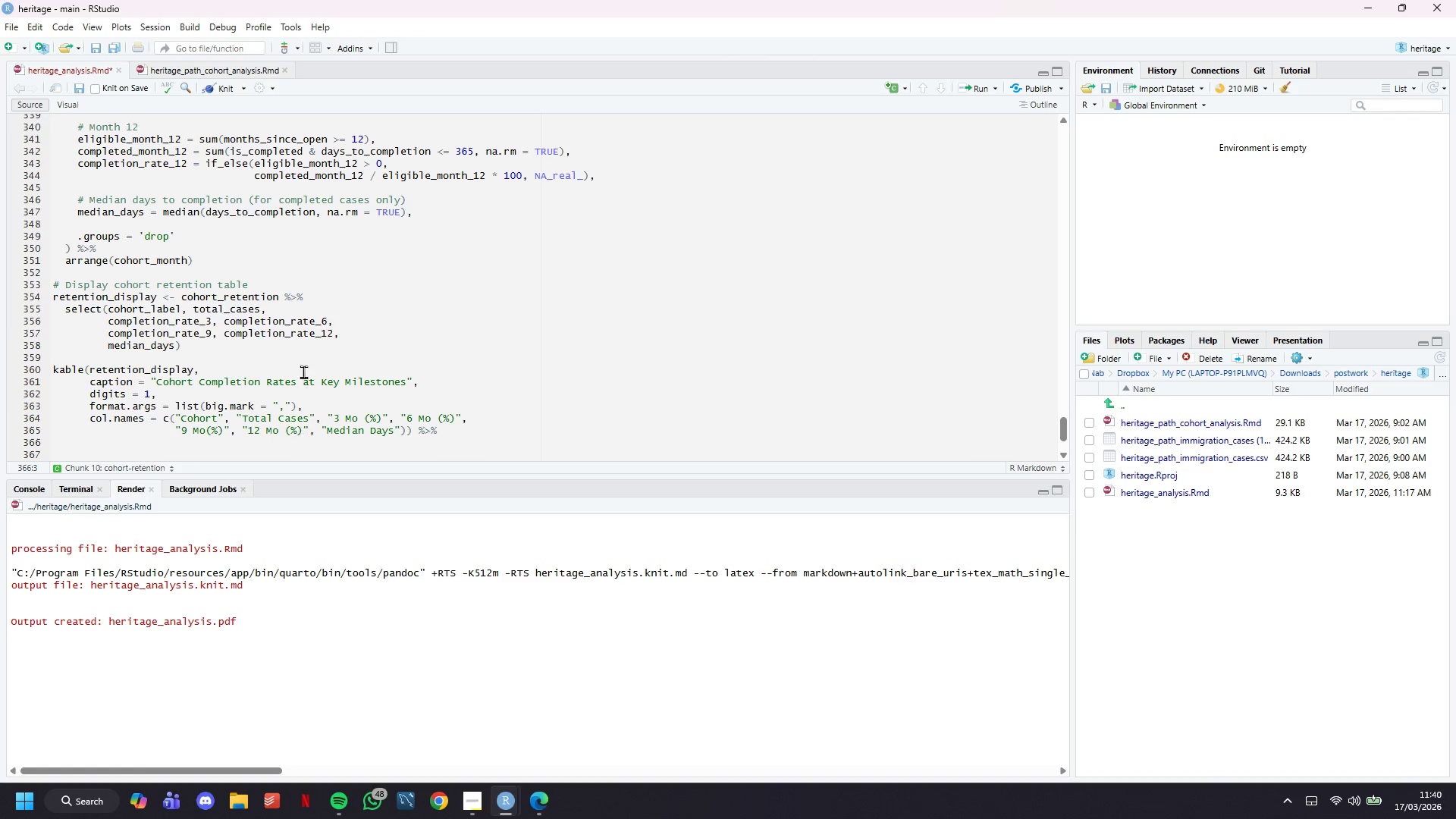 
scroll: coordinate [303, 372], scroll_direction: down, amount: 3.0
 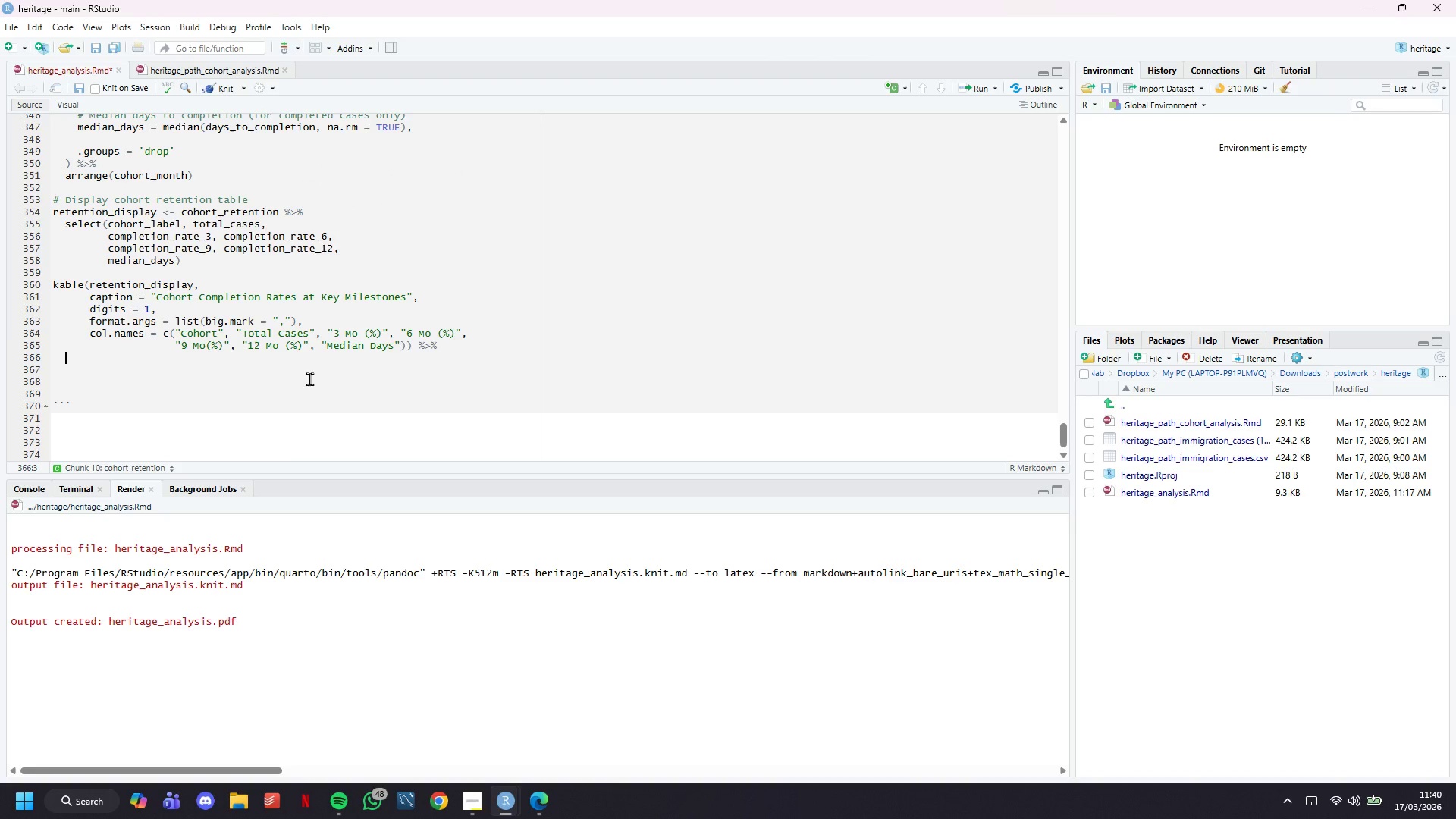 
type(kable_styling(bootstr)
key(Tab)
type(c("striped)
 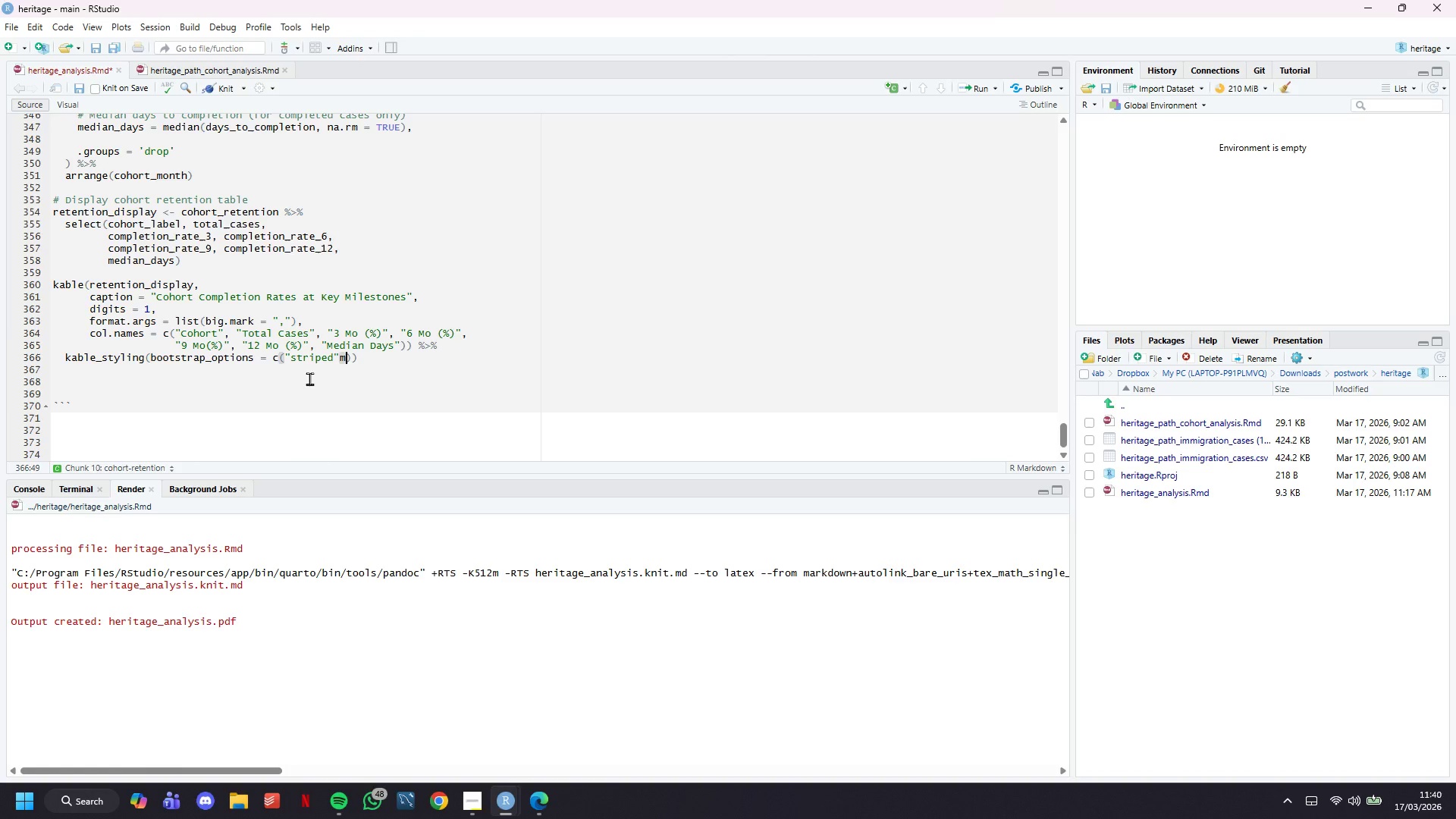 
 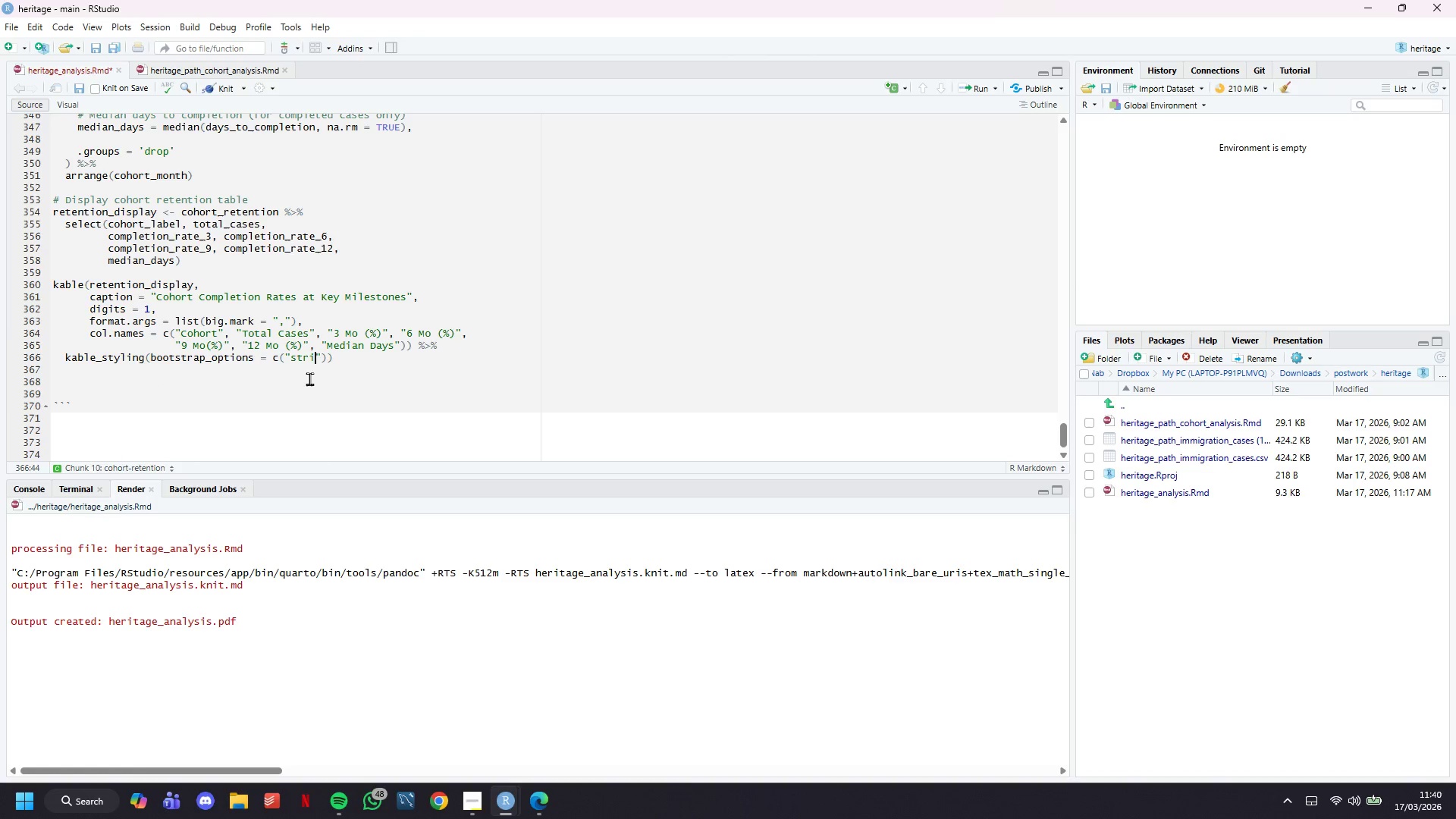 
key(ArrowRight)
 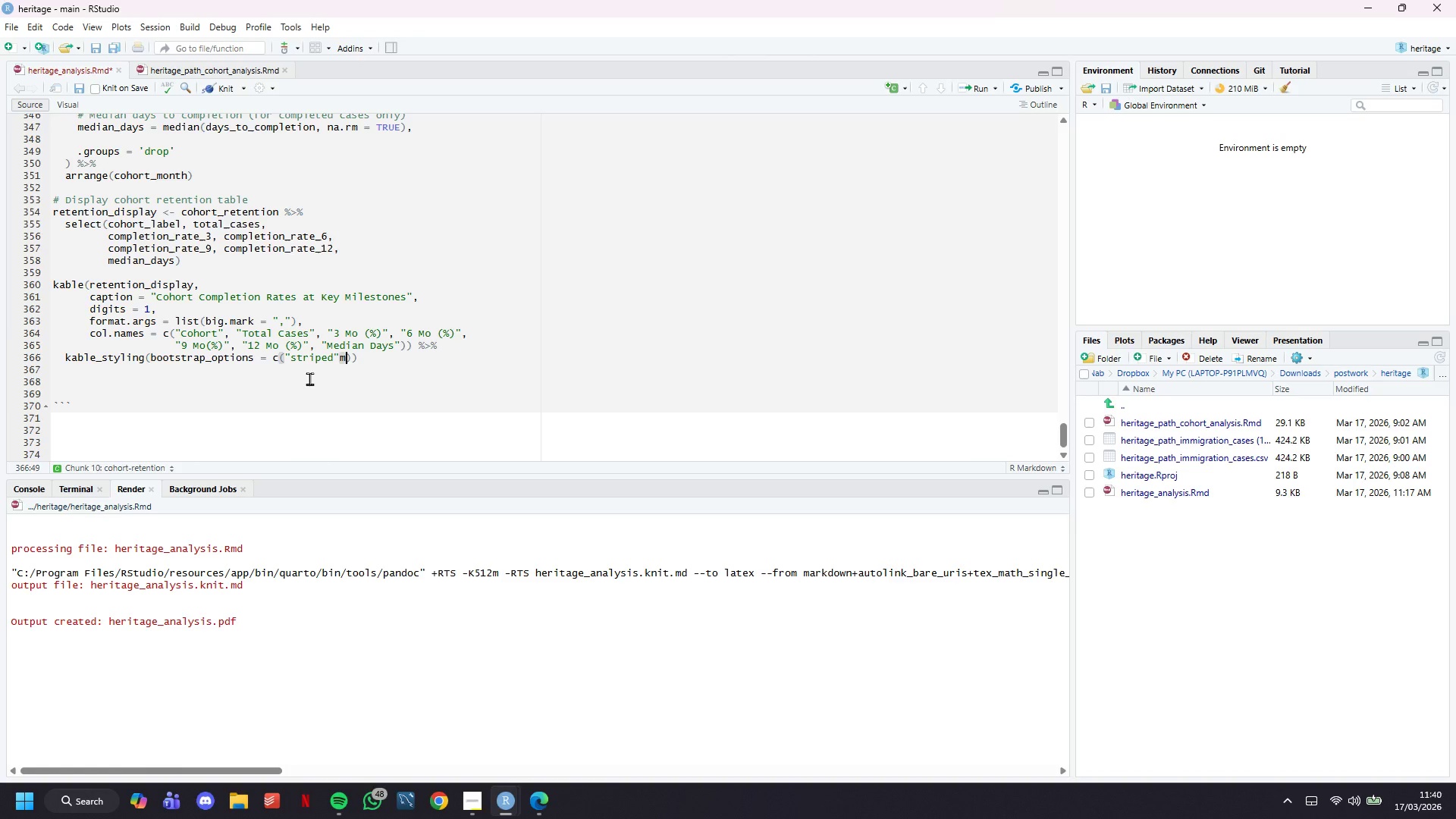 
type(m)
key(Backspace)
type(, "hover)
 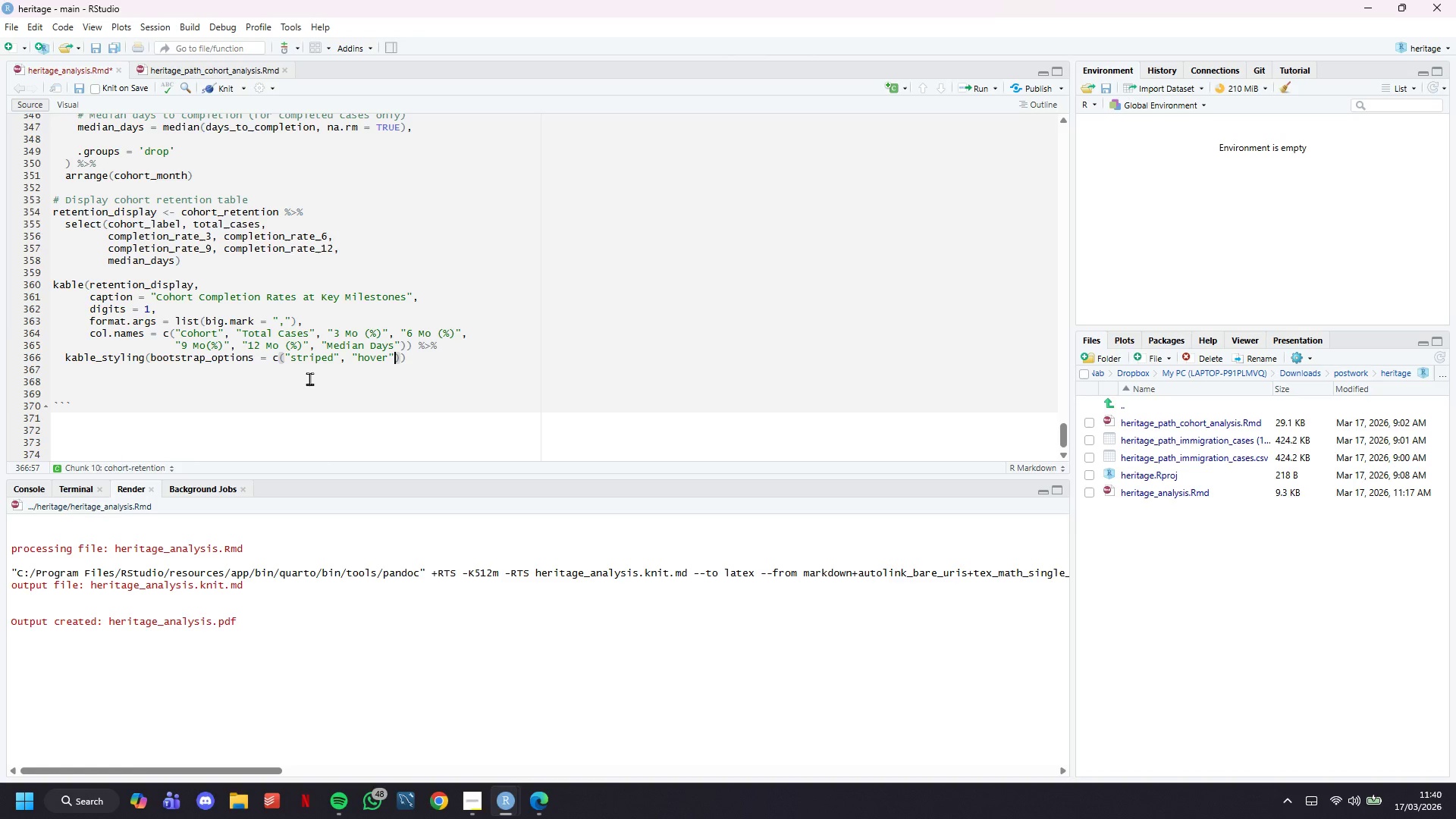 
 